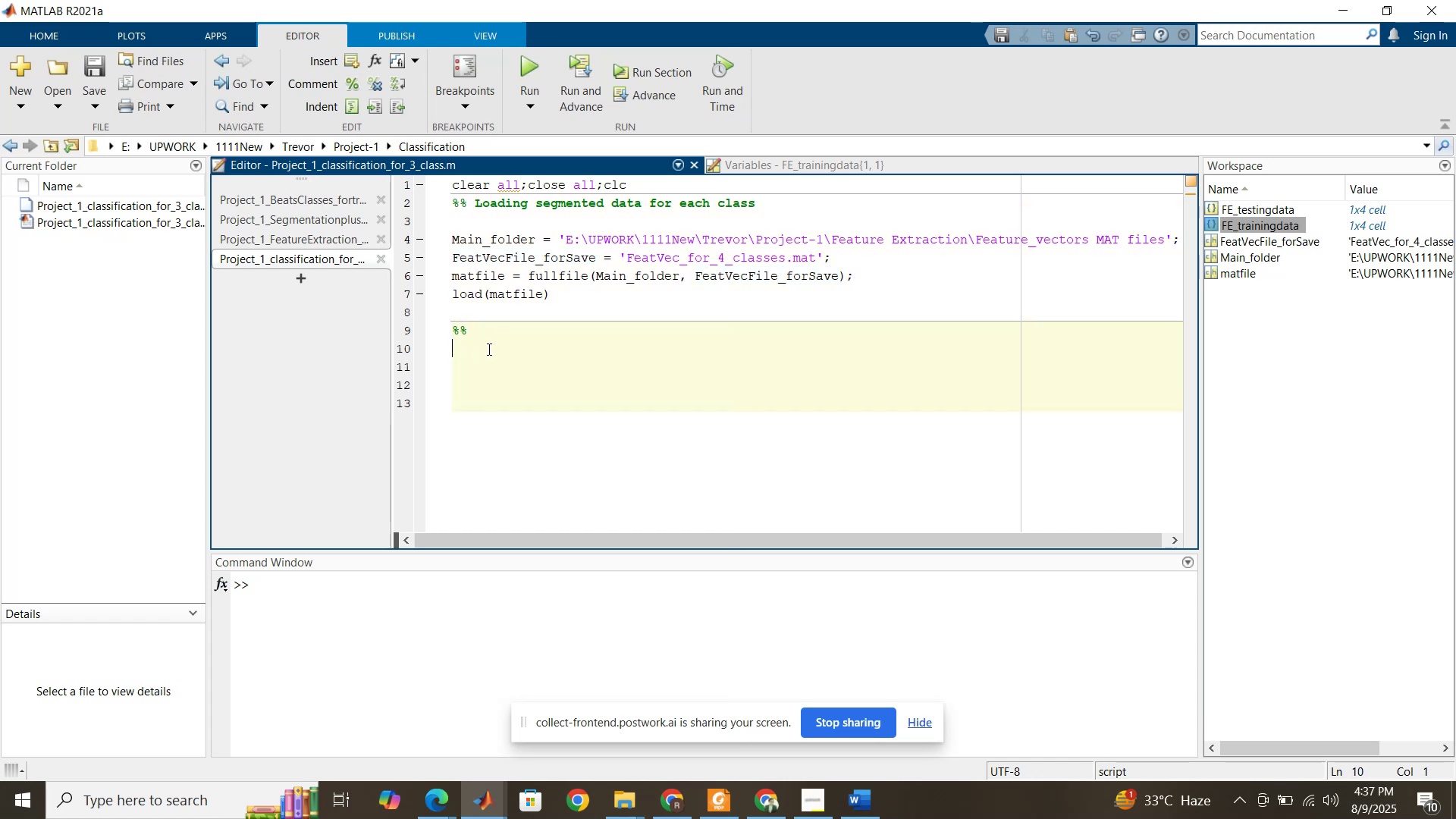 
type(FE_traiingdata{})
 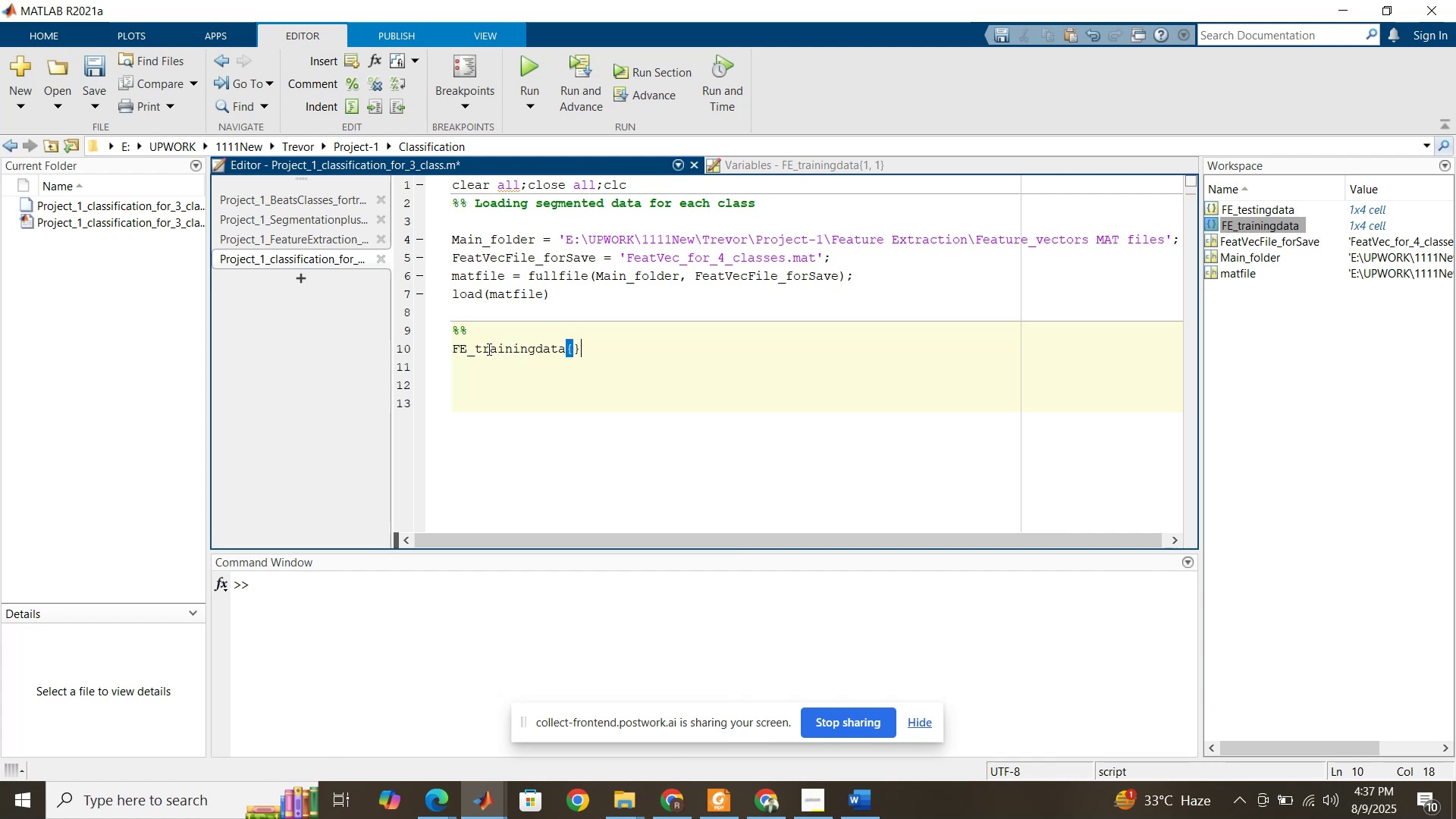 
key(ArrowLeft)
 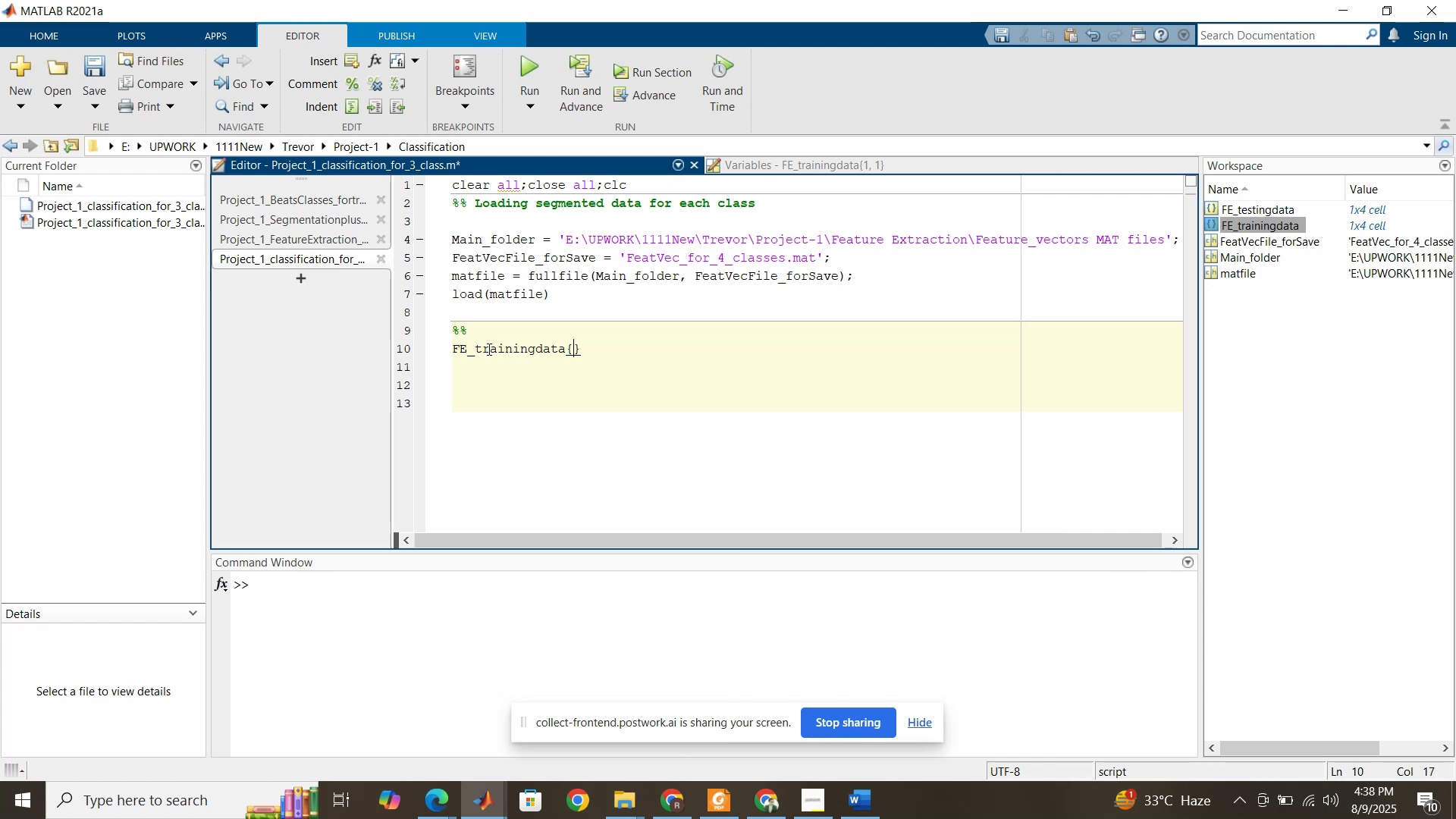 
key(1)
 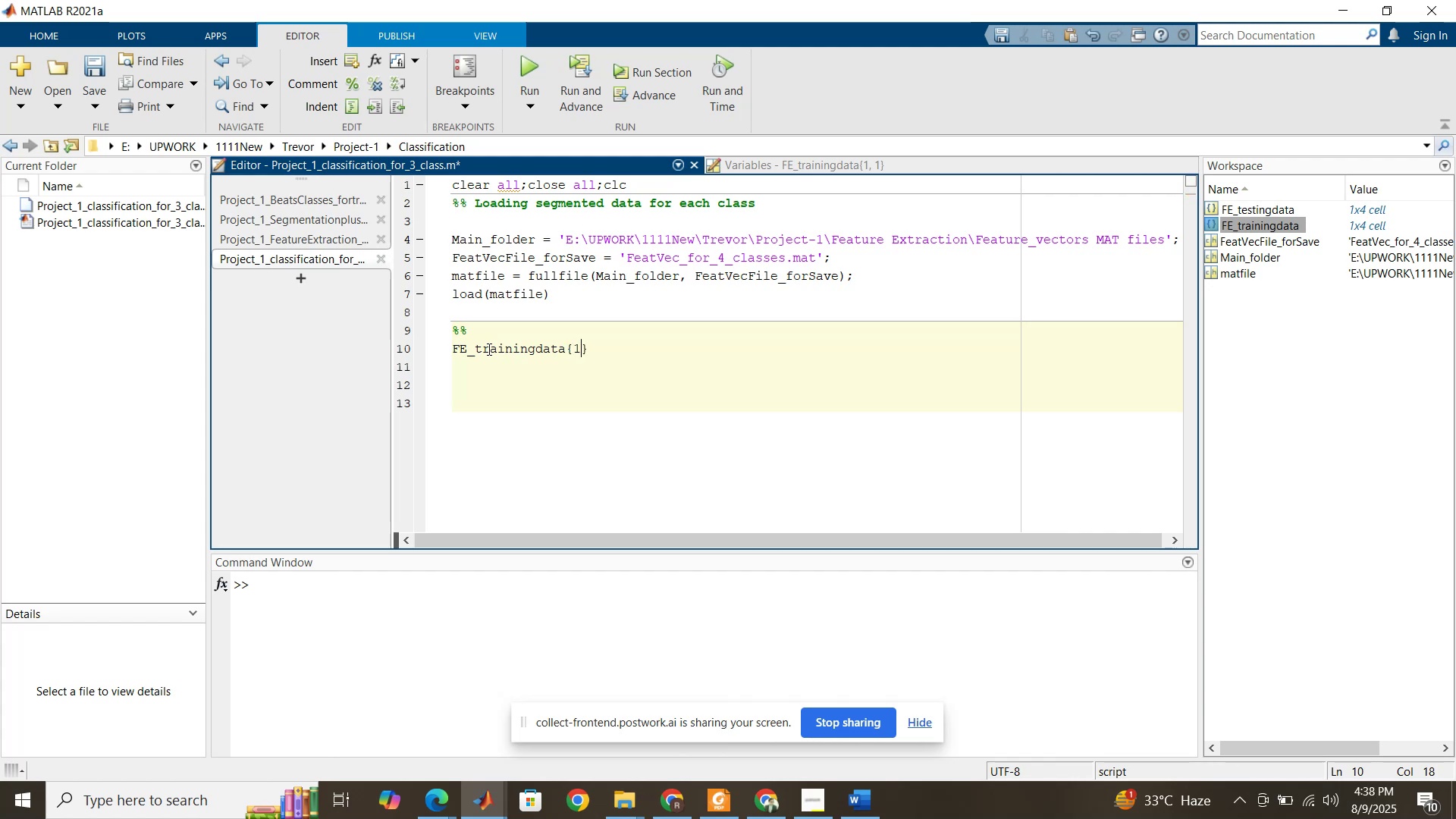 
hold_key(key=ArrowLeft, duration=0.88)
 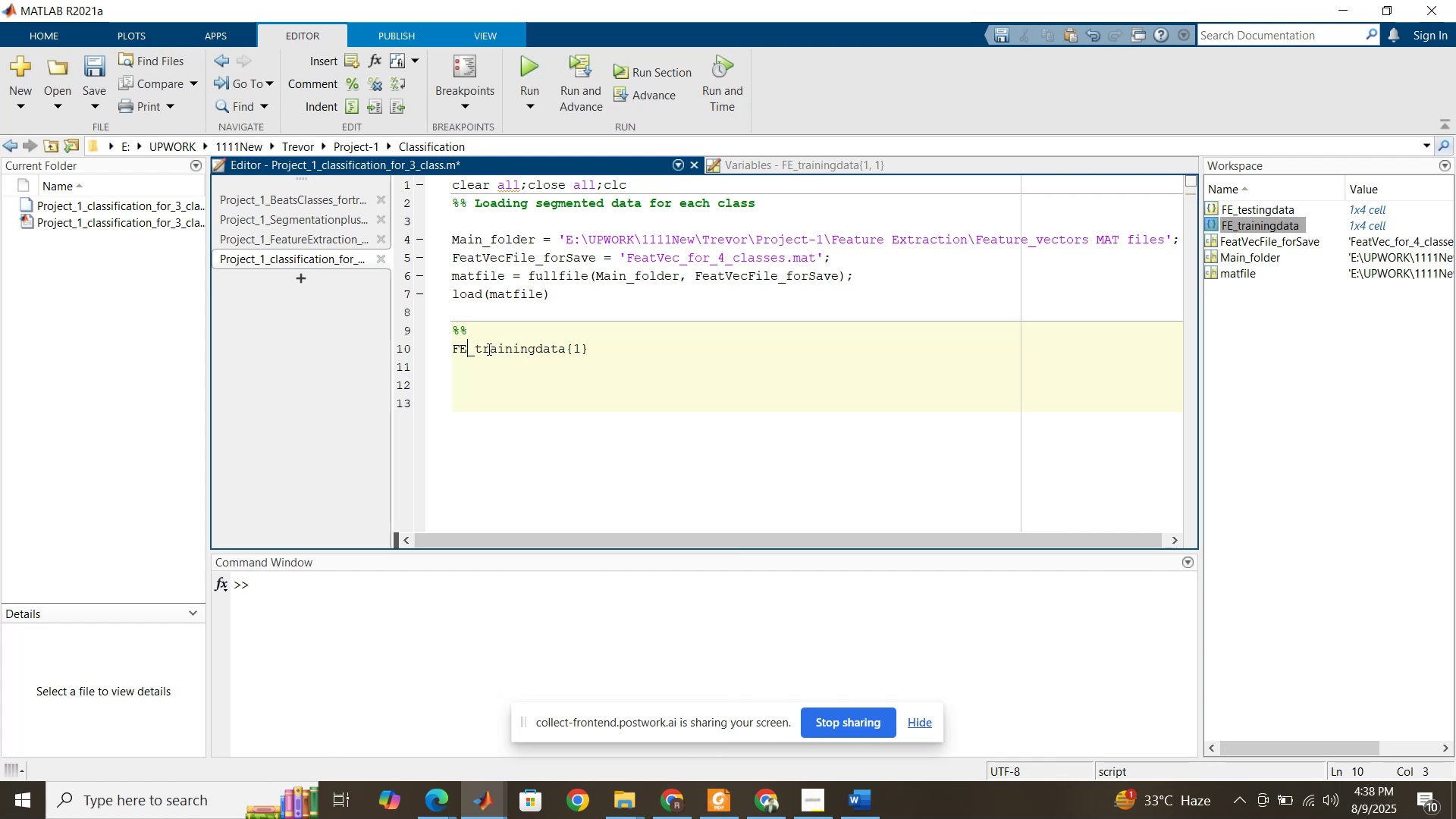 
key(ArrowLeft)
 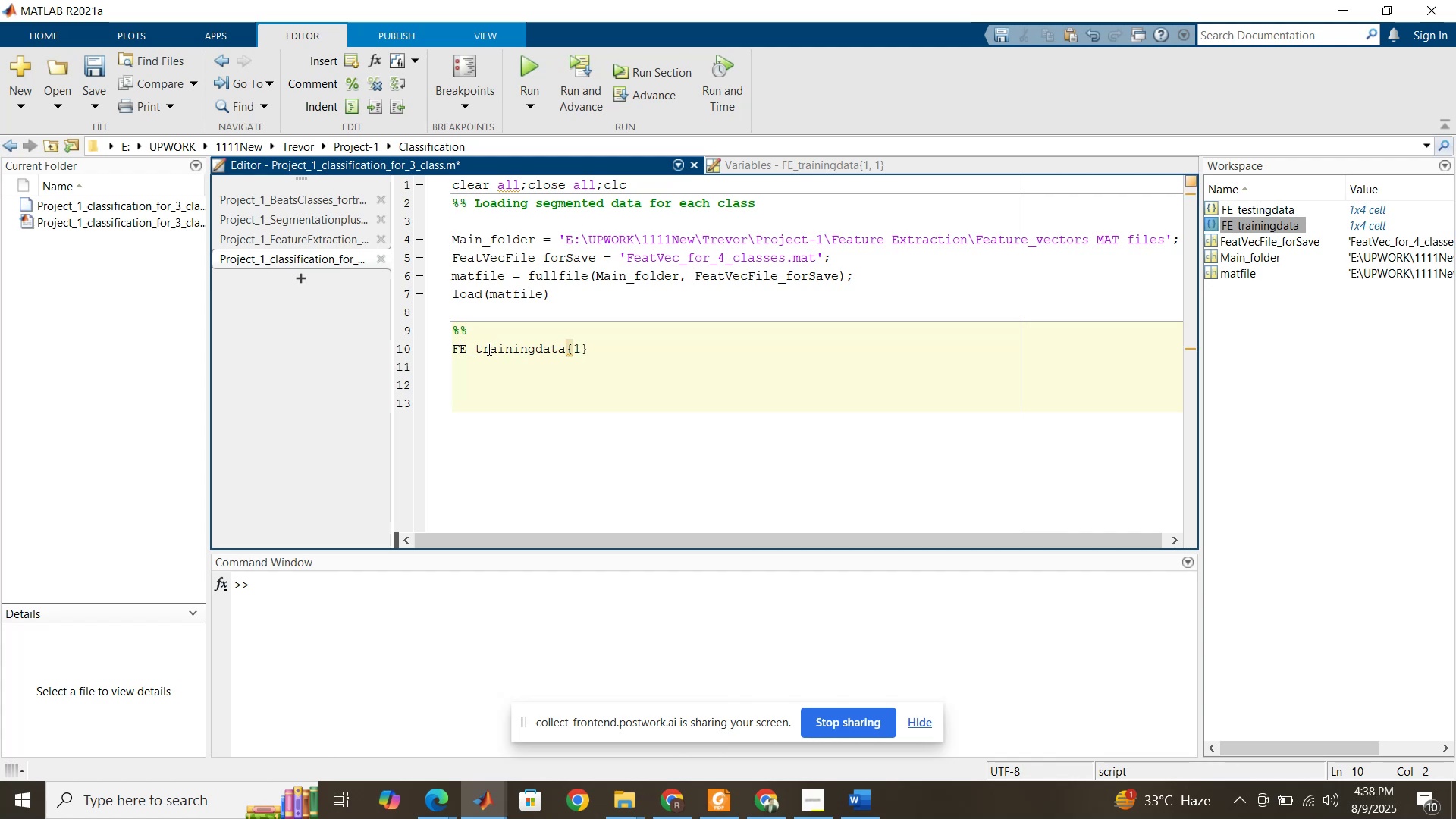 
key(ArrowLeft)
 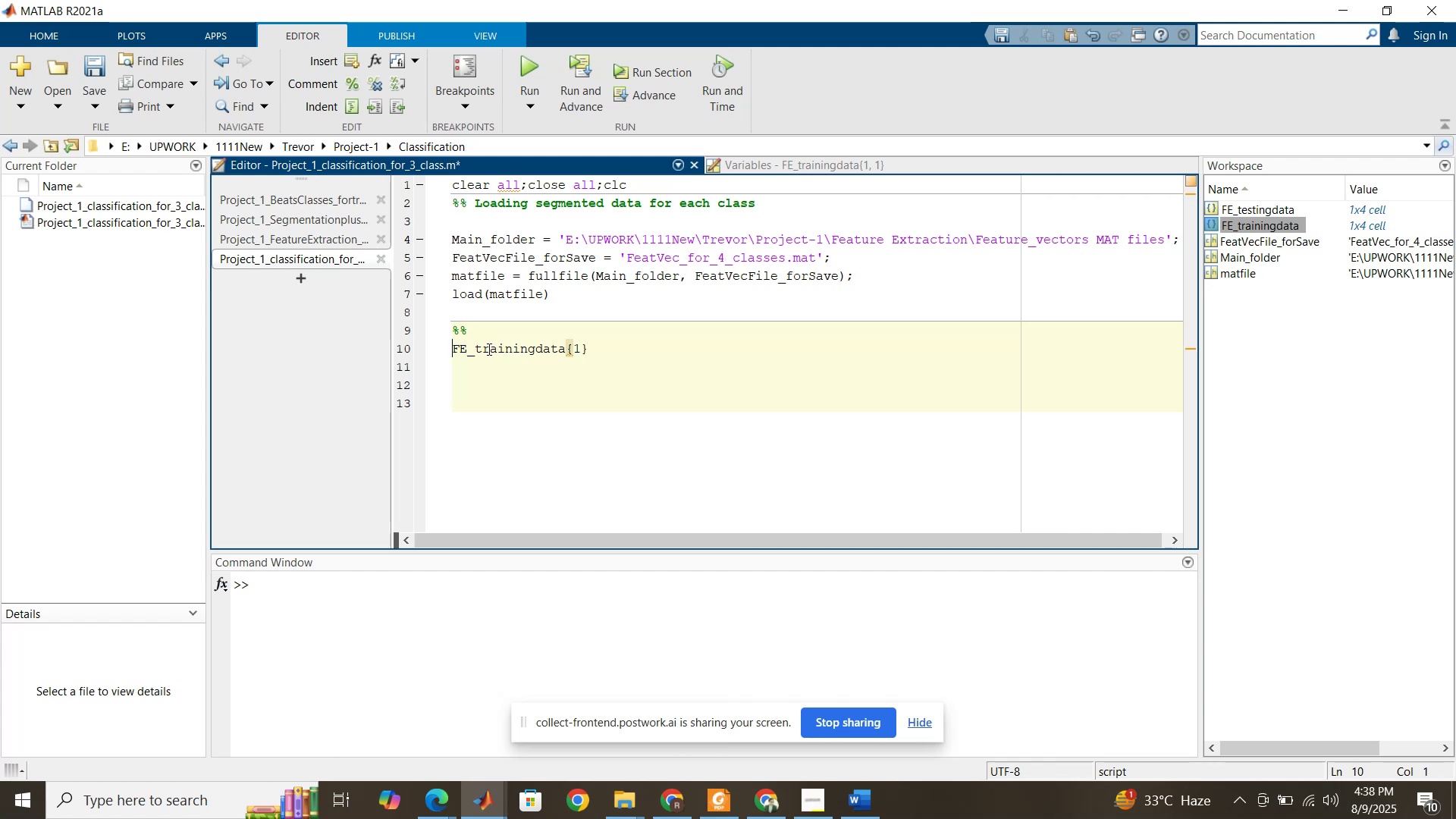 
key(Equal)
 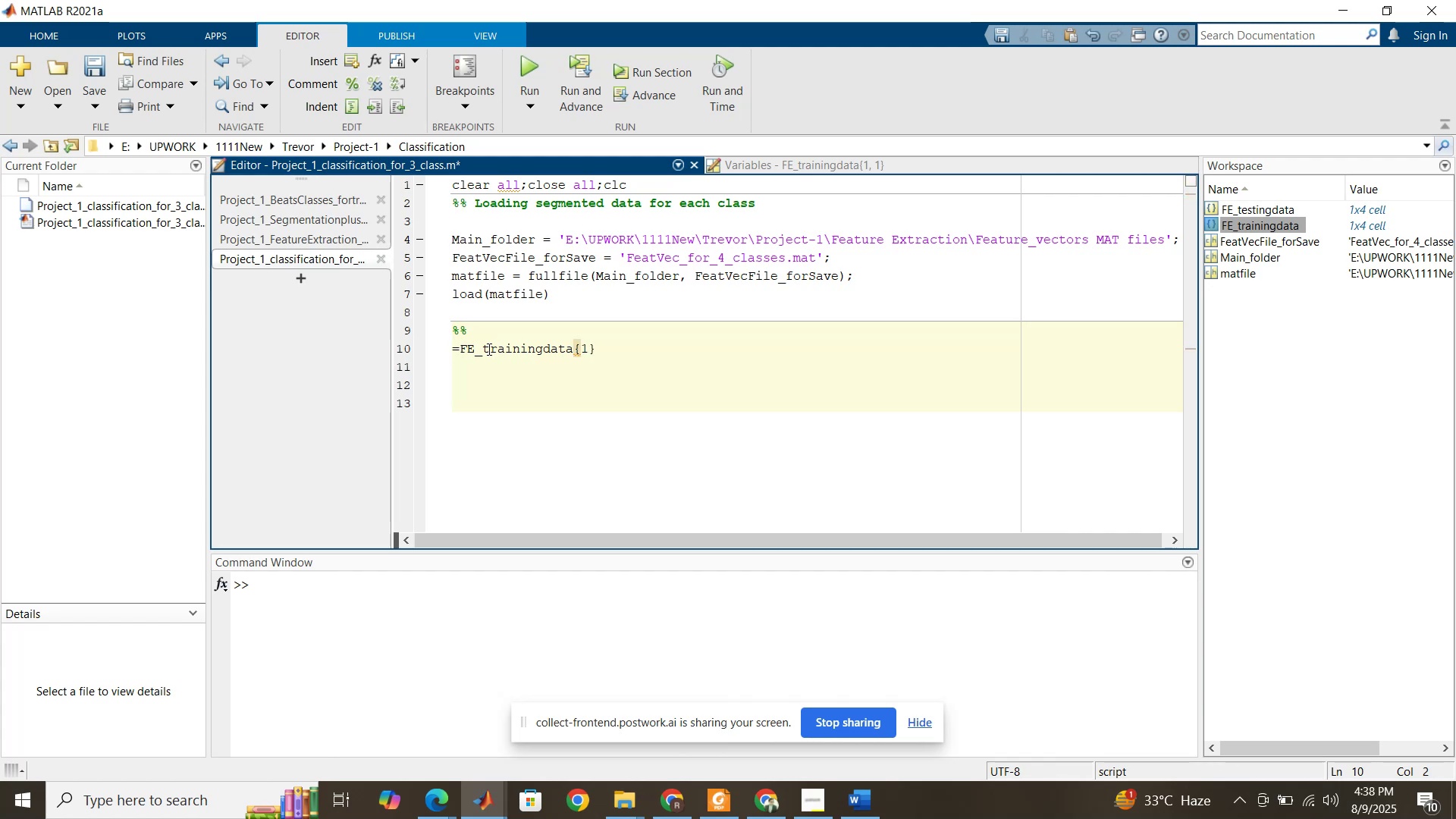 
key(ArrowLeft)
 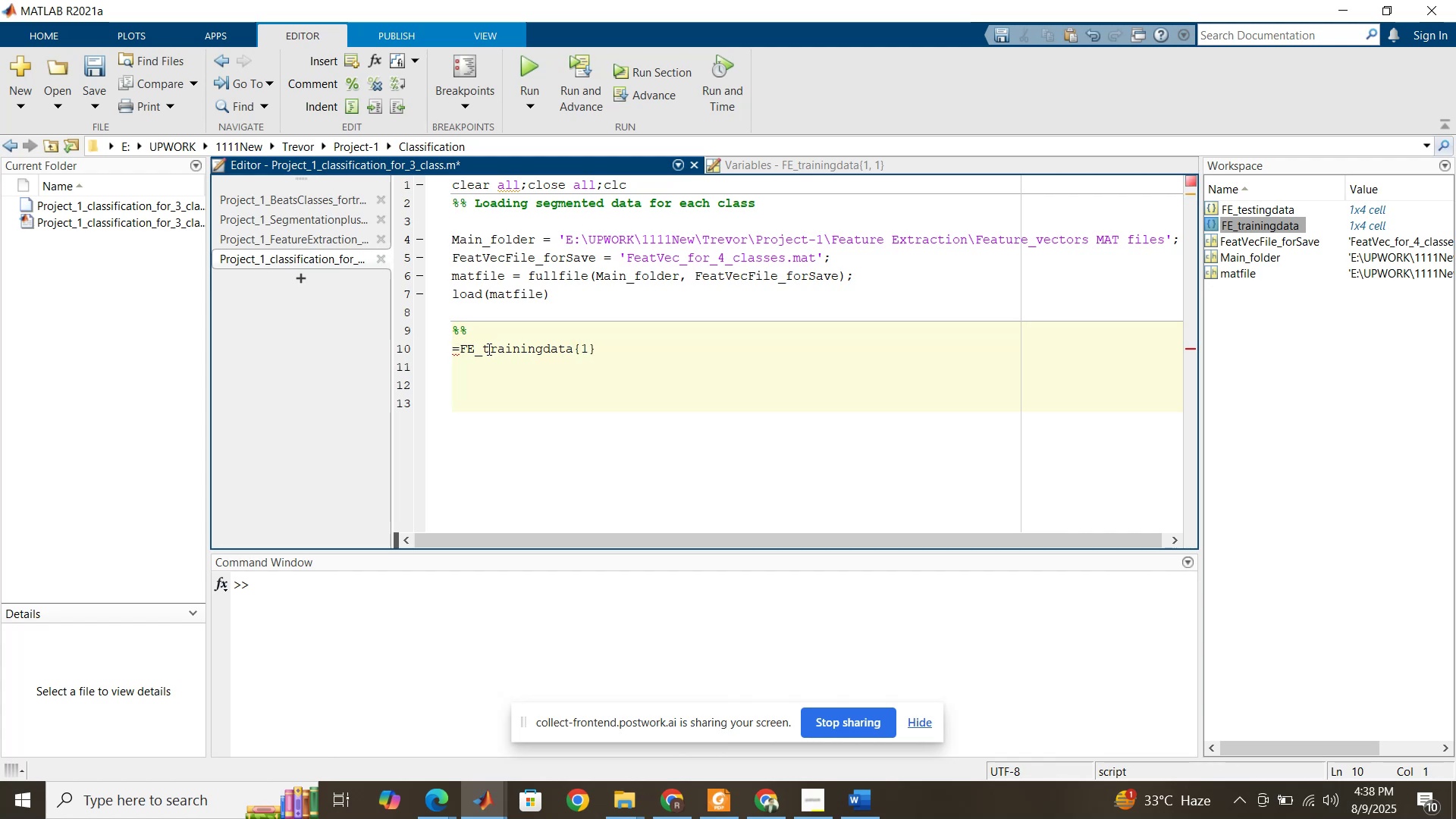 
type(aa)
key(Backspace)
key(Backspace)
type(N_class)
 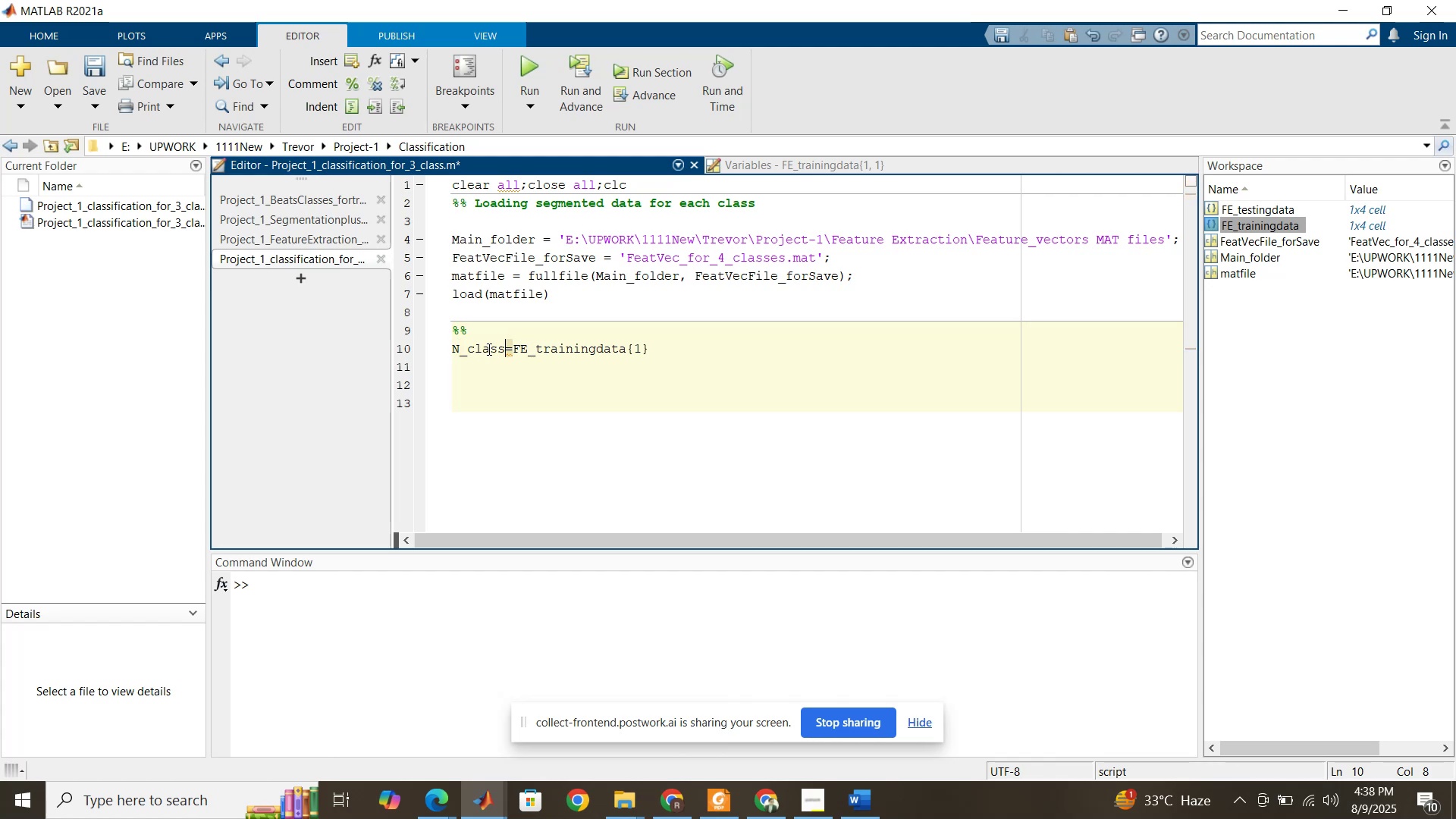 
left_click([658, 353])
 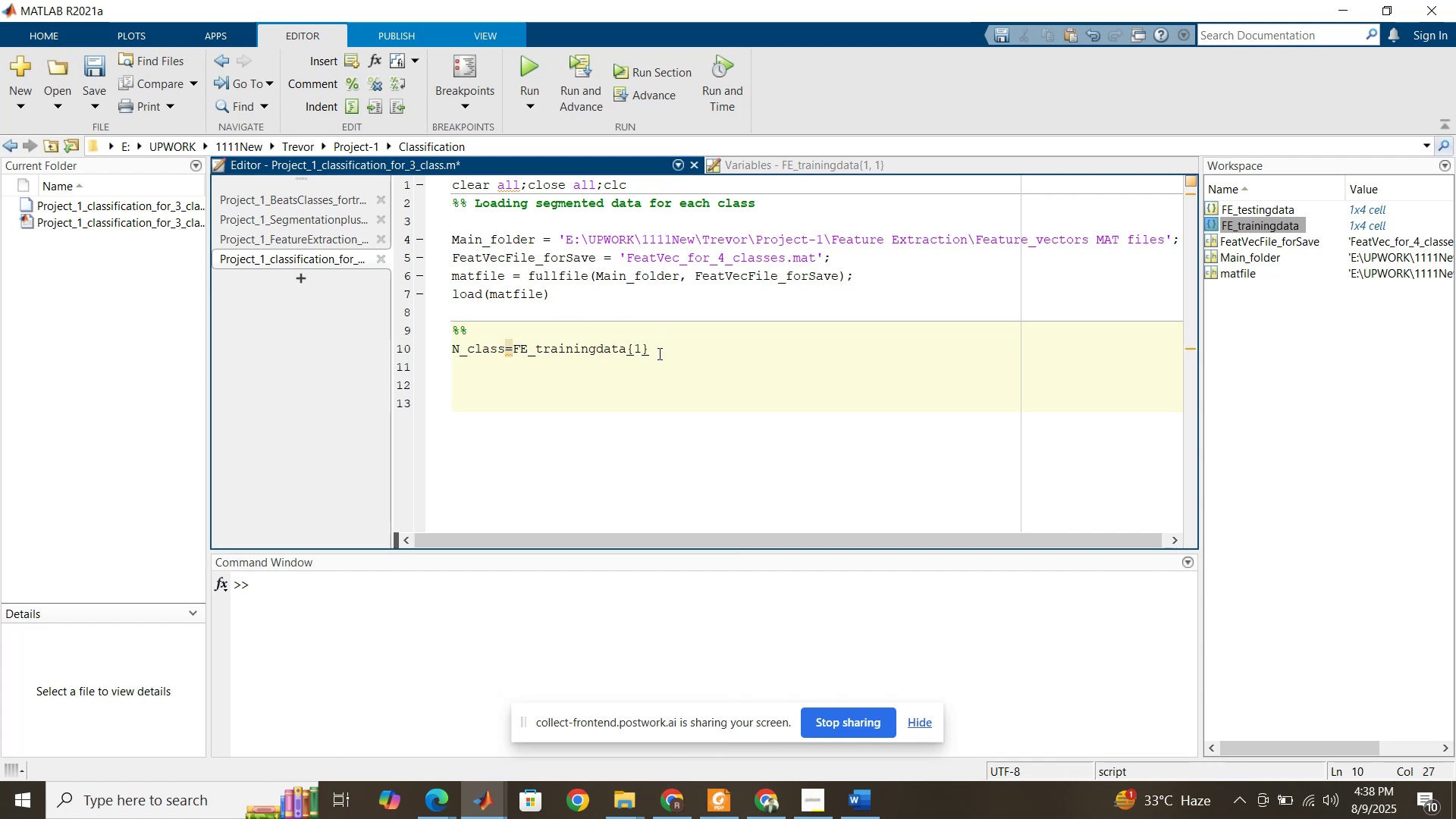 
key(Semicolon)
 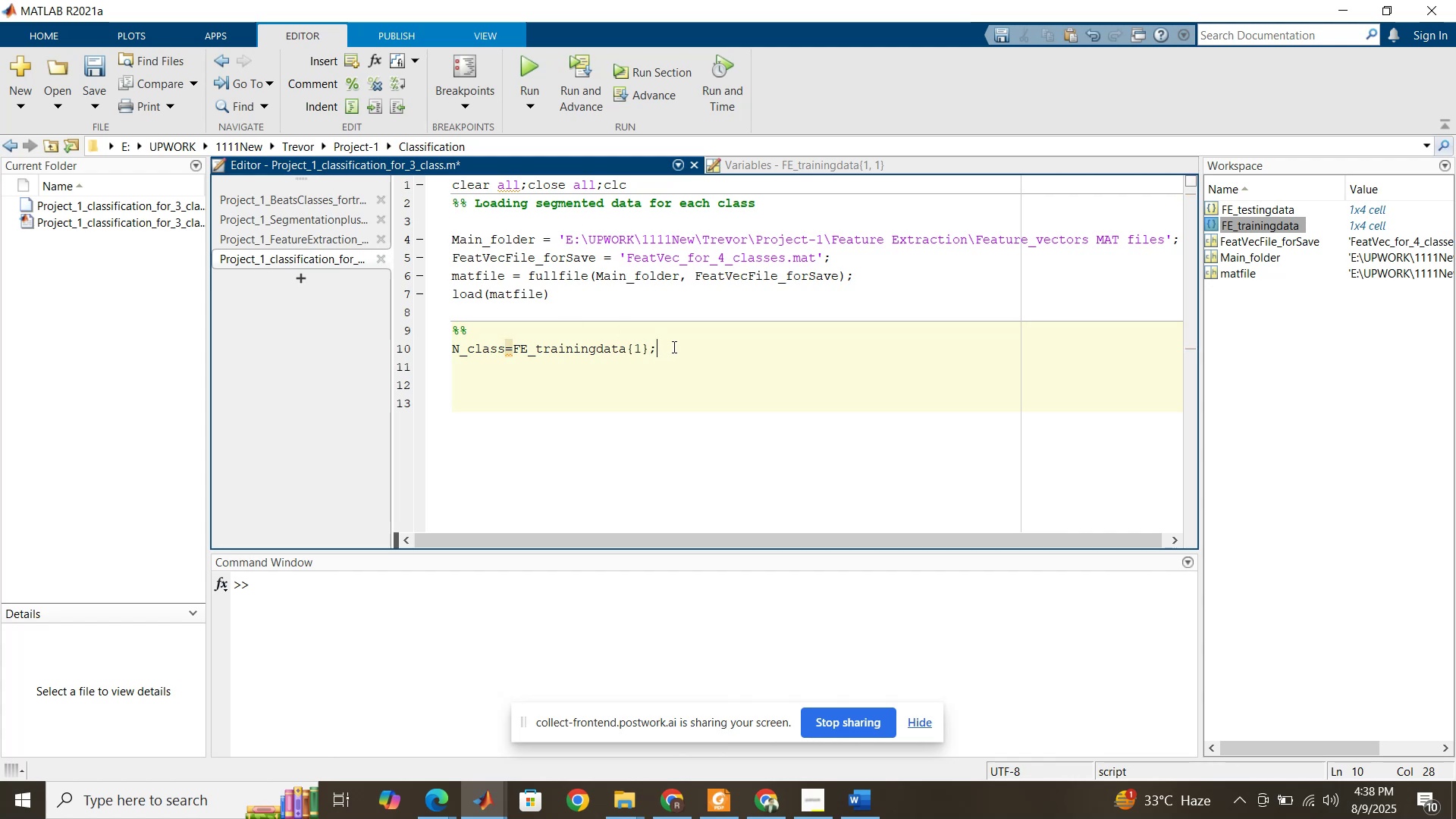 
left_click([673, 347])
 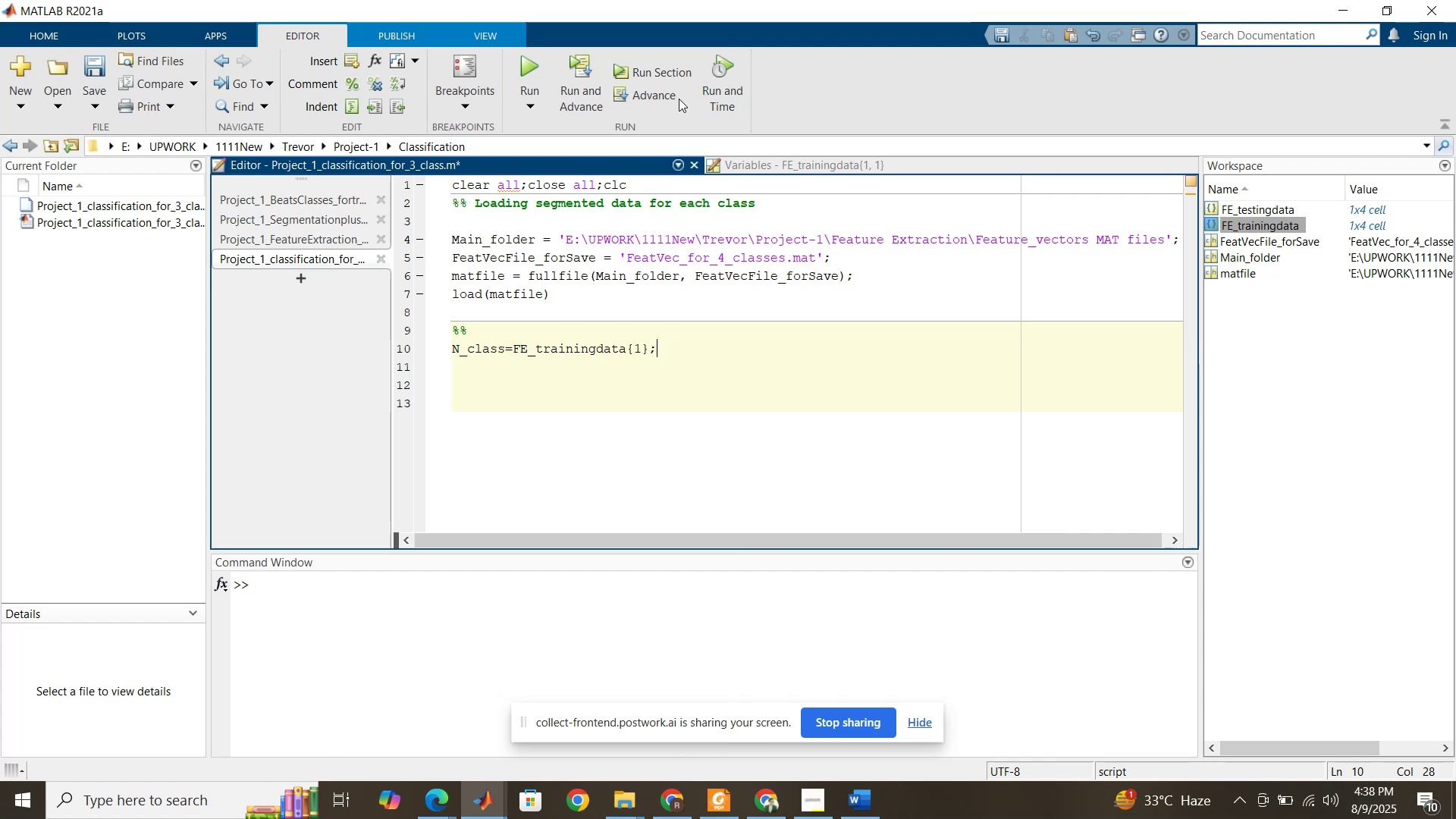 
left_click([672, 75])
 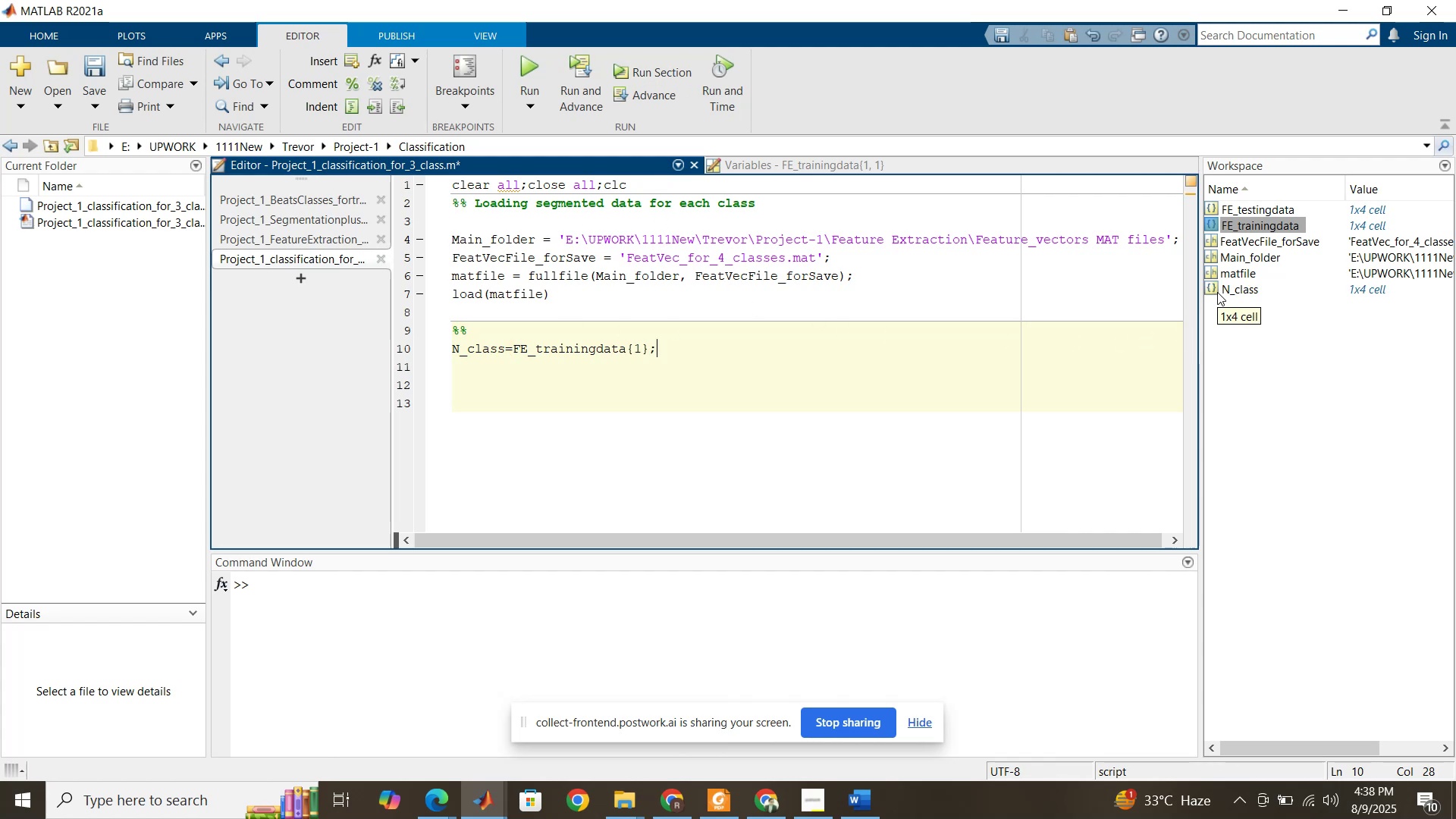 
double_click([1217, 292])
 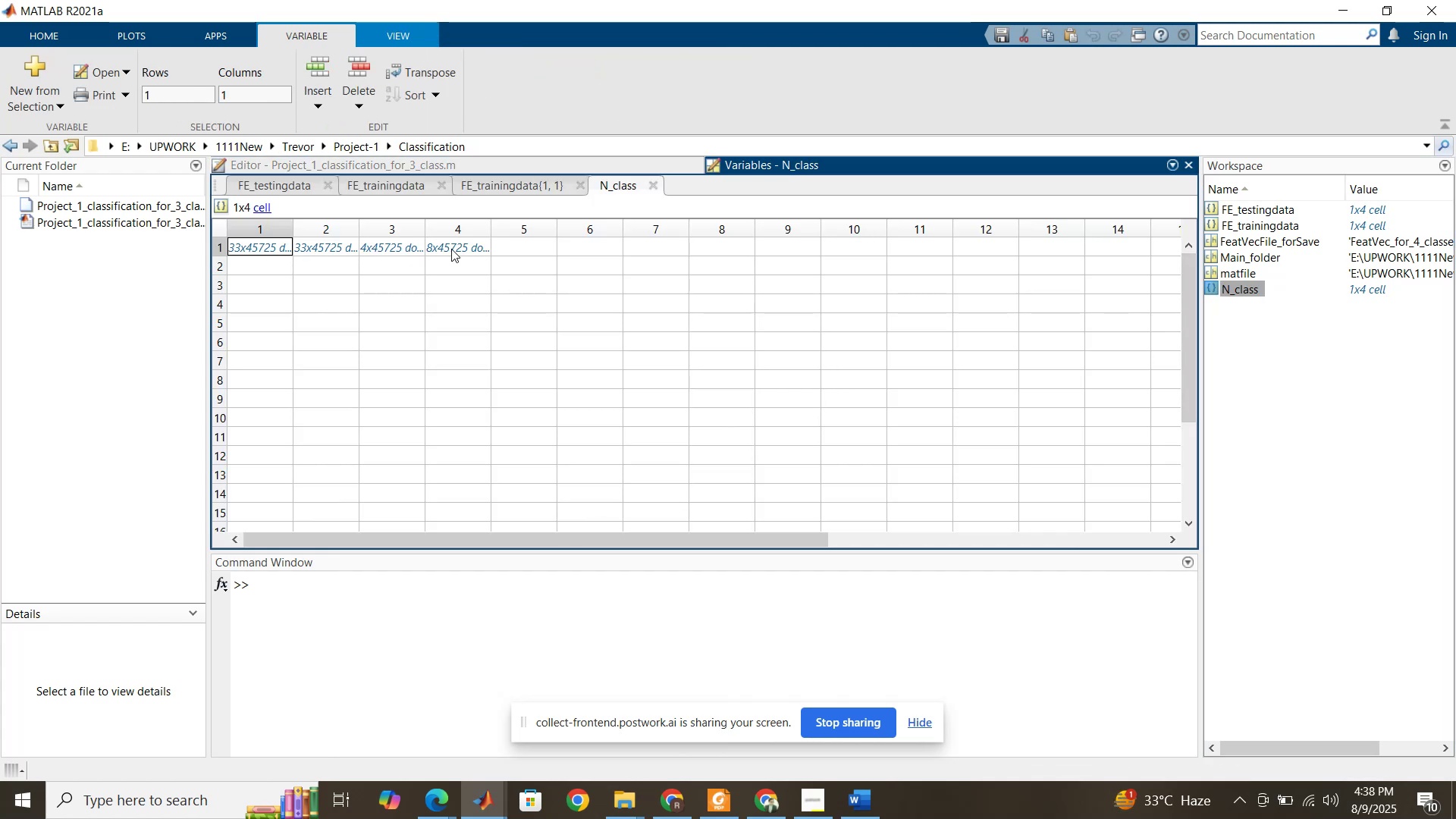 
wait(12.12)
 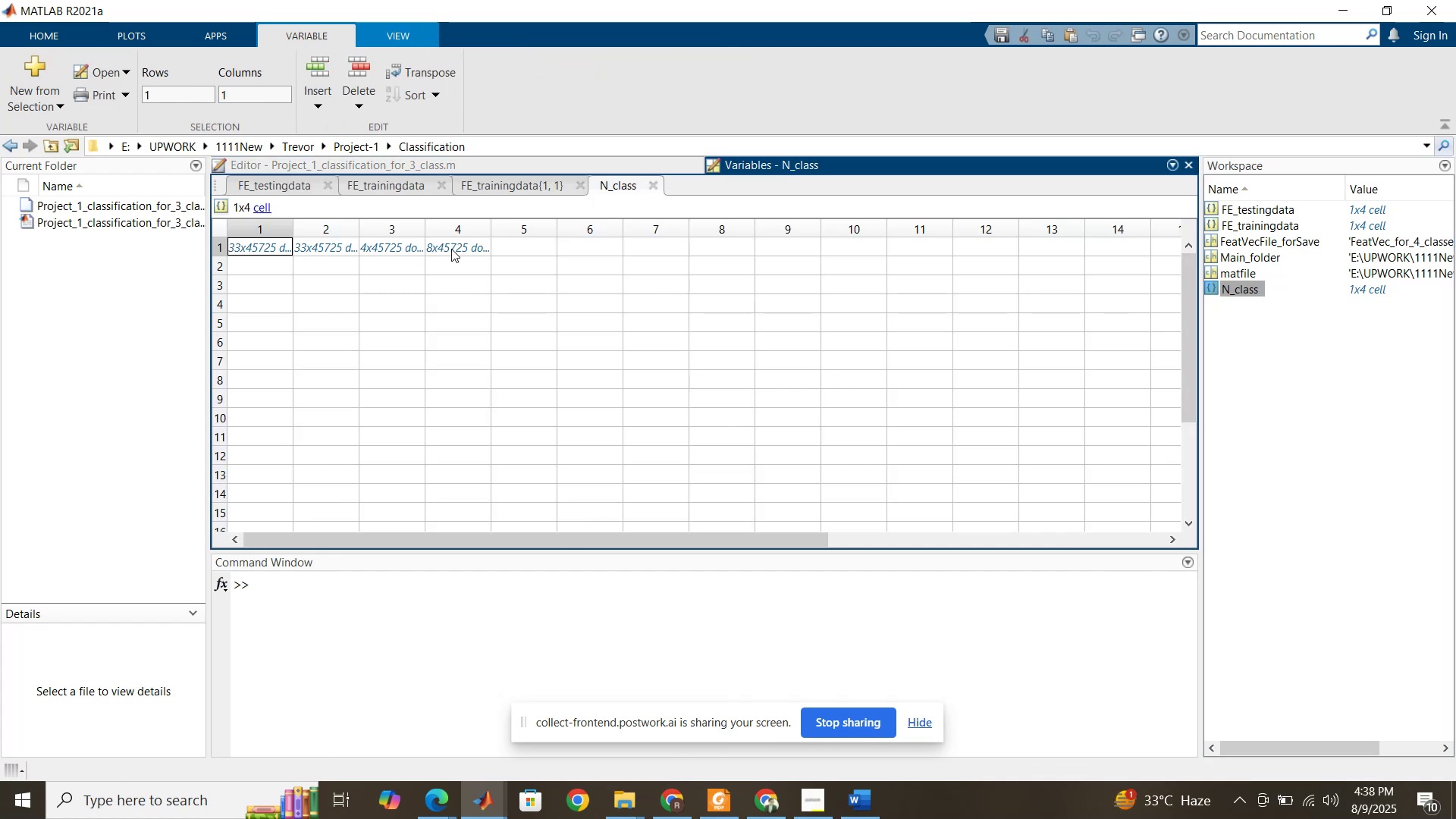 
left_click([570, 165])
 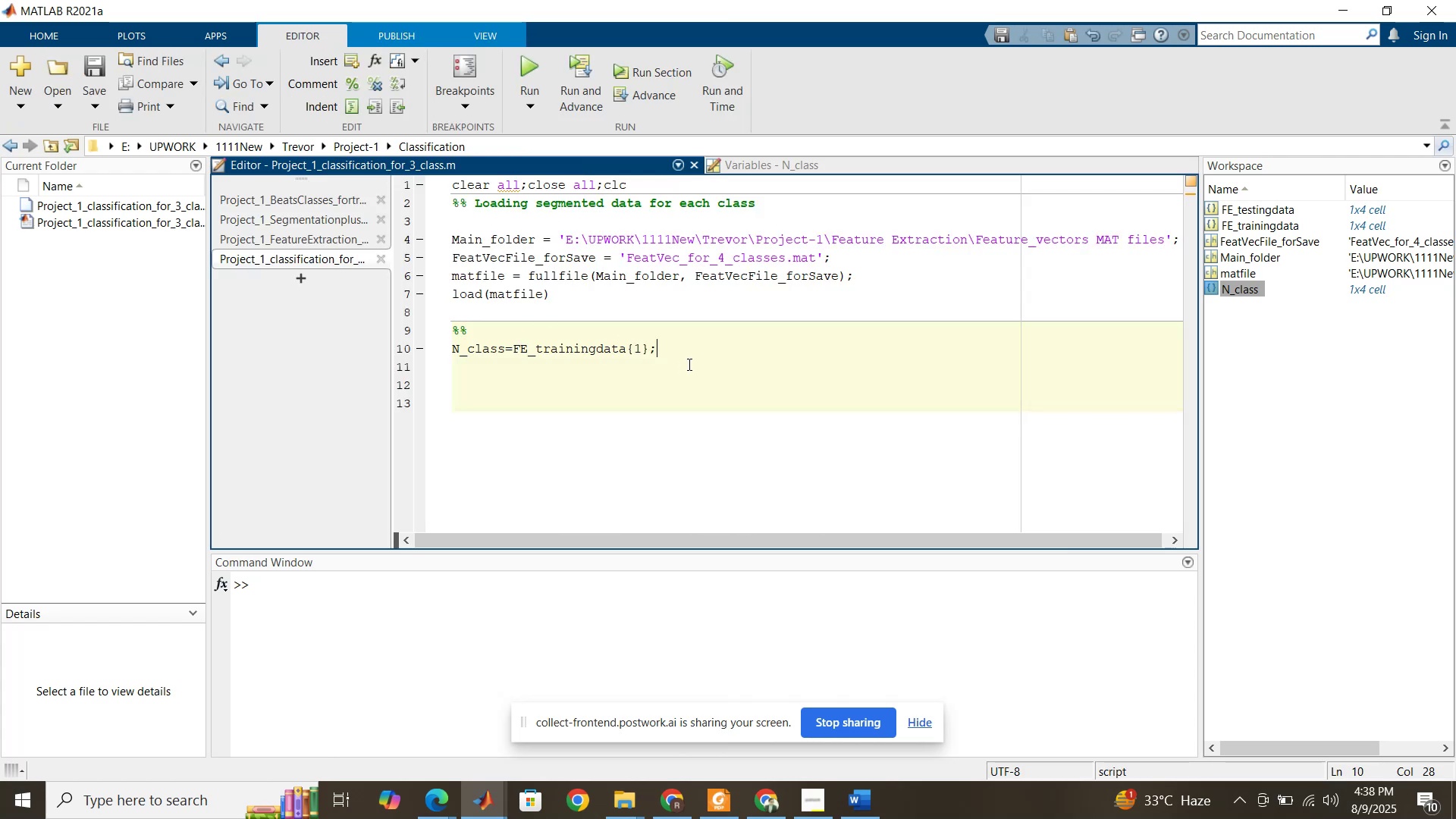 
key(Enter)
 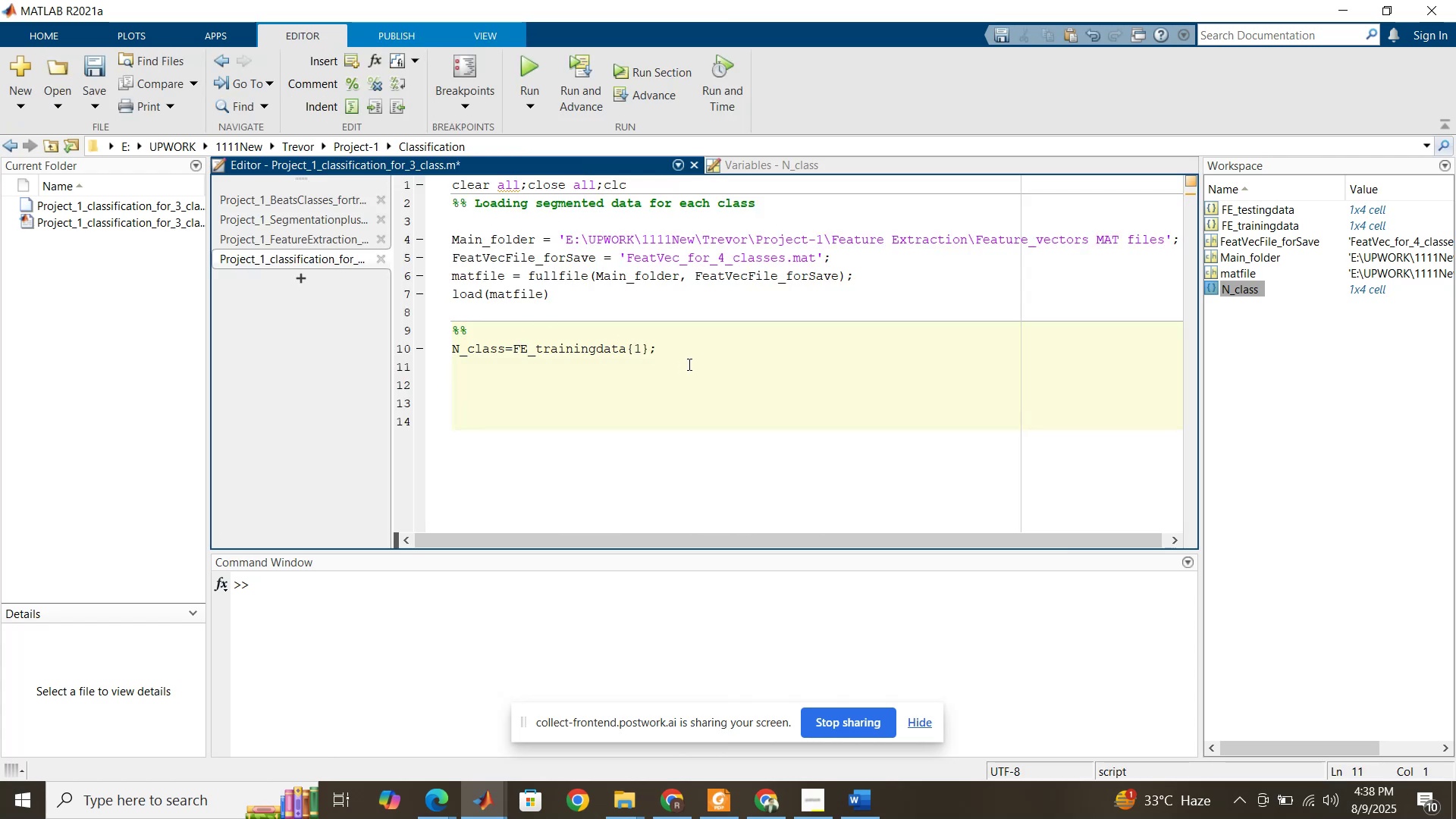 
type(SVEB_class = )
 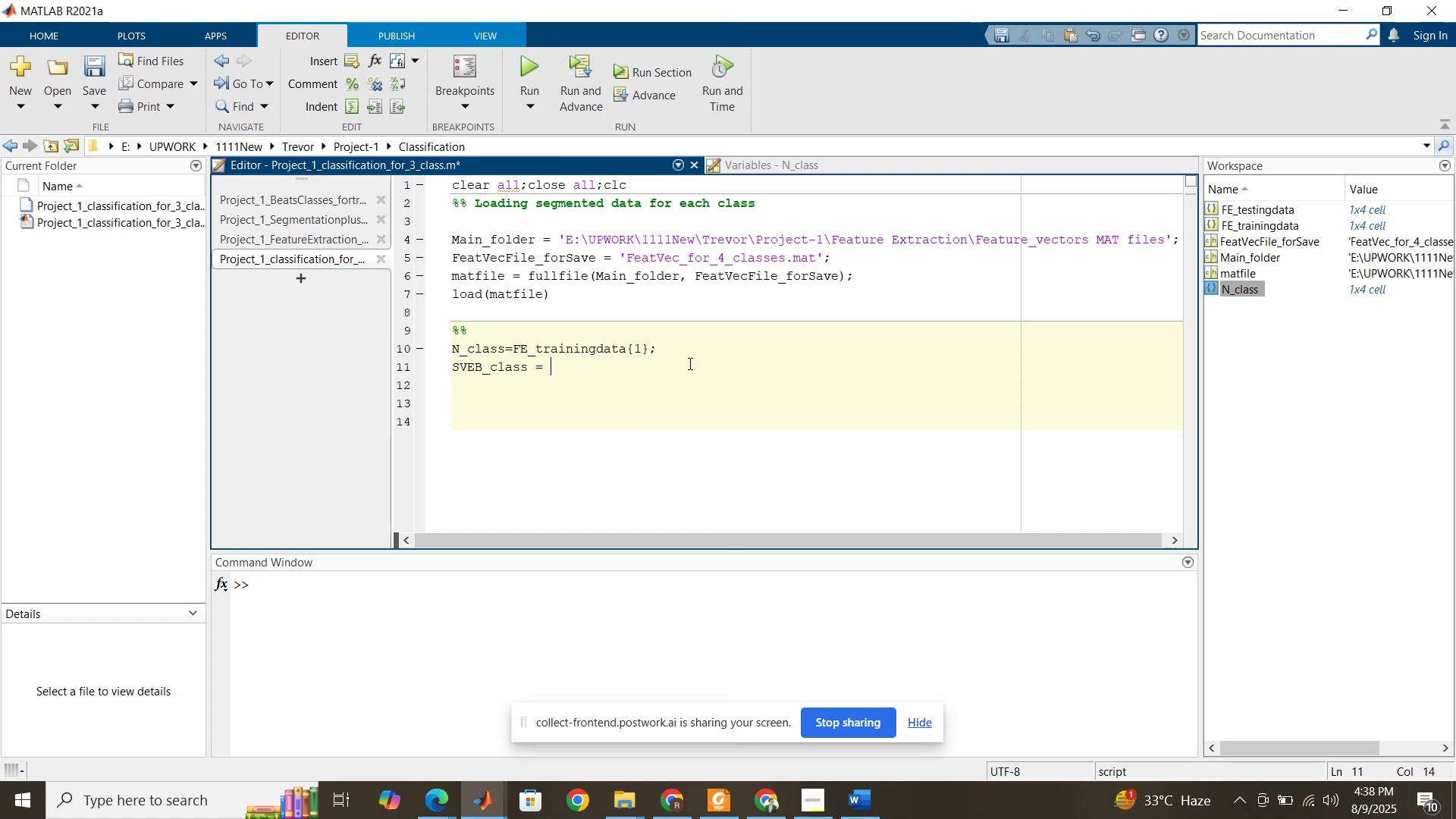 
key(ArrowUp)
 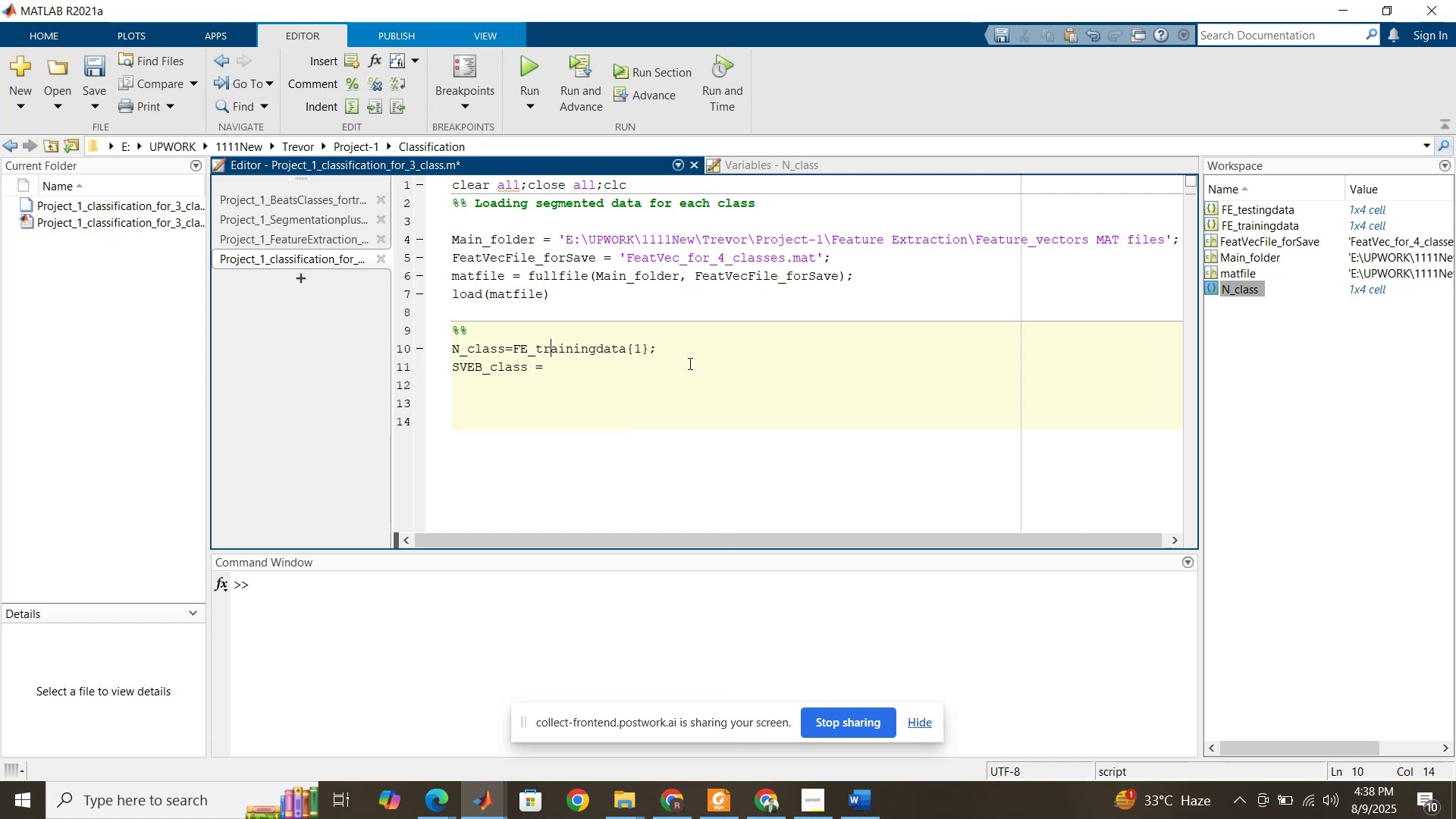 
hold_key(key=ArrowLeft, duration=0.56)
 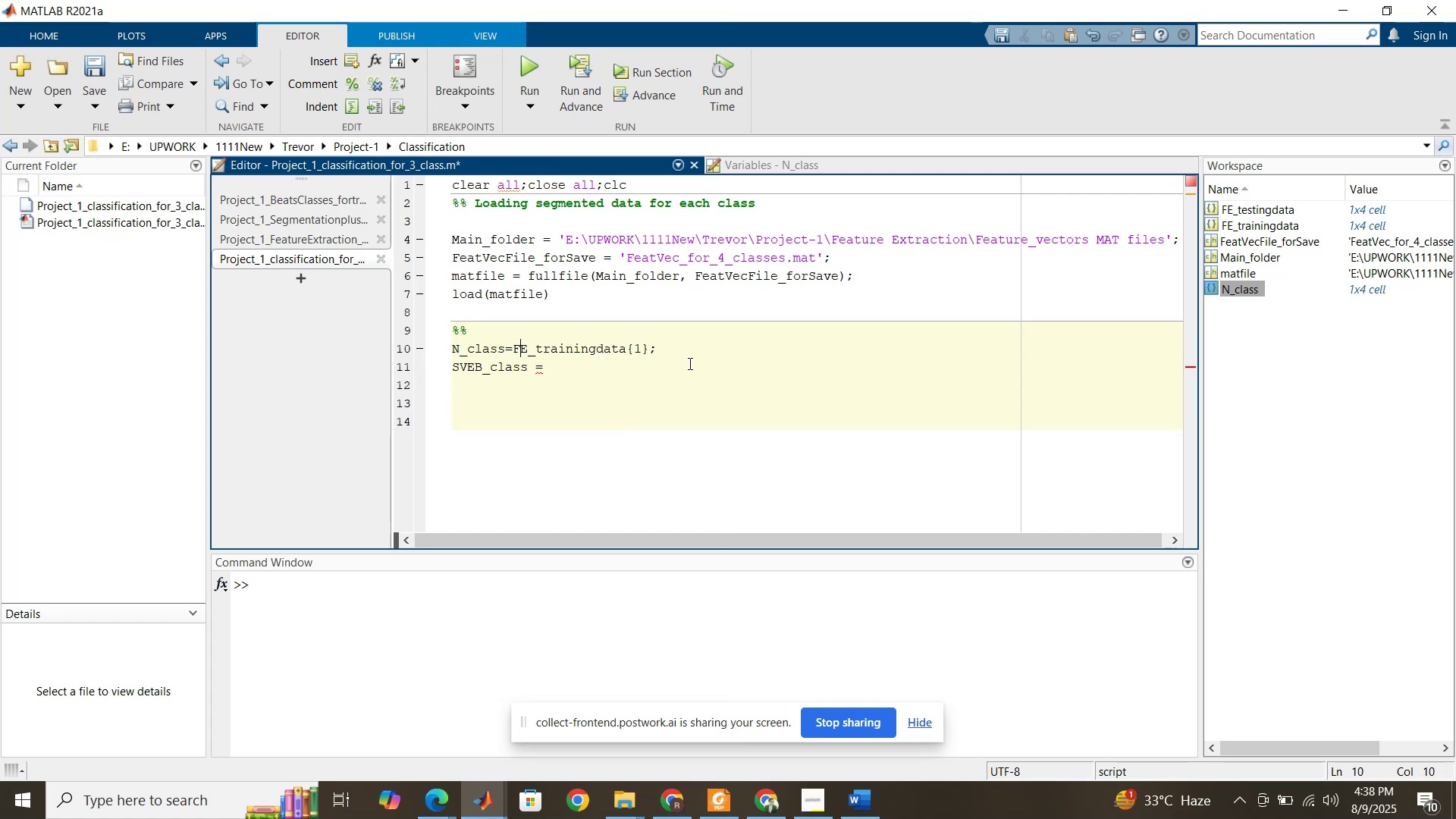 
key(ArrowLeft)
 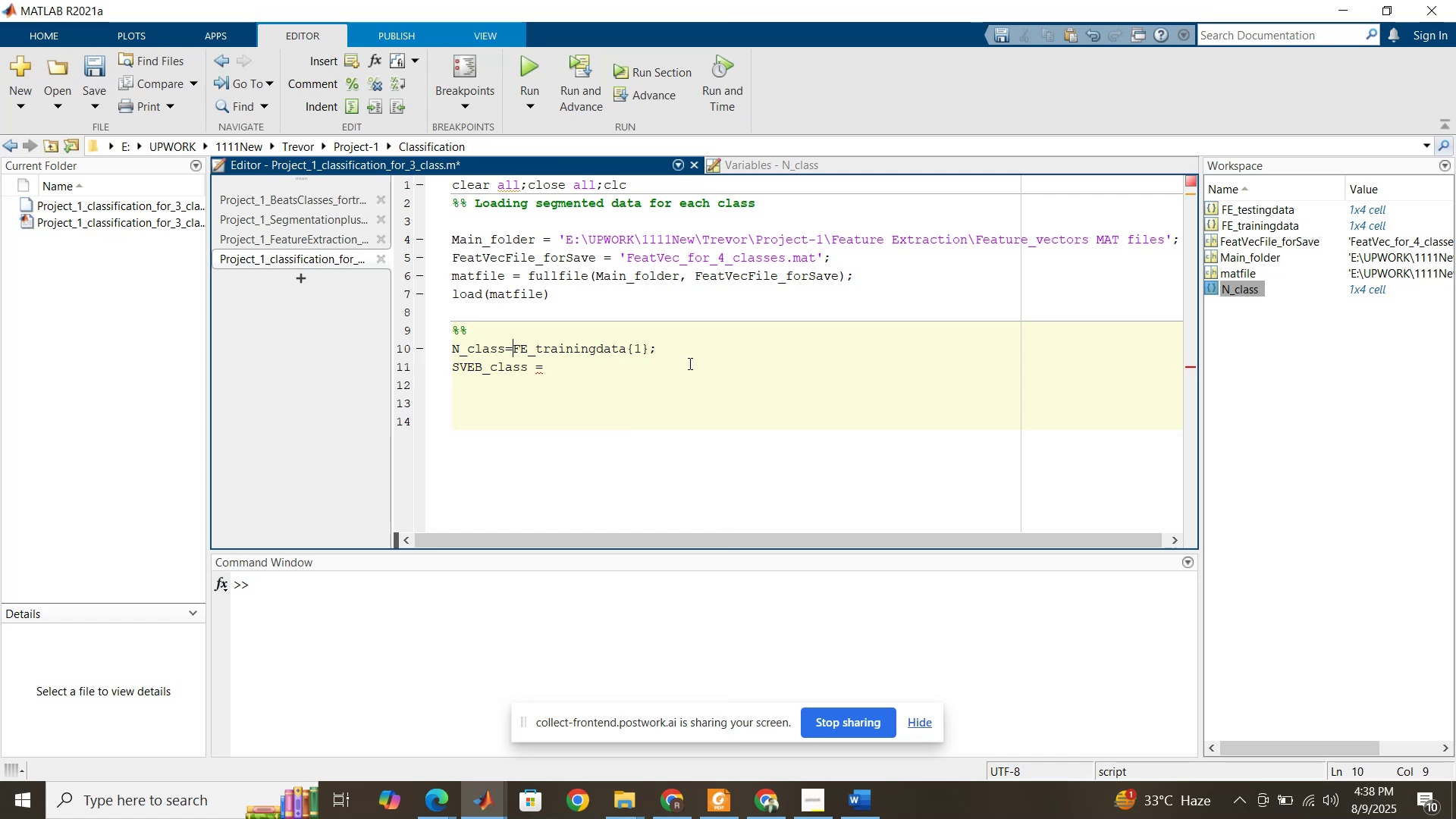 
key(ArrowLeft)
 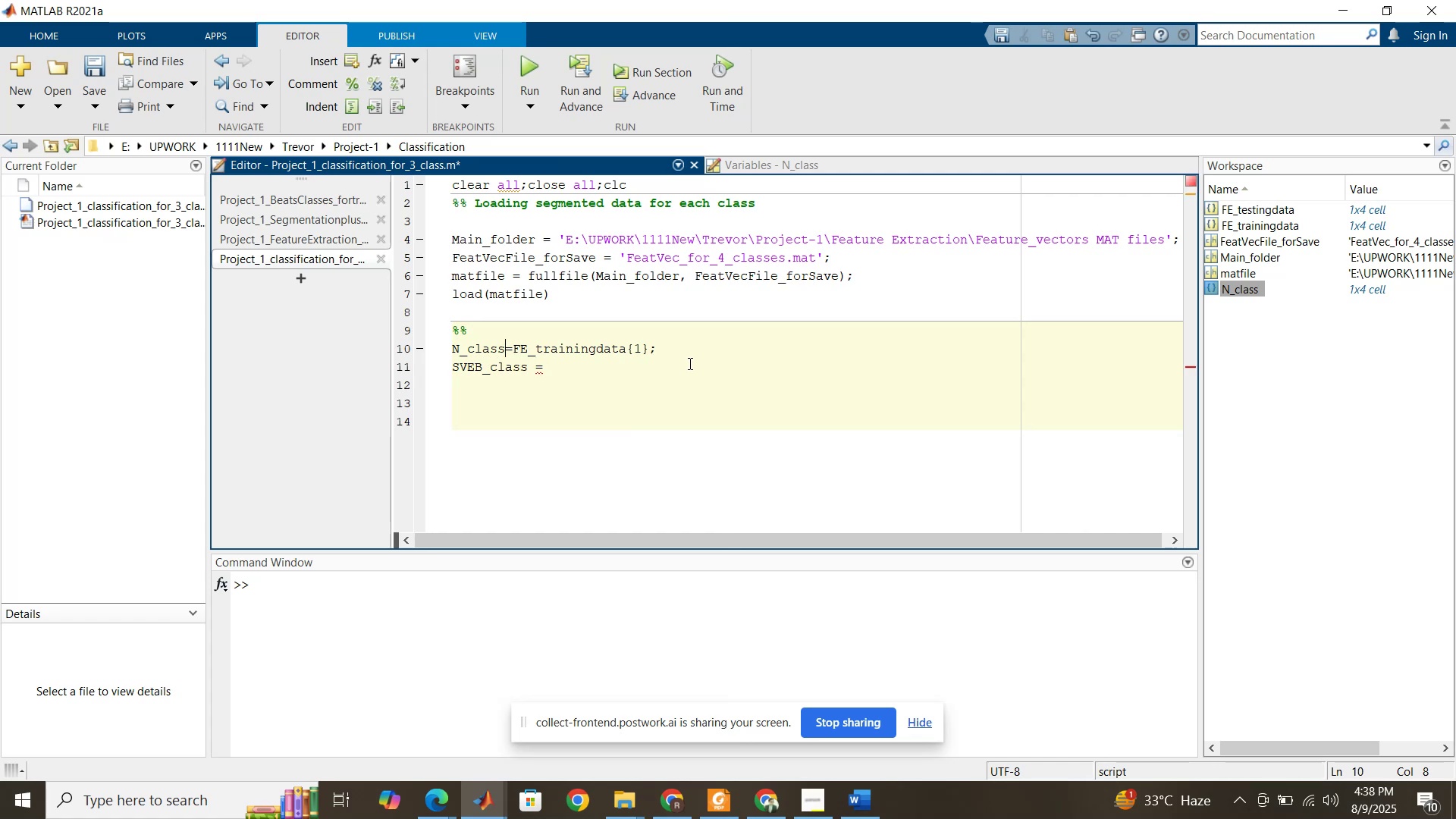 
key(Space)
 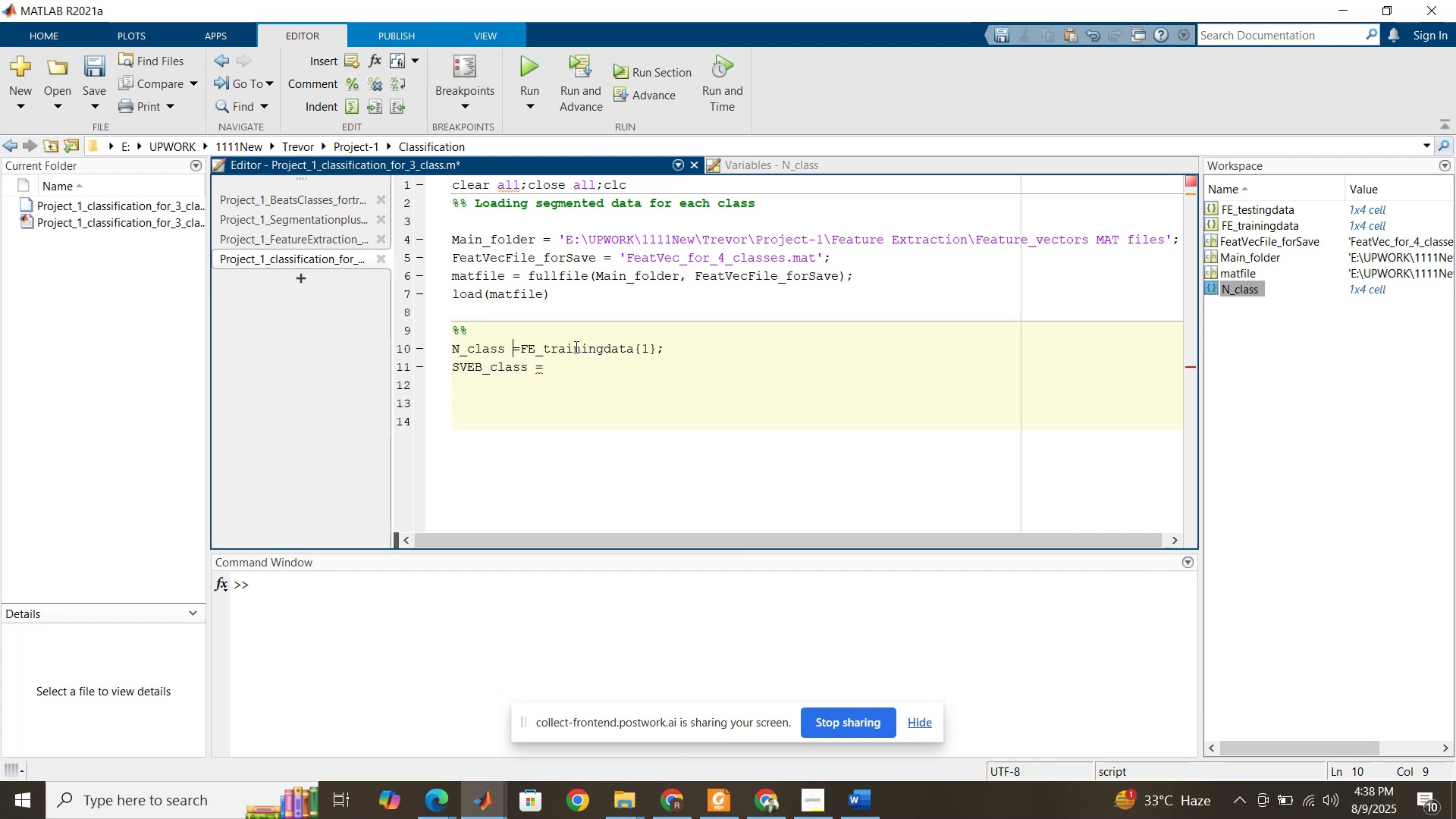 
left_click([524, 353])
 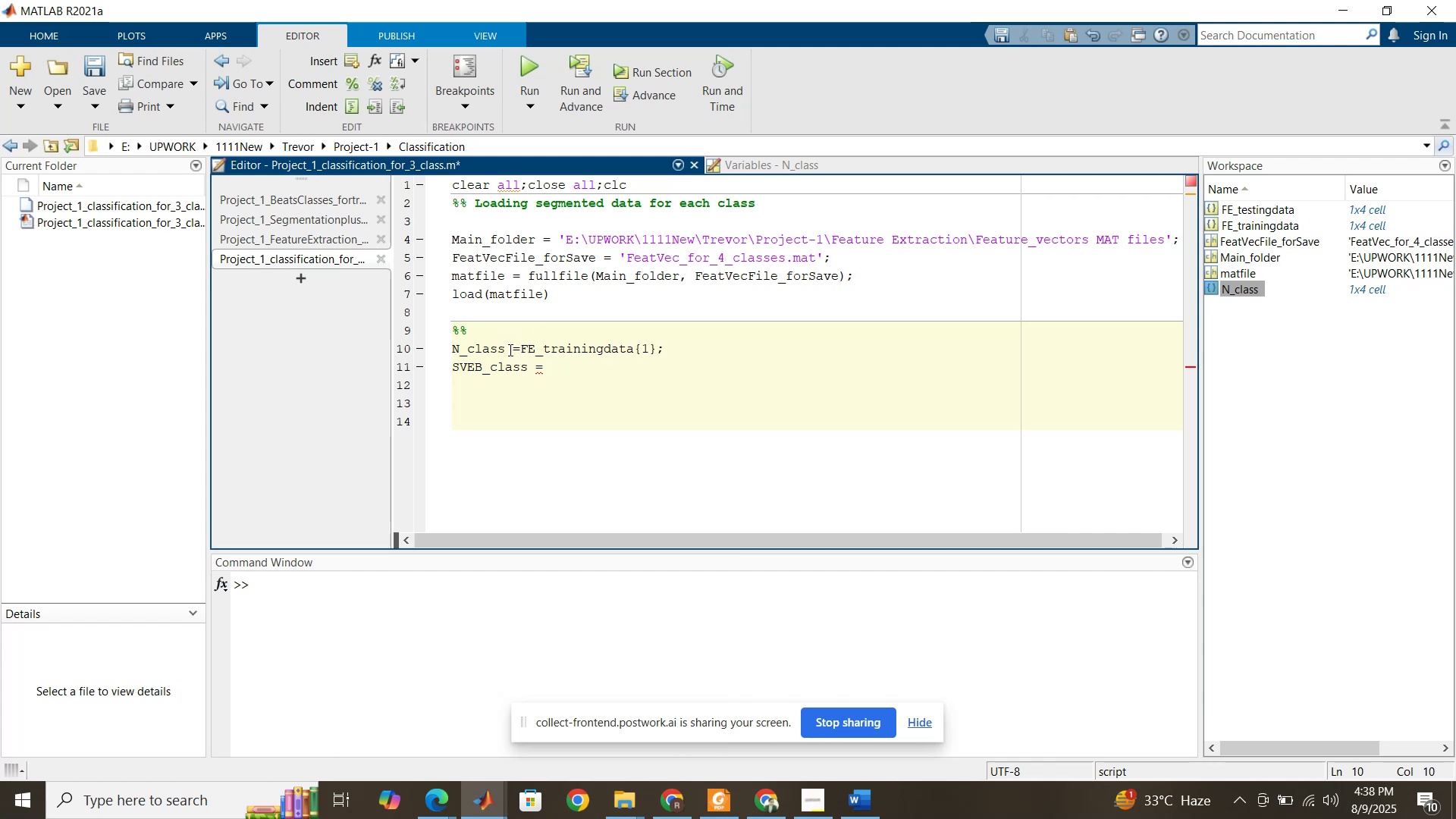 
left_click([509, 350])
 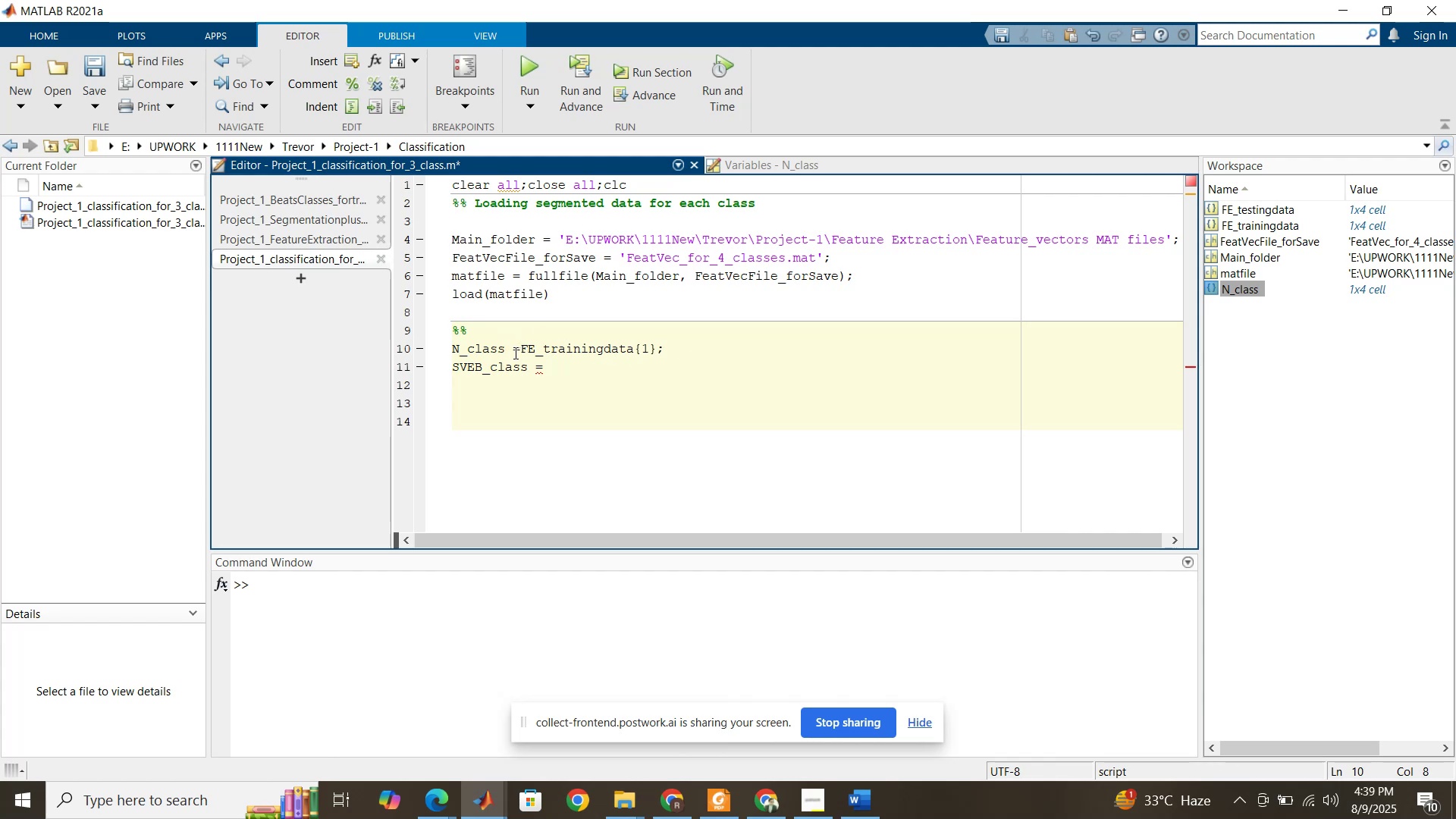 
left_click([514, 353])
 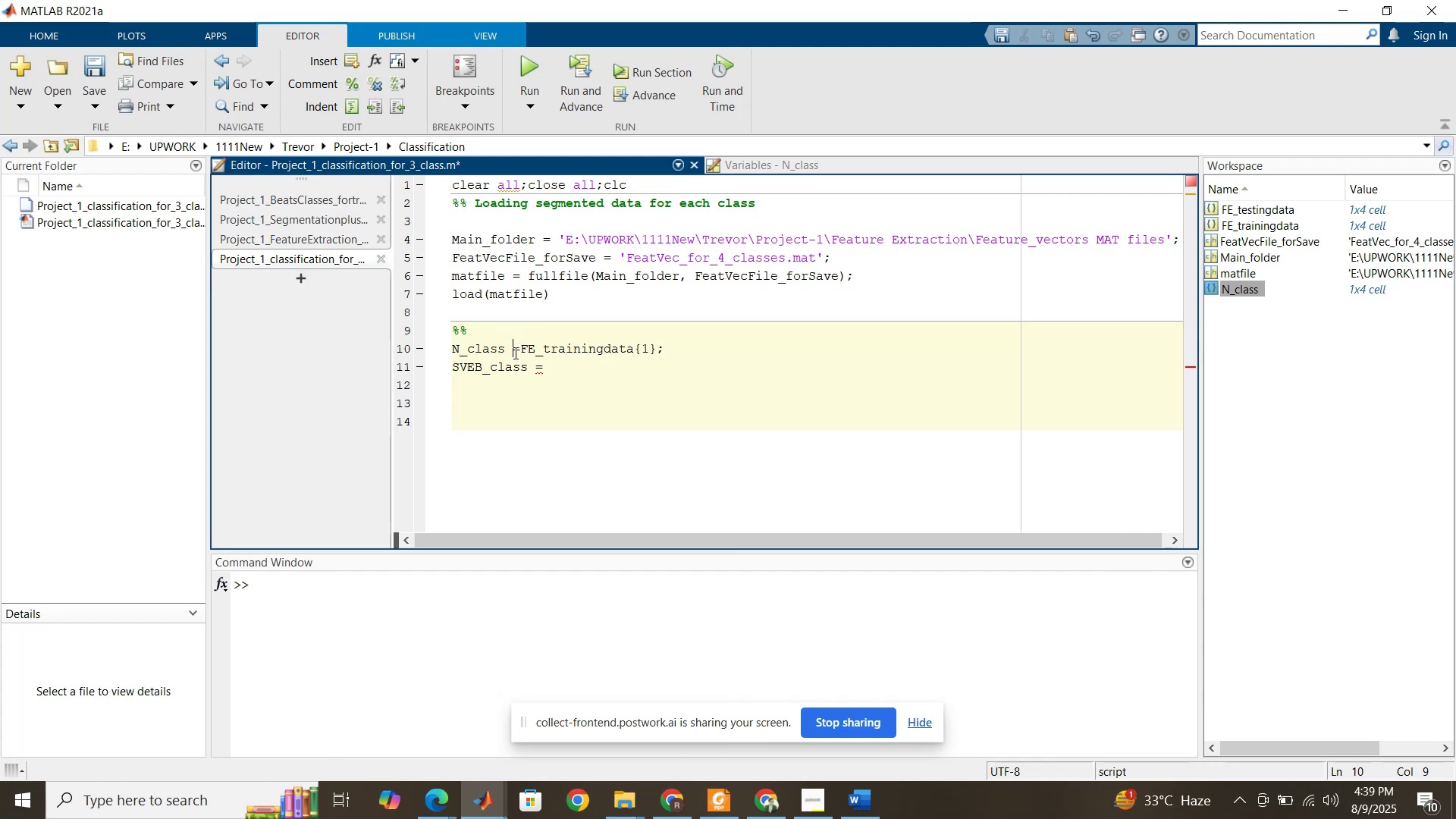 
key(Space)
 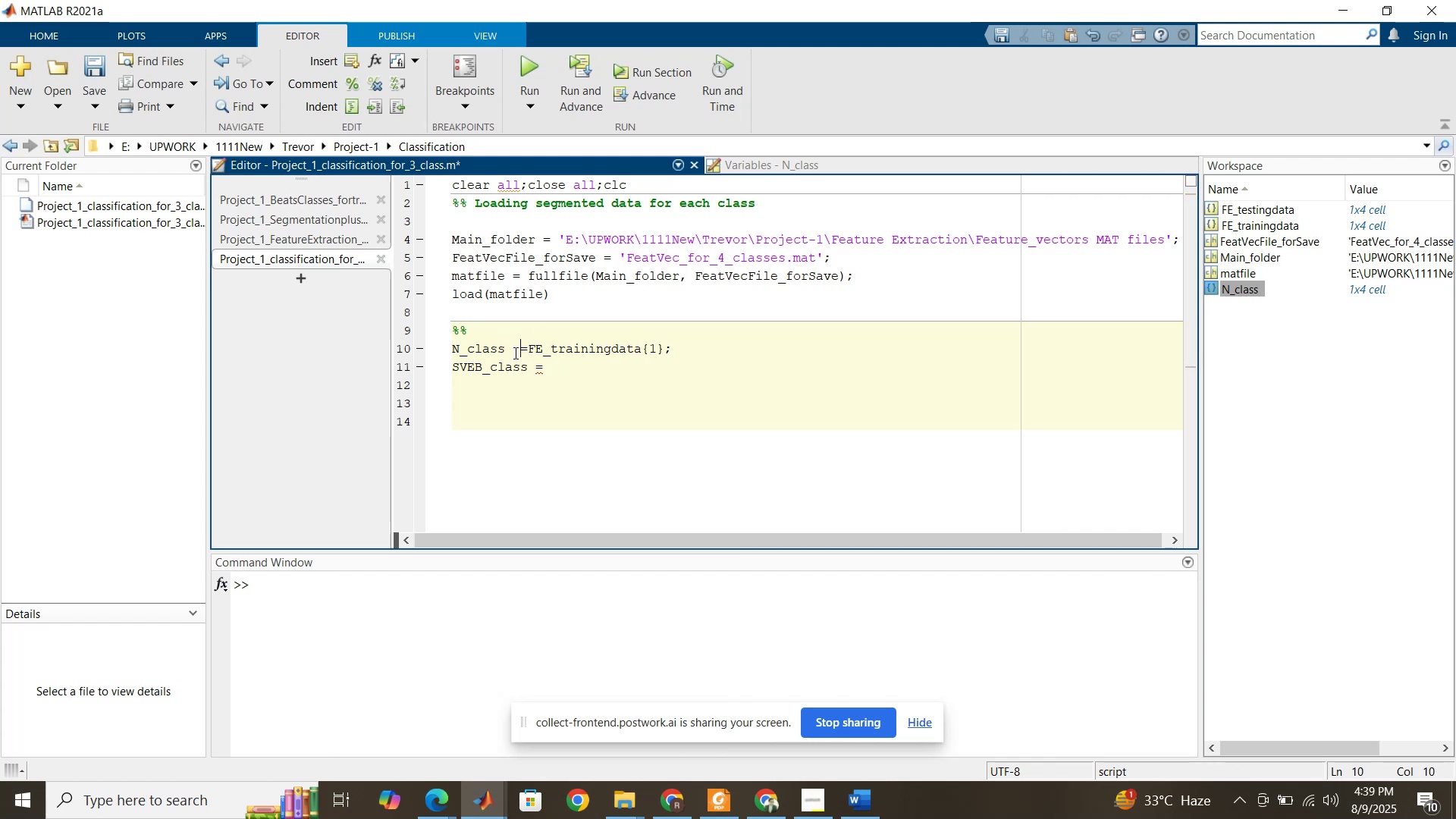 
key(Space)
 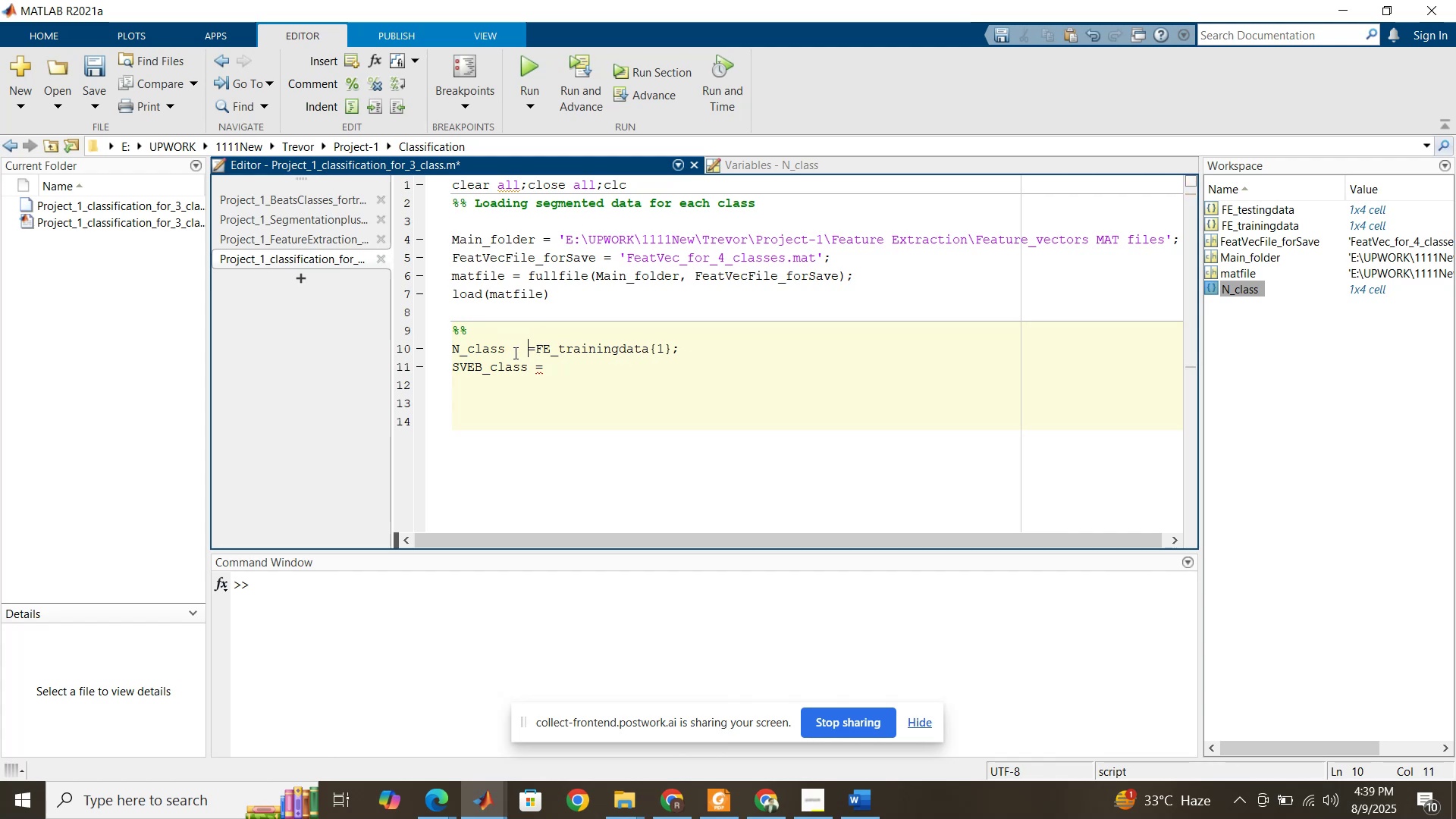 
key(Space)
 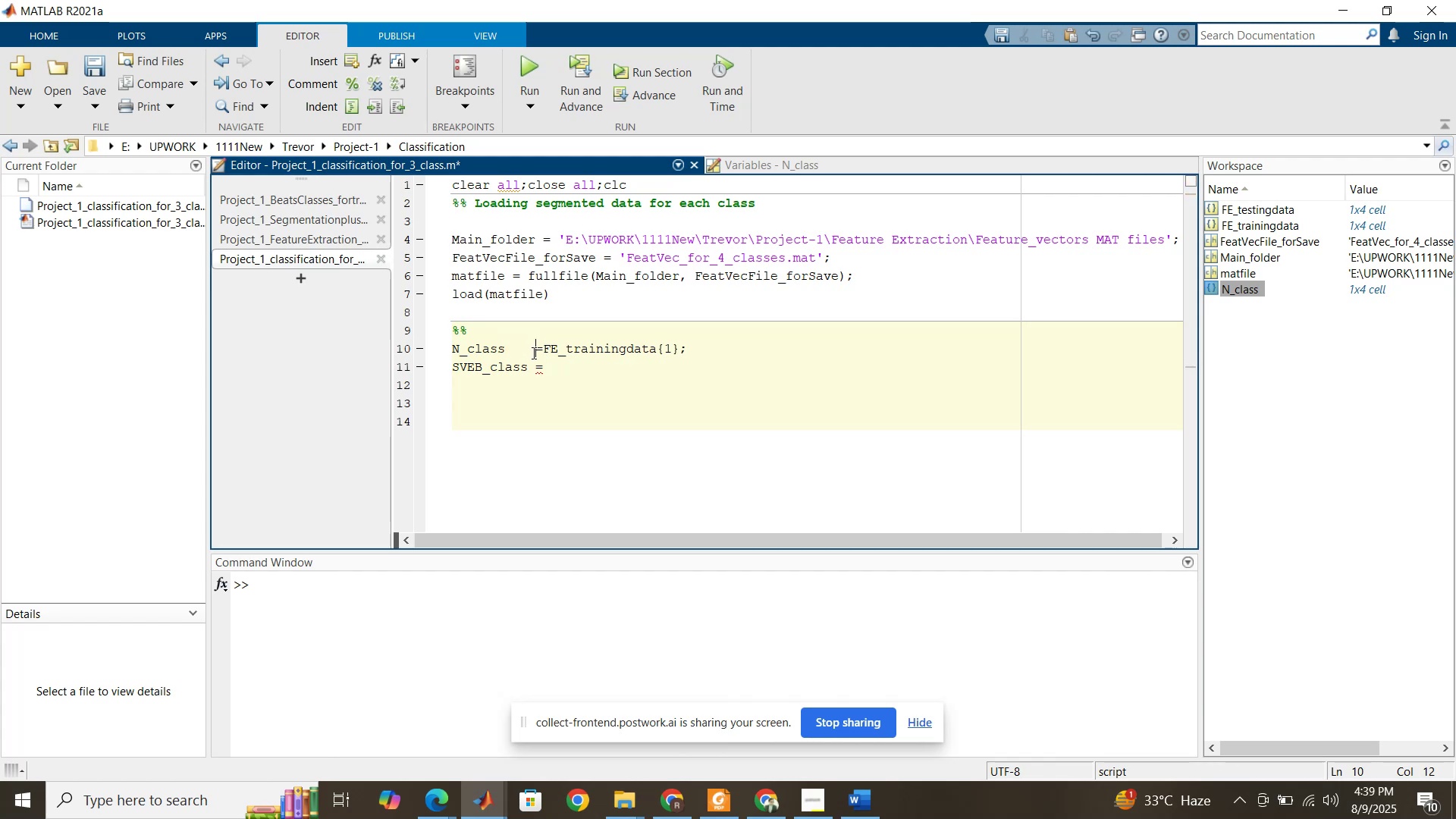 
left_click([544, 347])
 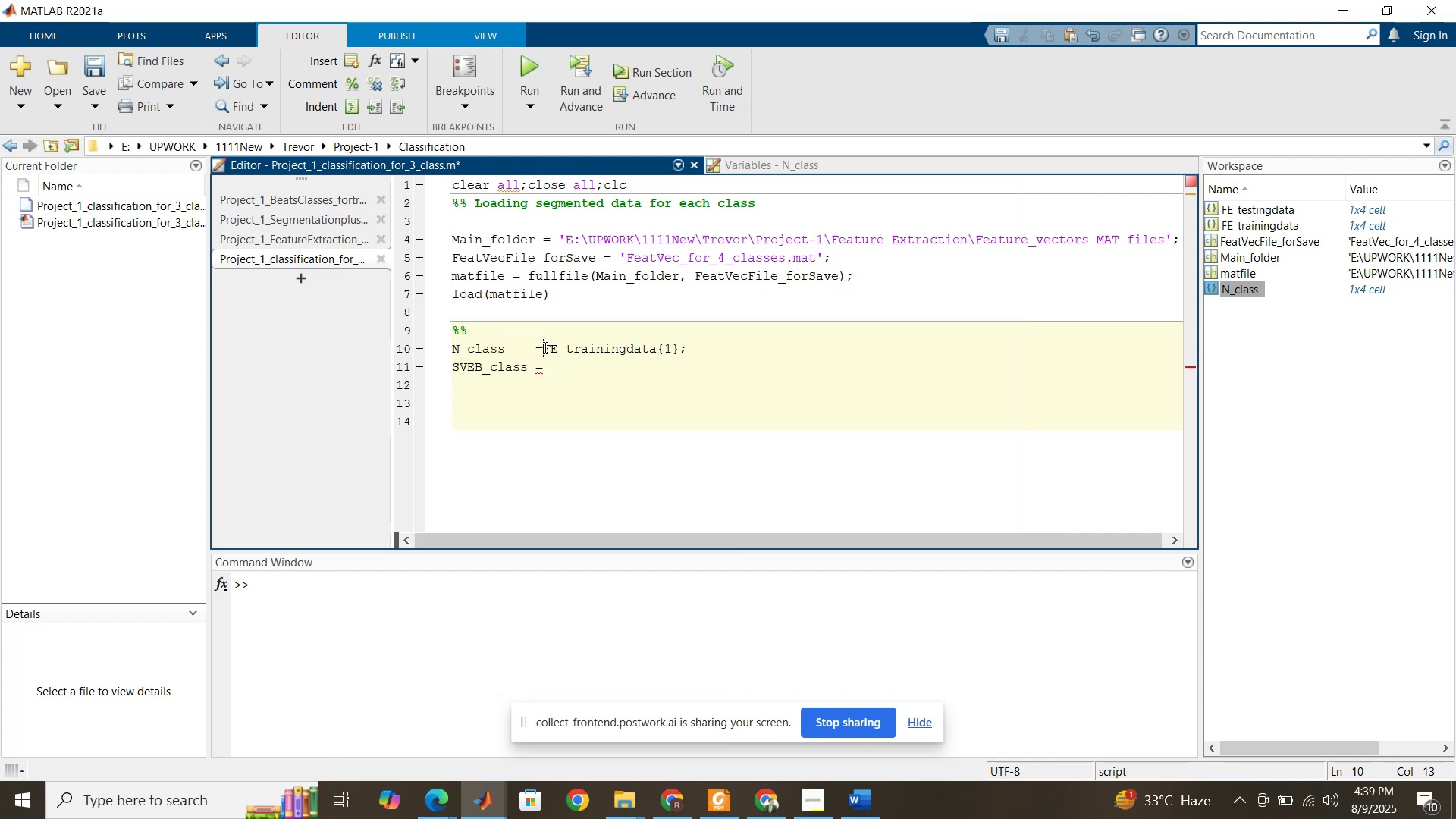 
key(Space)
 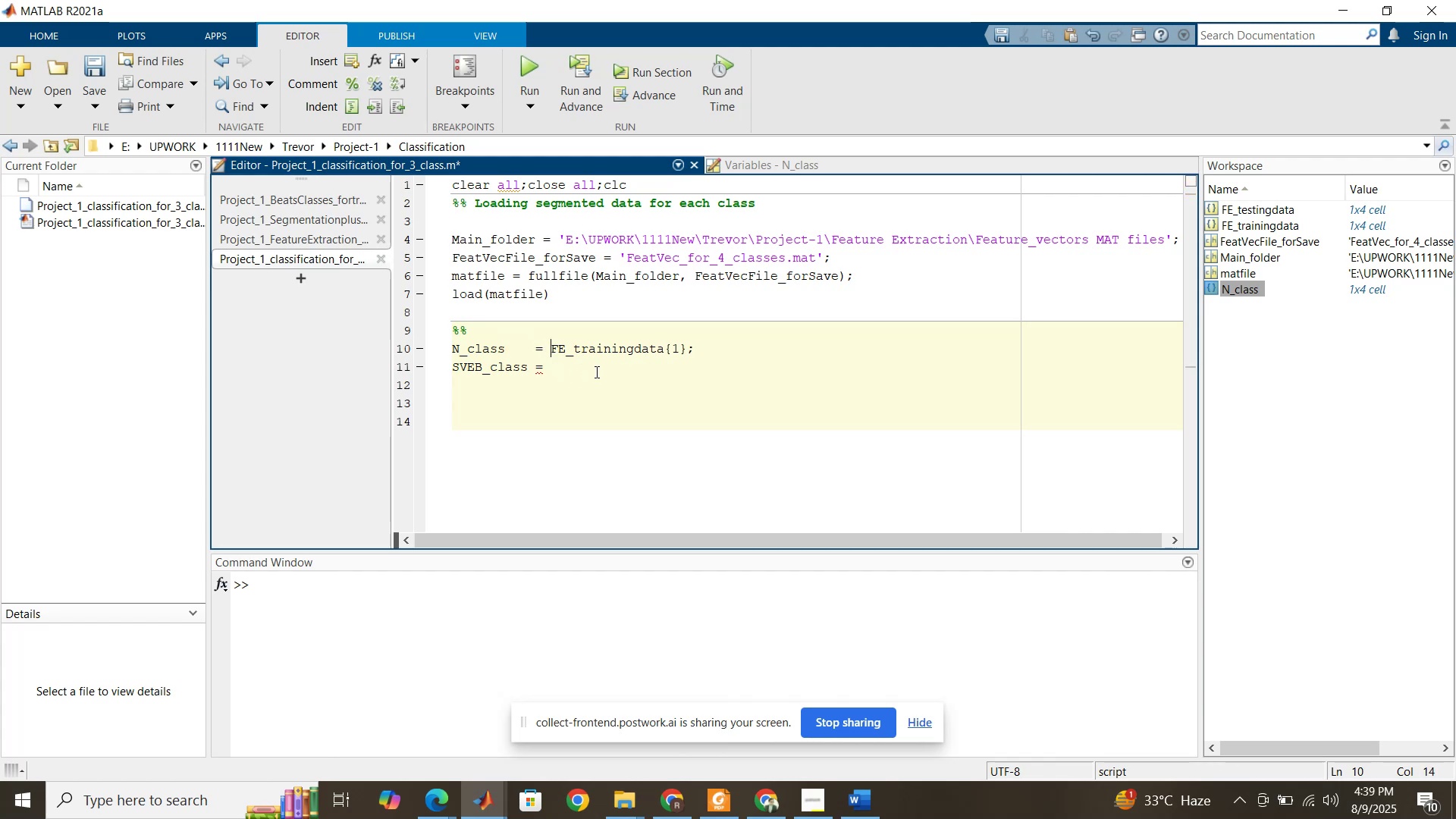 
left_click([595, 372])
 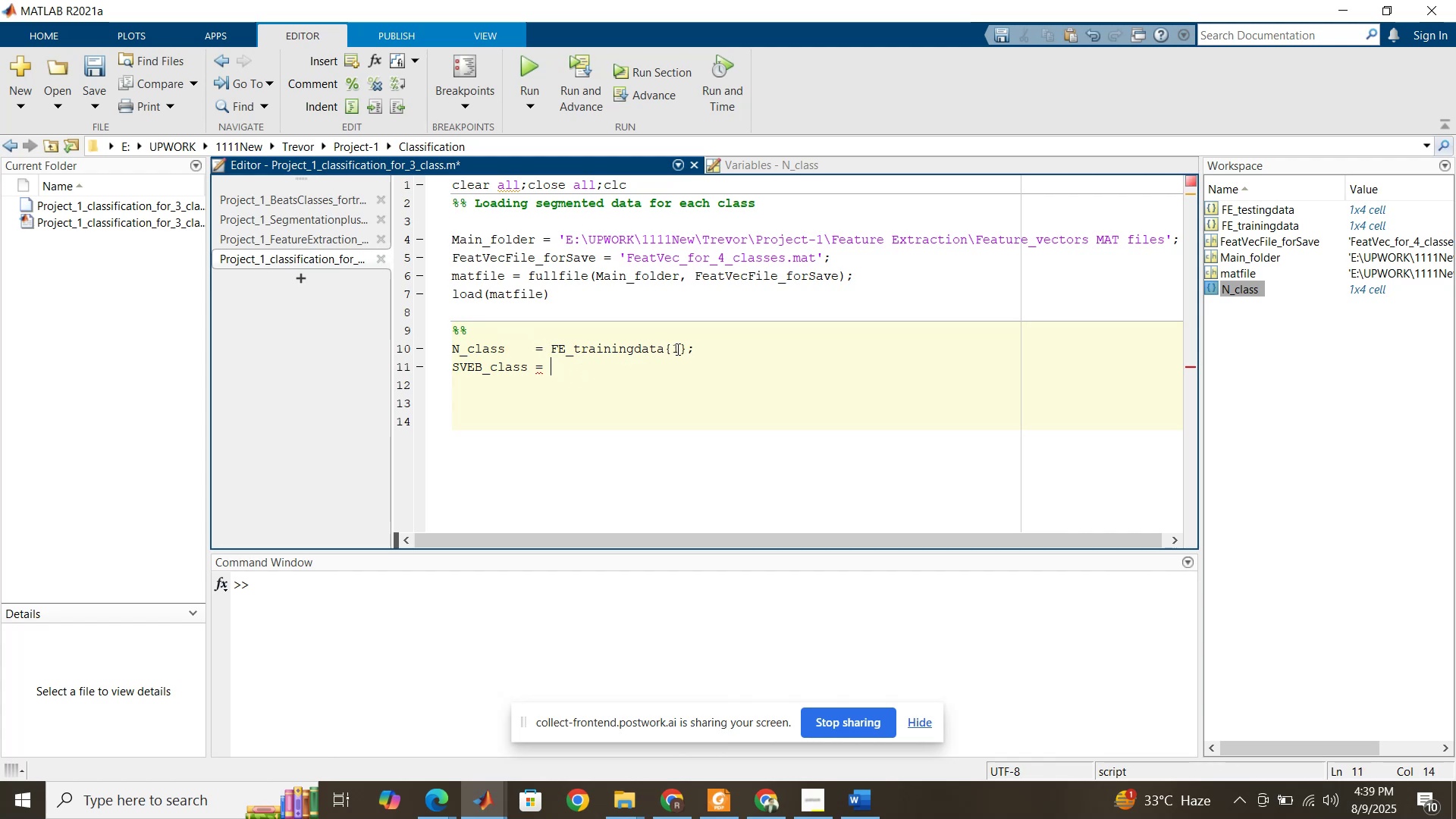 
left_click_drag(start_coordinate=[695, 350], to_coordinate=[553, 350])
 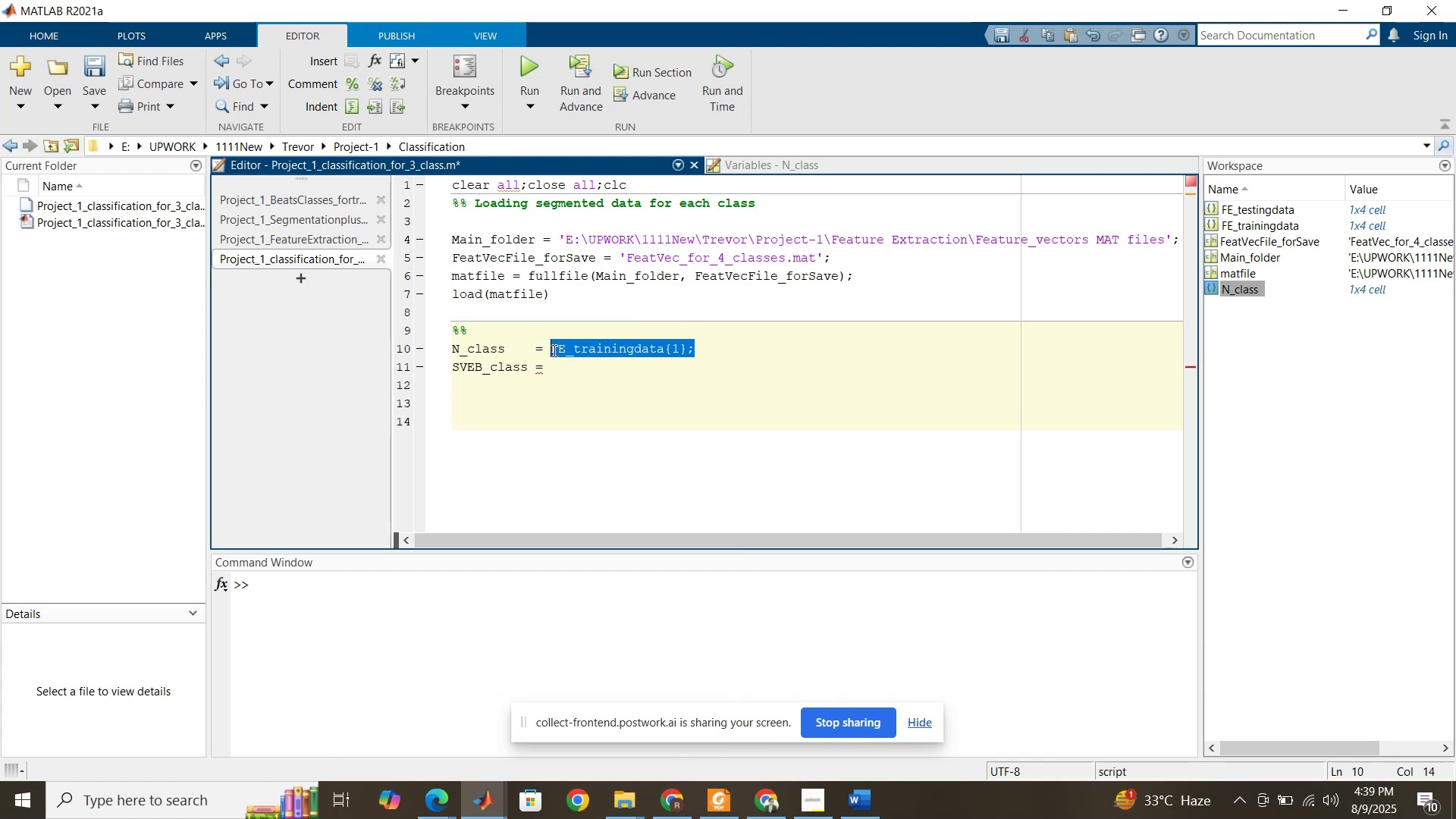 
key(Control+C)
 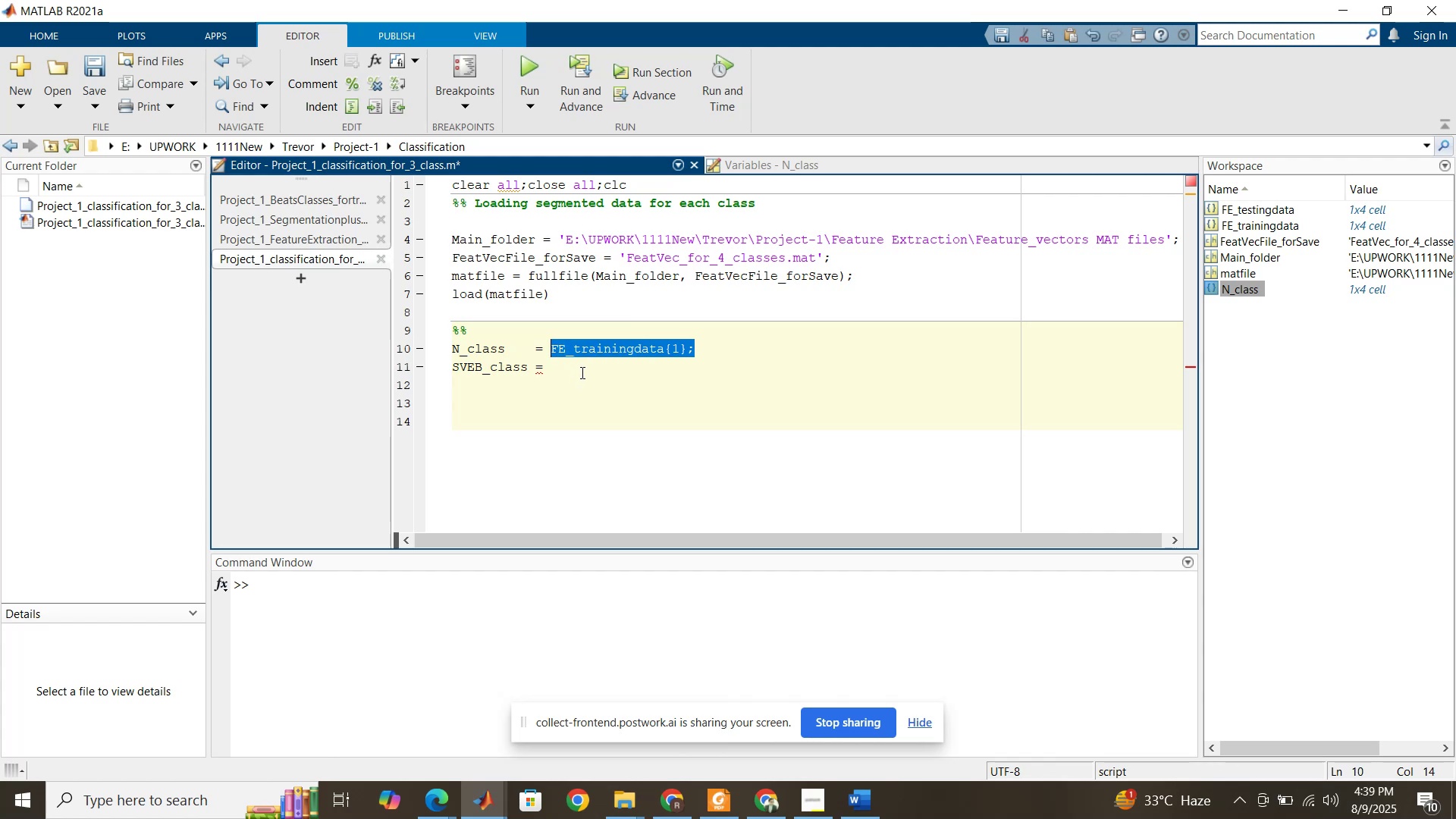 
left_click([581, 369])
 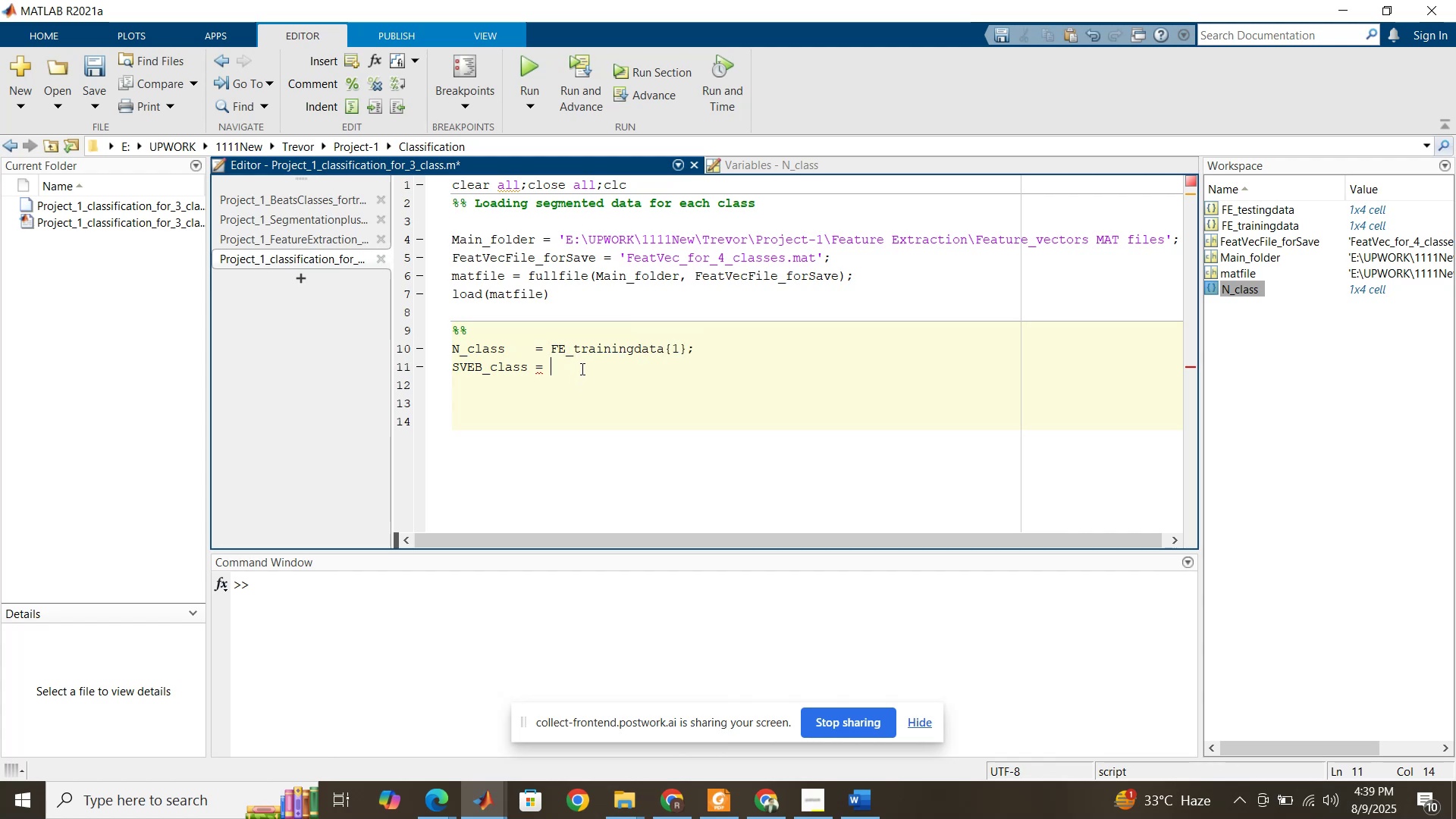 
key(Control+V)
 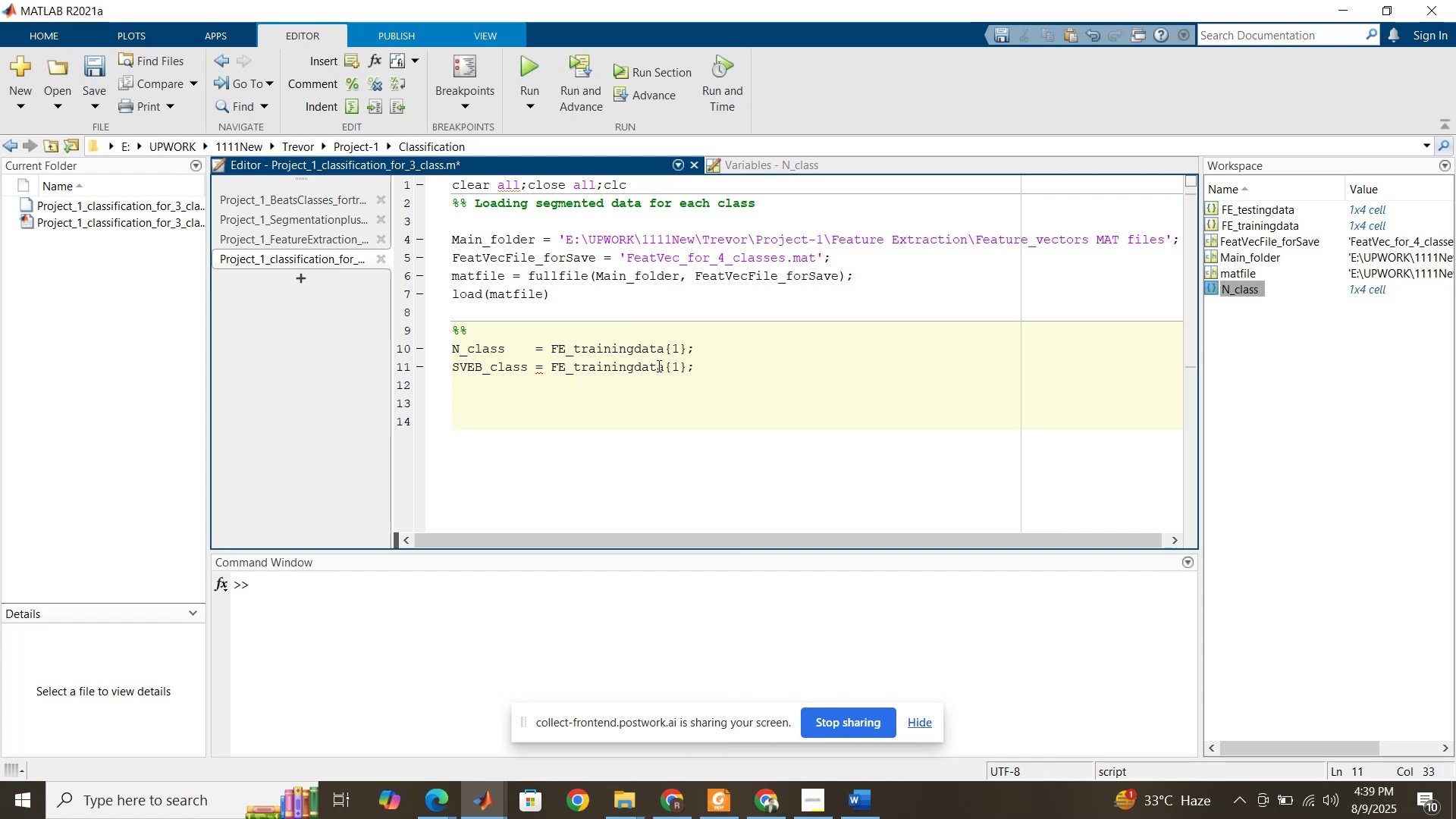 
left_click_drag(start_coordinate=[680, 368], to_coordinate=[675, 367])
 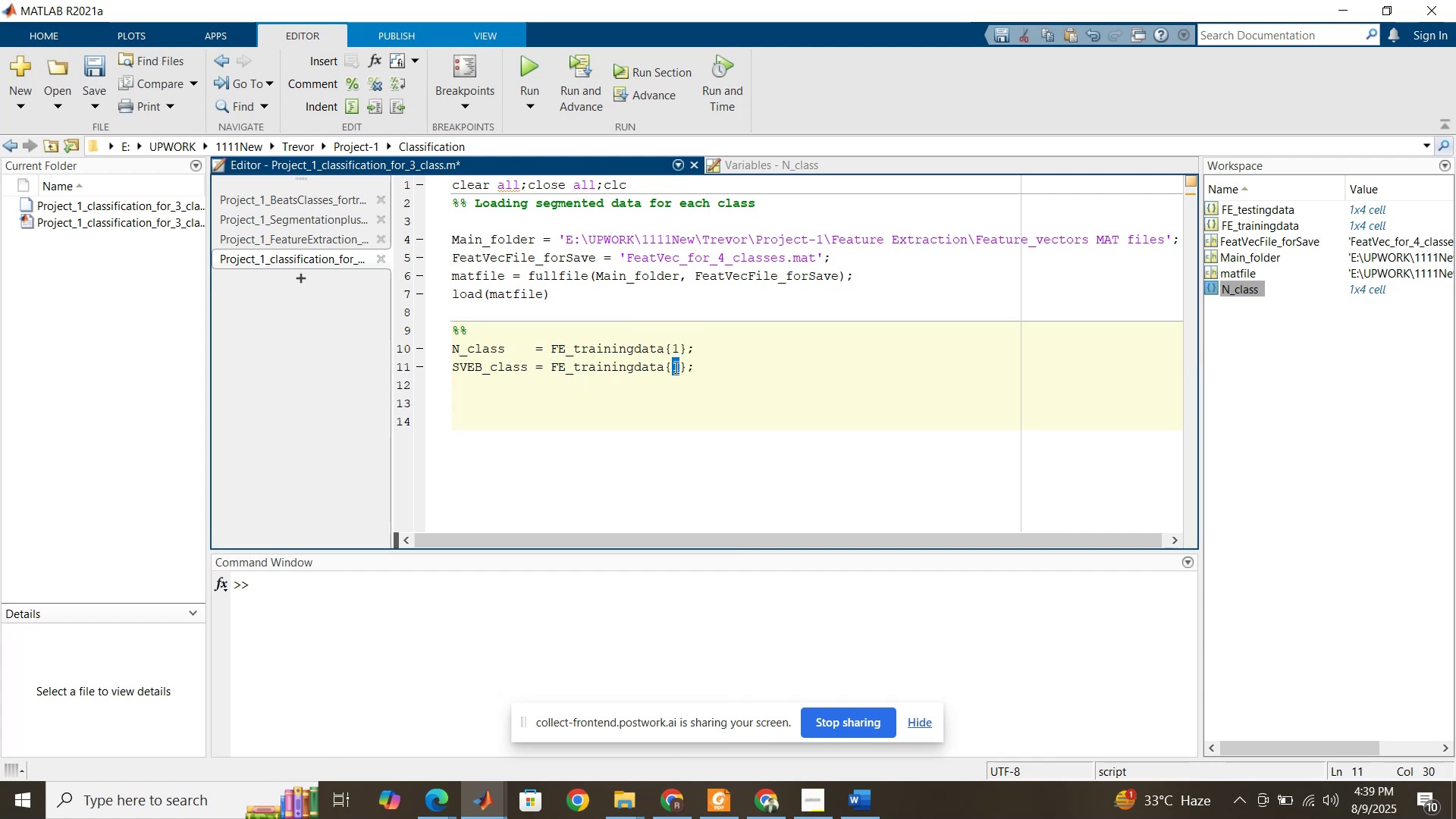 
key(2)
 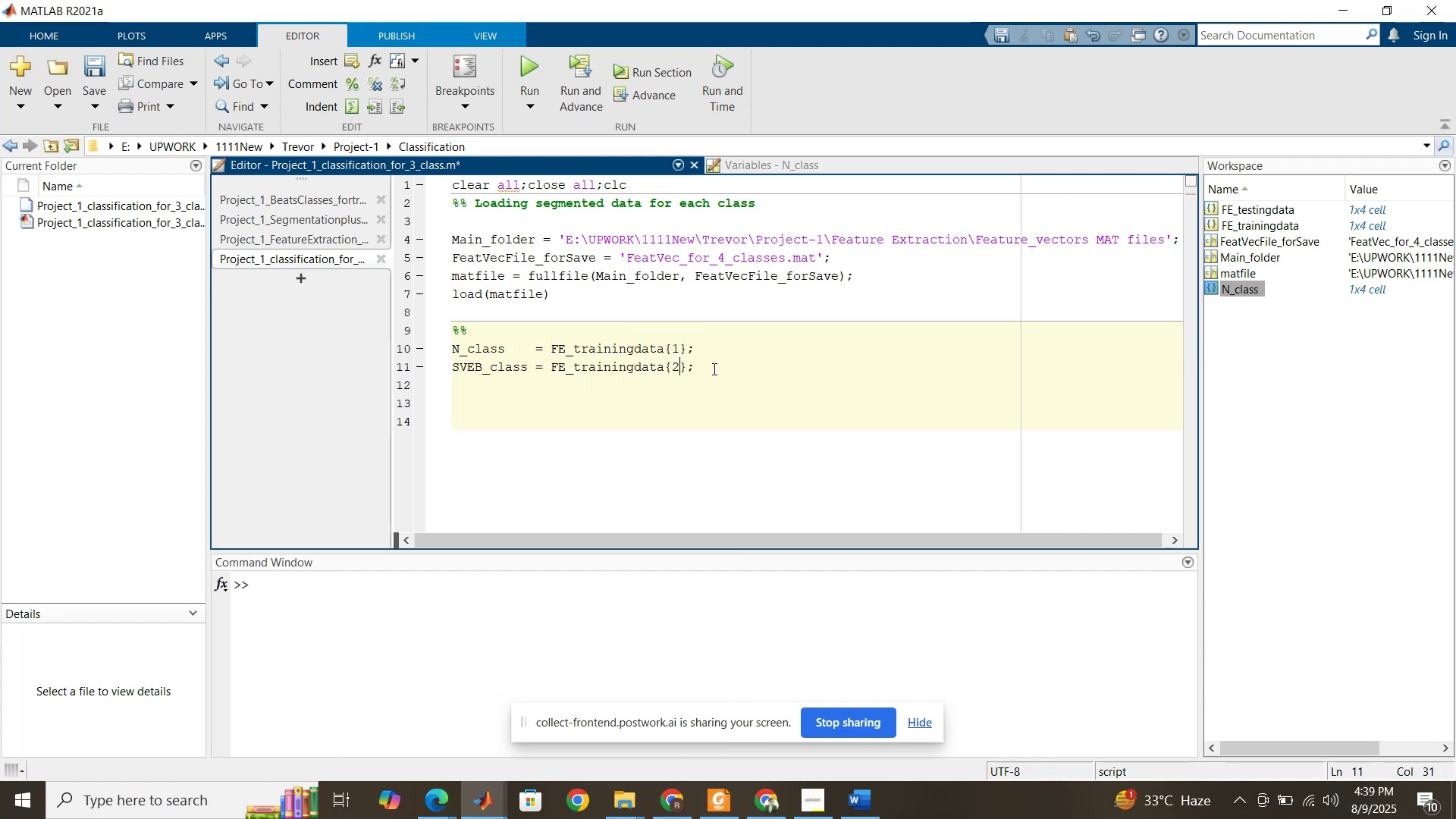 
left_click([713, 369])
 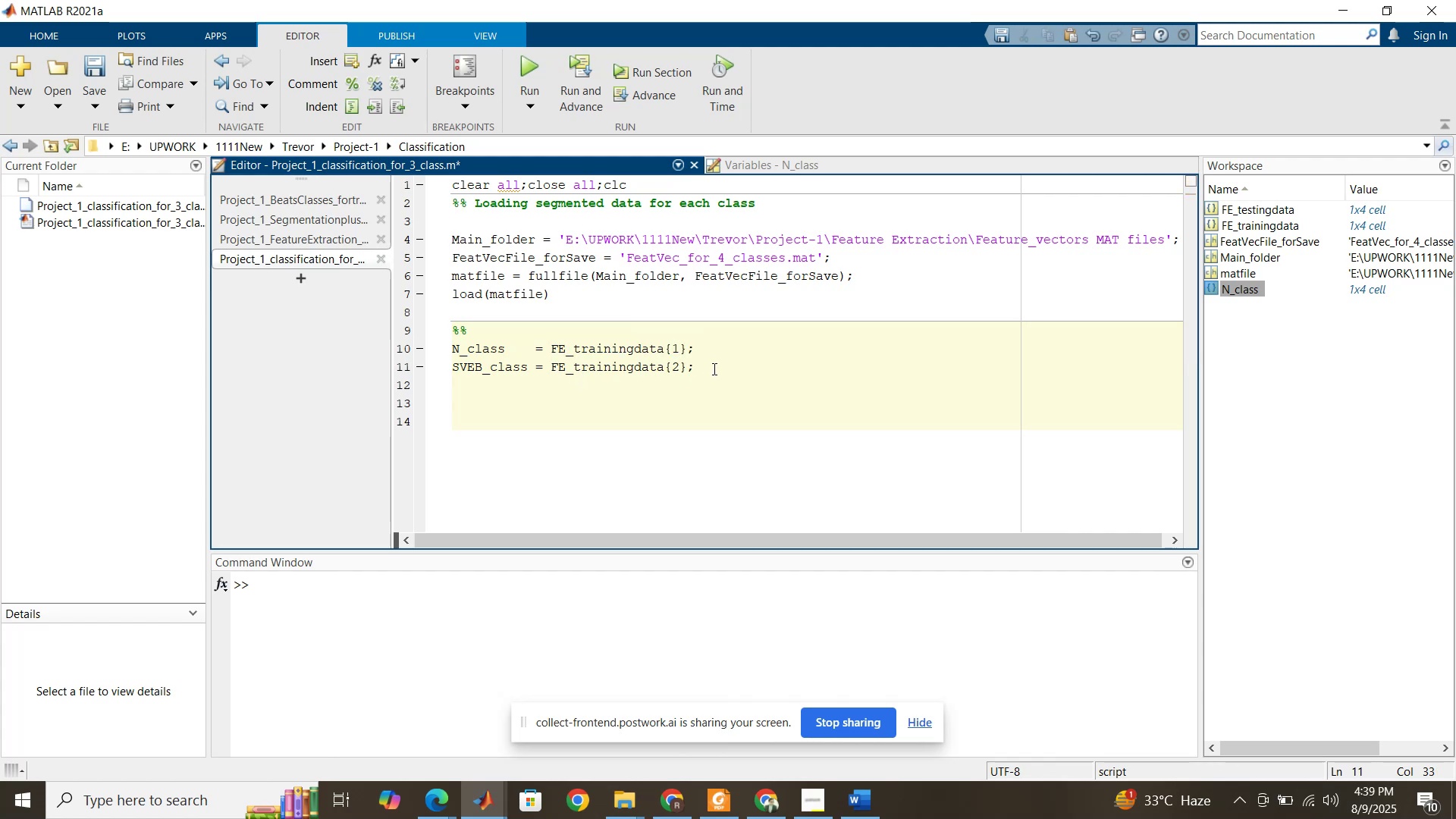 
key(Enter)
 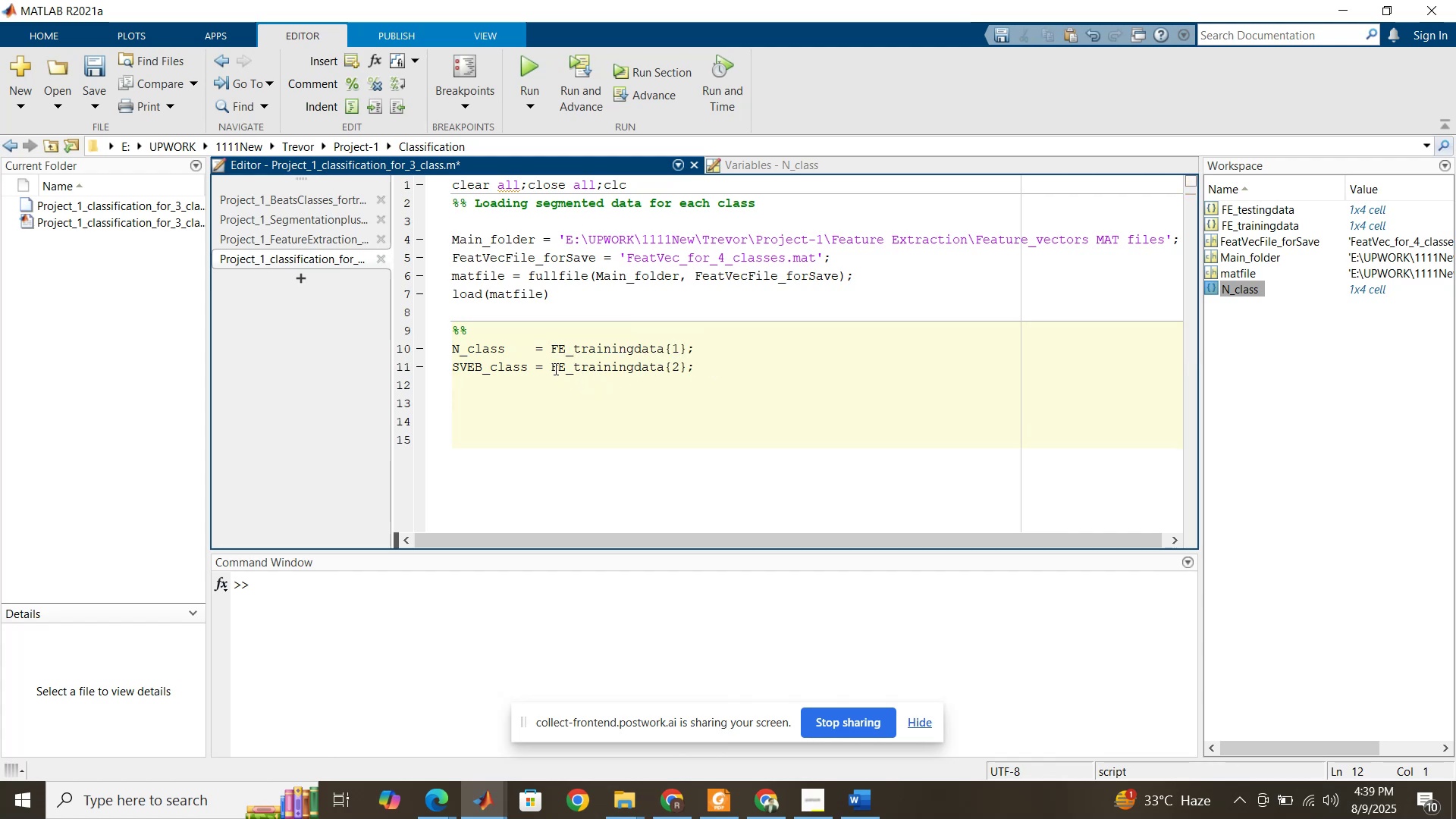 
double_click([554, 368])
 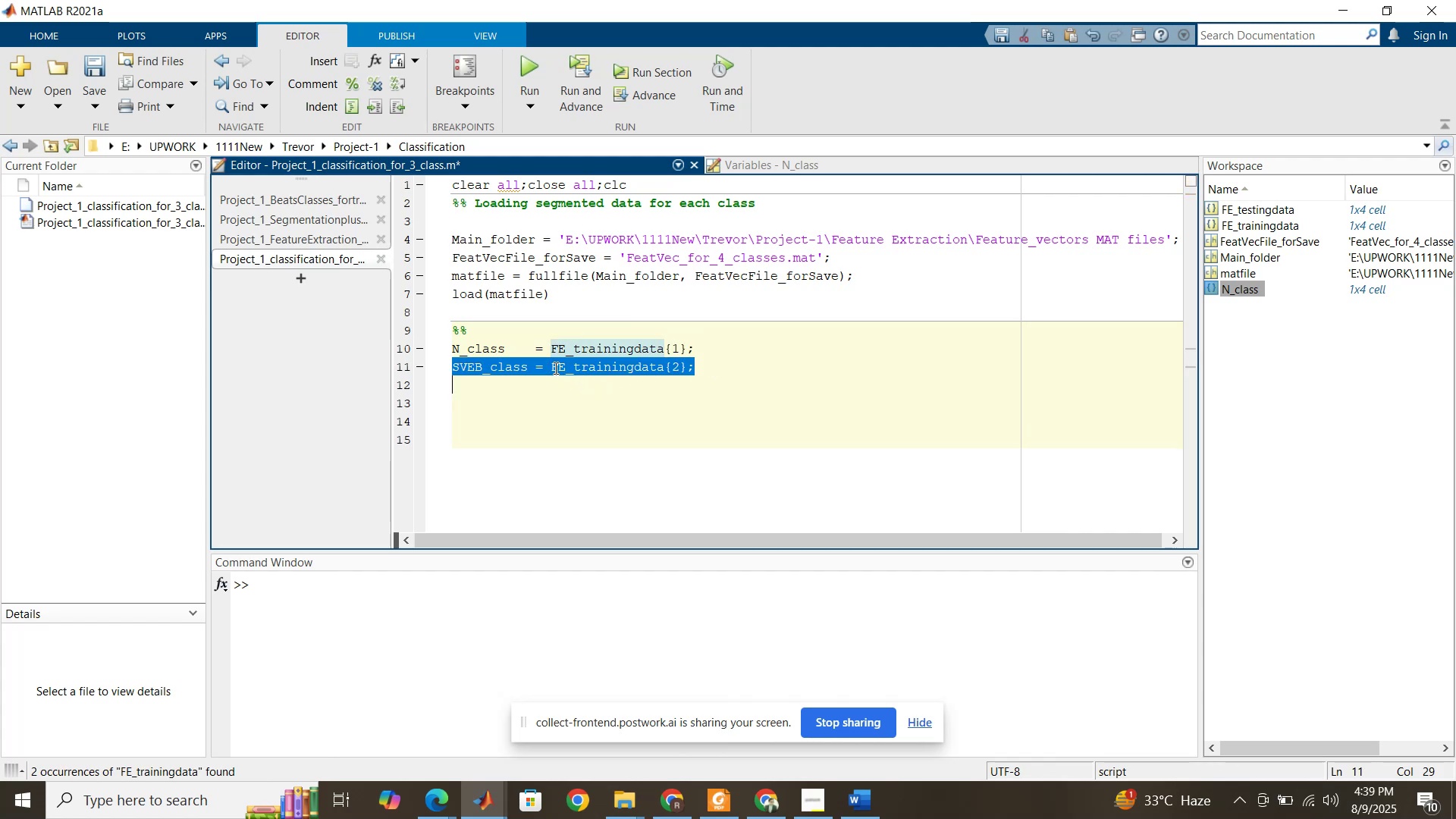 
triple_click([554, 368])
 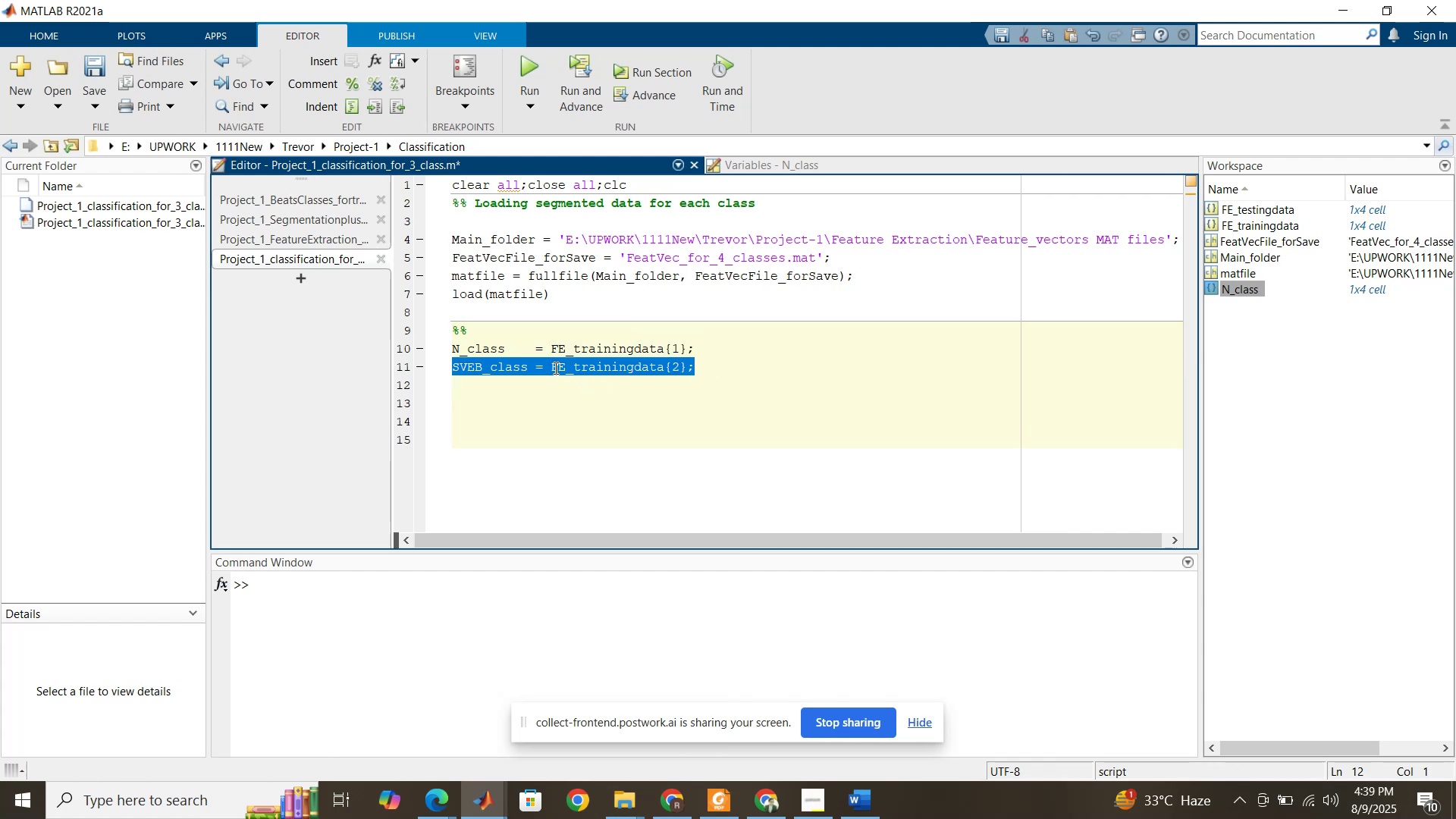 
key(Control+C)
 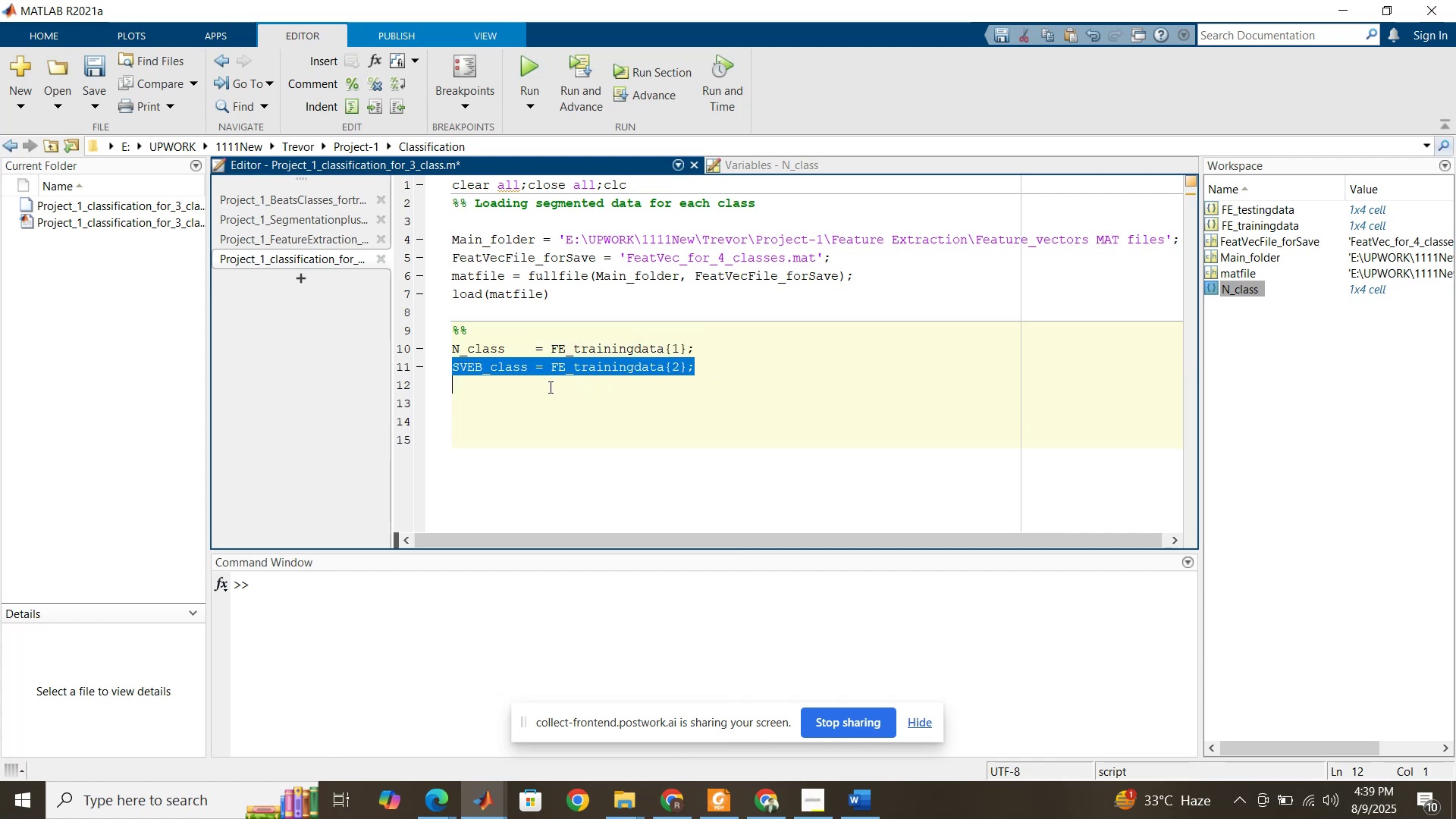 
left_click([549, 387])
 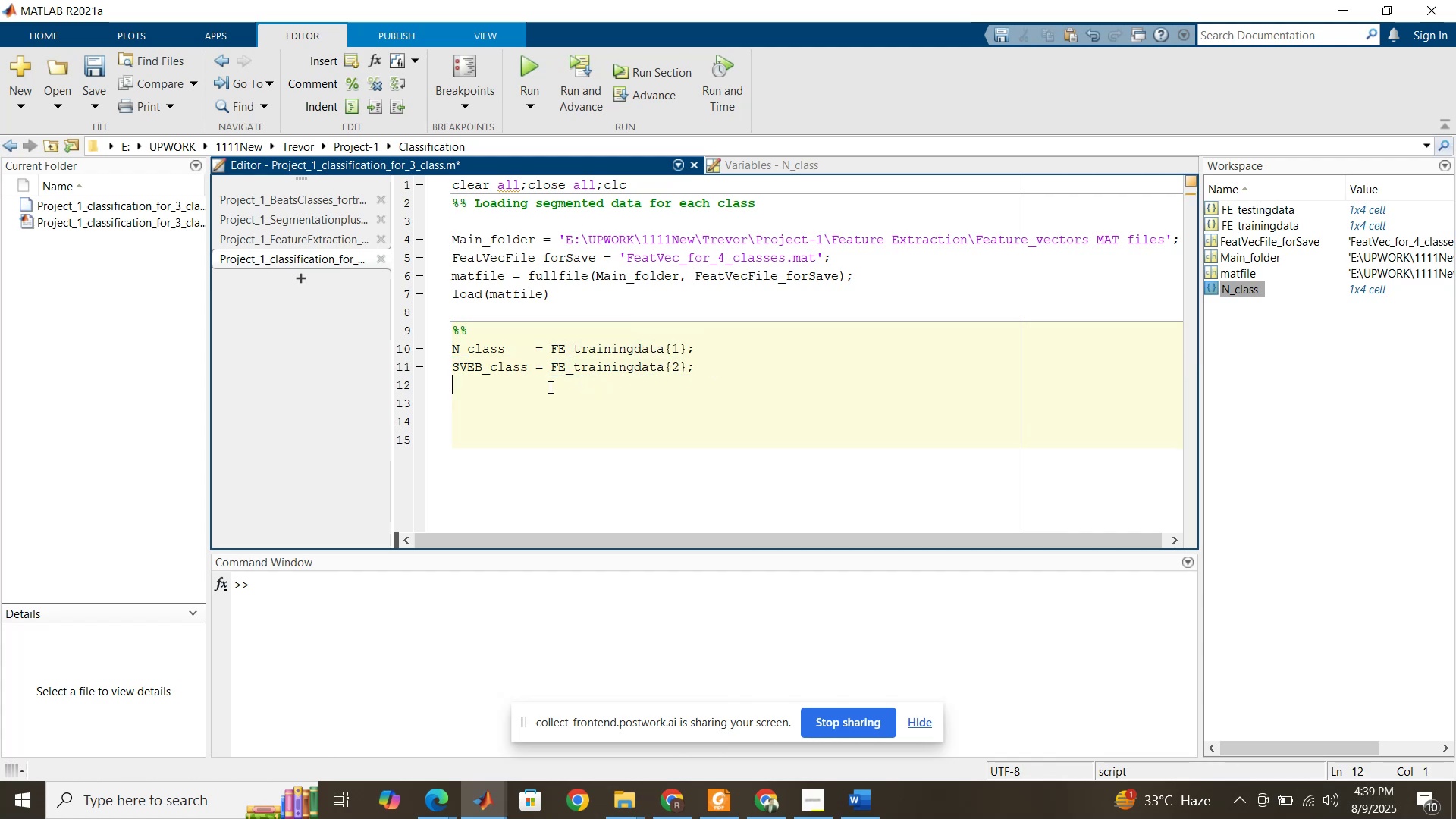 
key(Control+ControlLeft)
 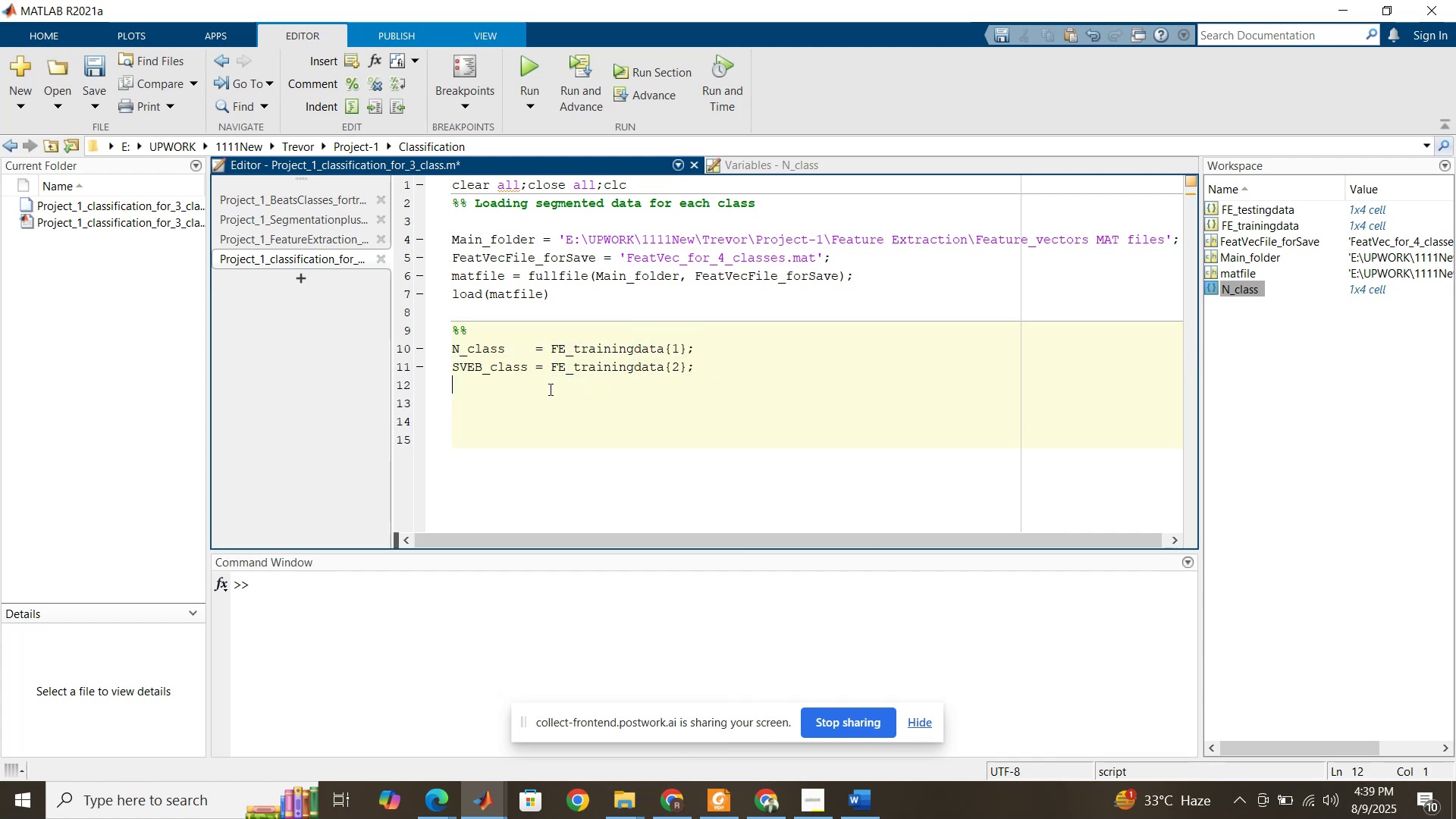 
key(Control+V)
 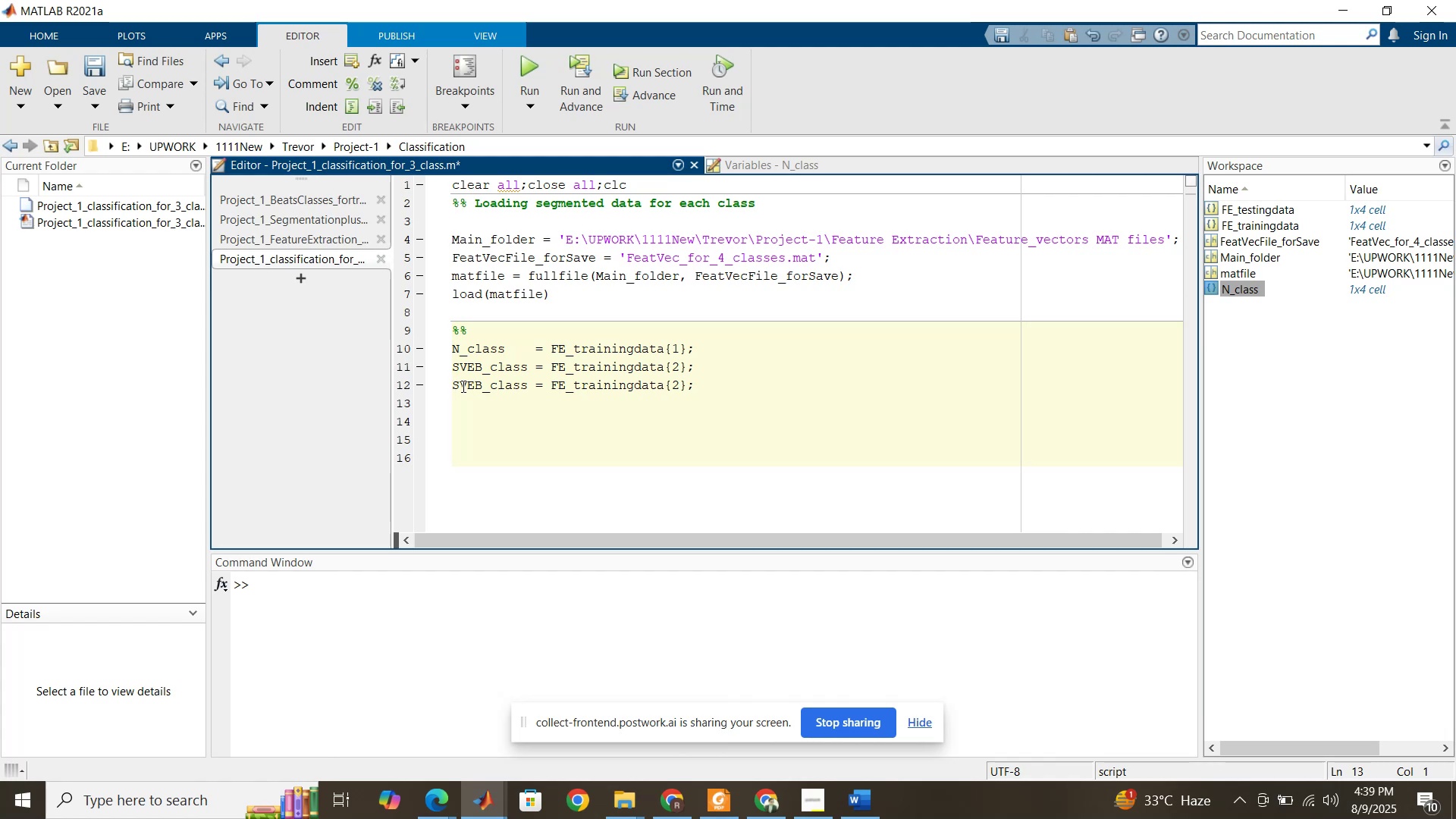 
left_click([467, 388])
 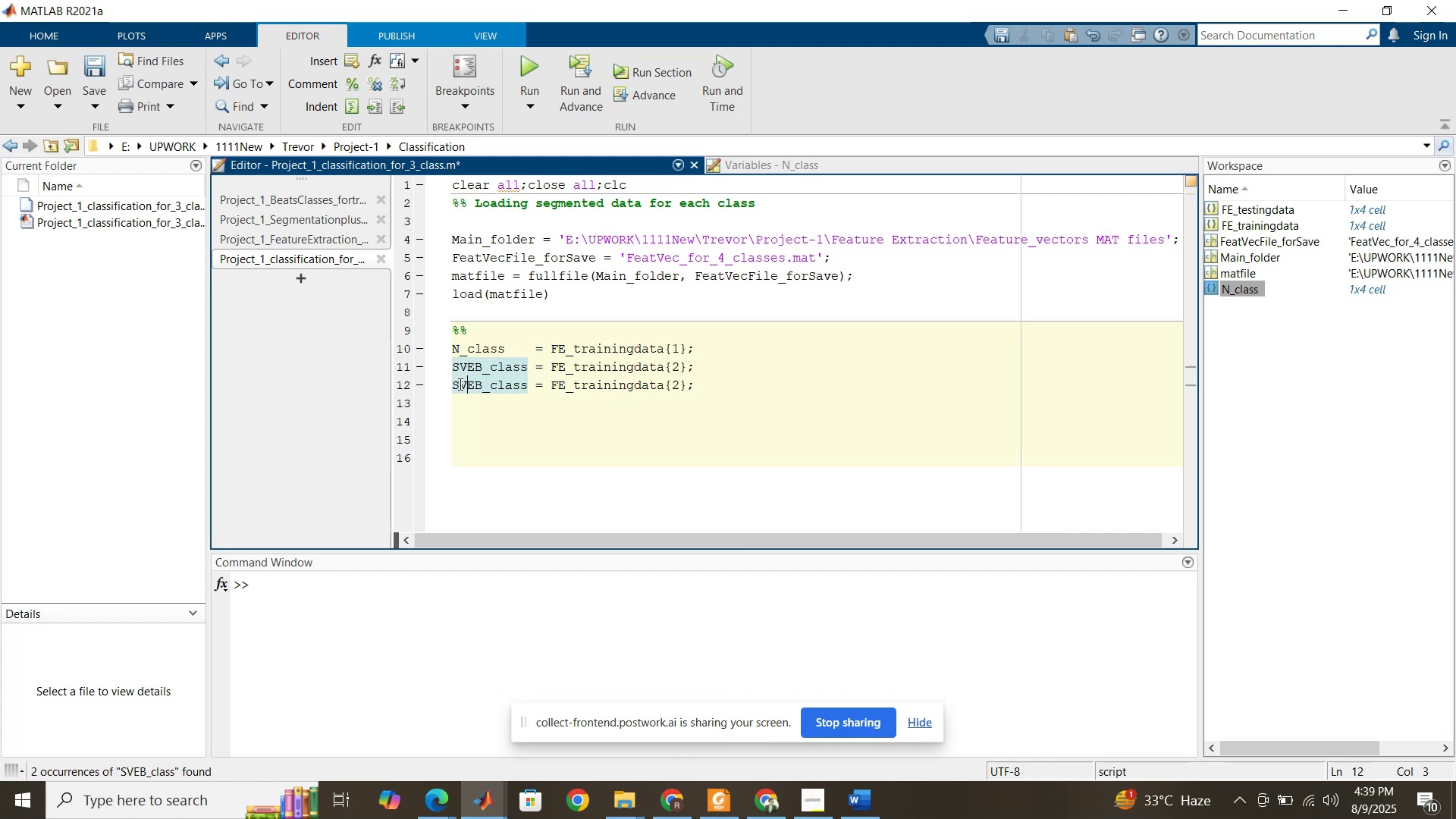 
left_click([459, 384])
 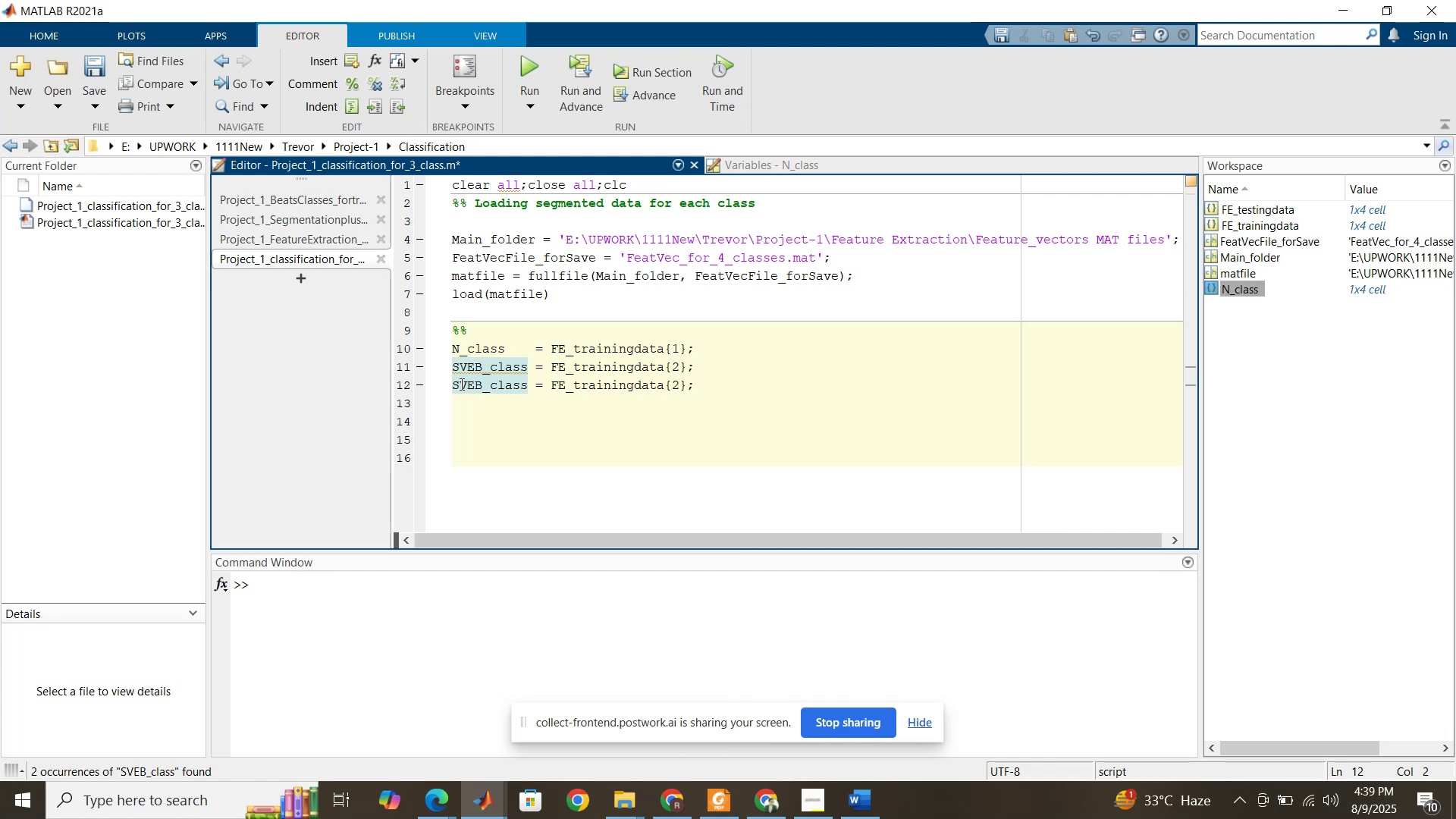 
key(Backspace)
 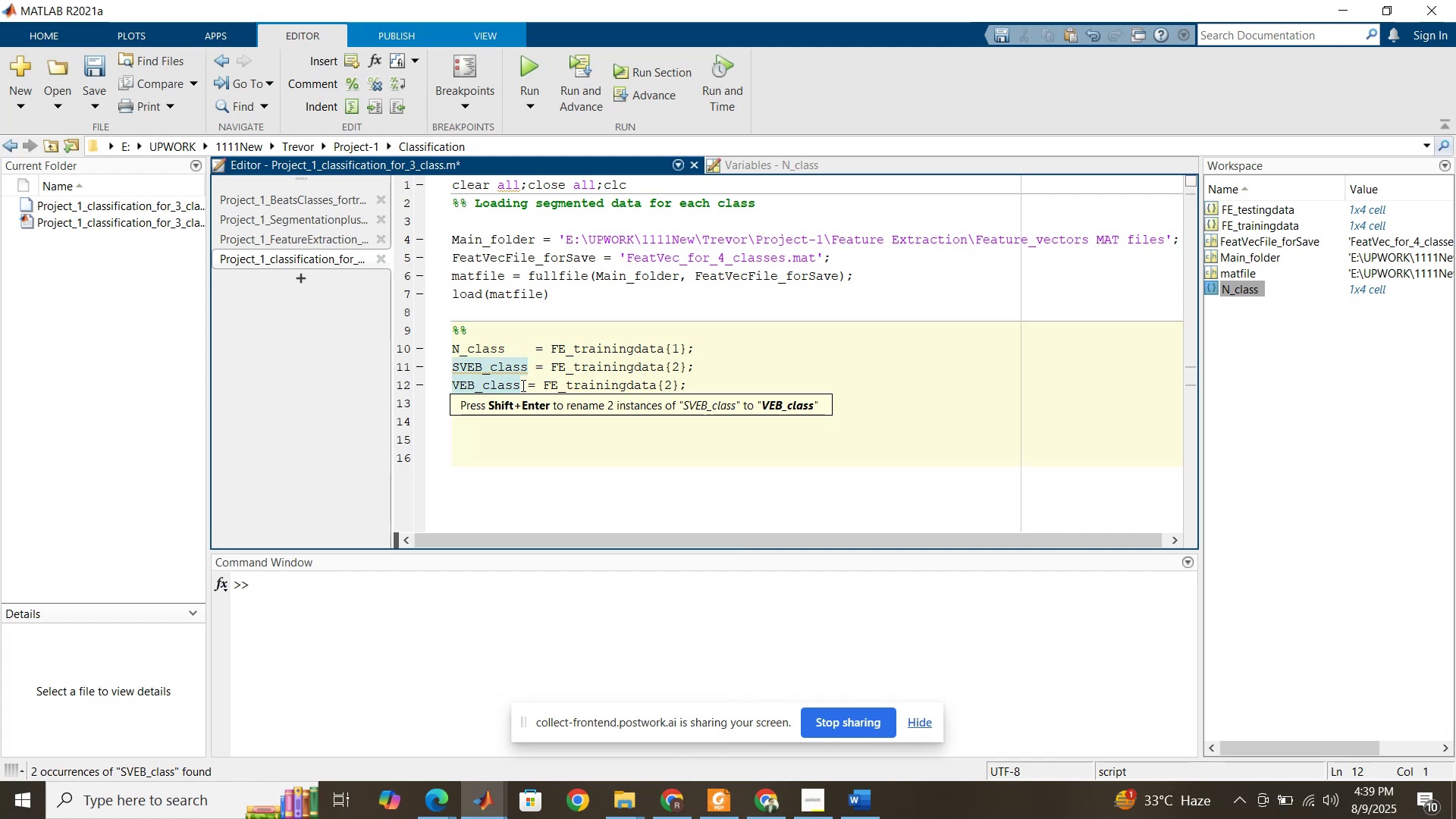 
left_click([522, 385])
 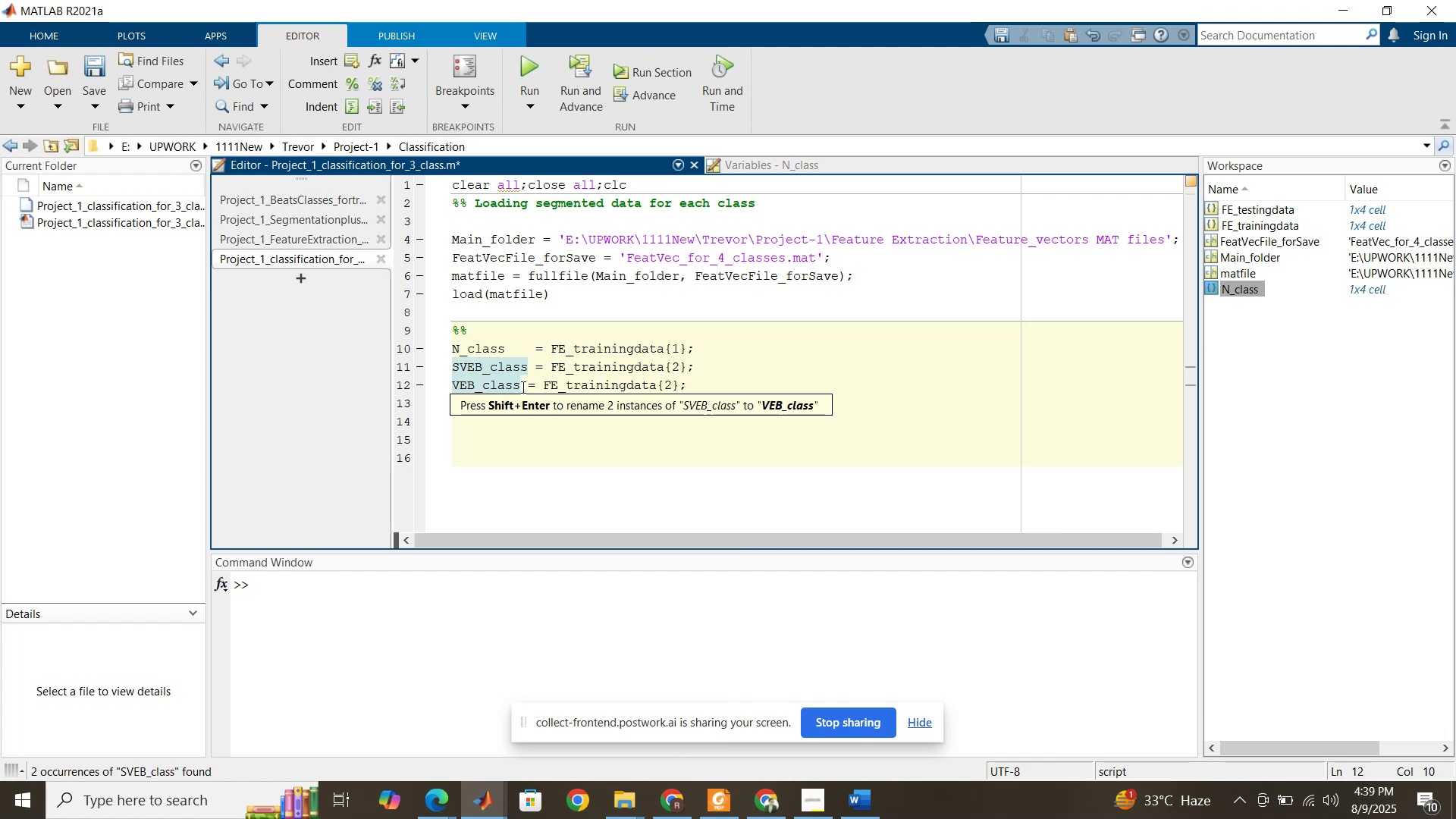 
key(Tab)
 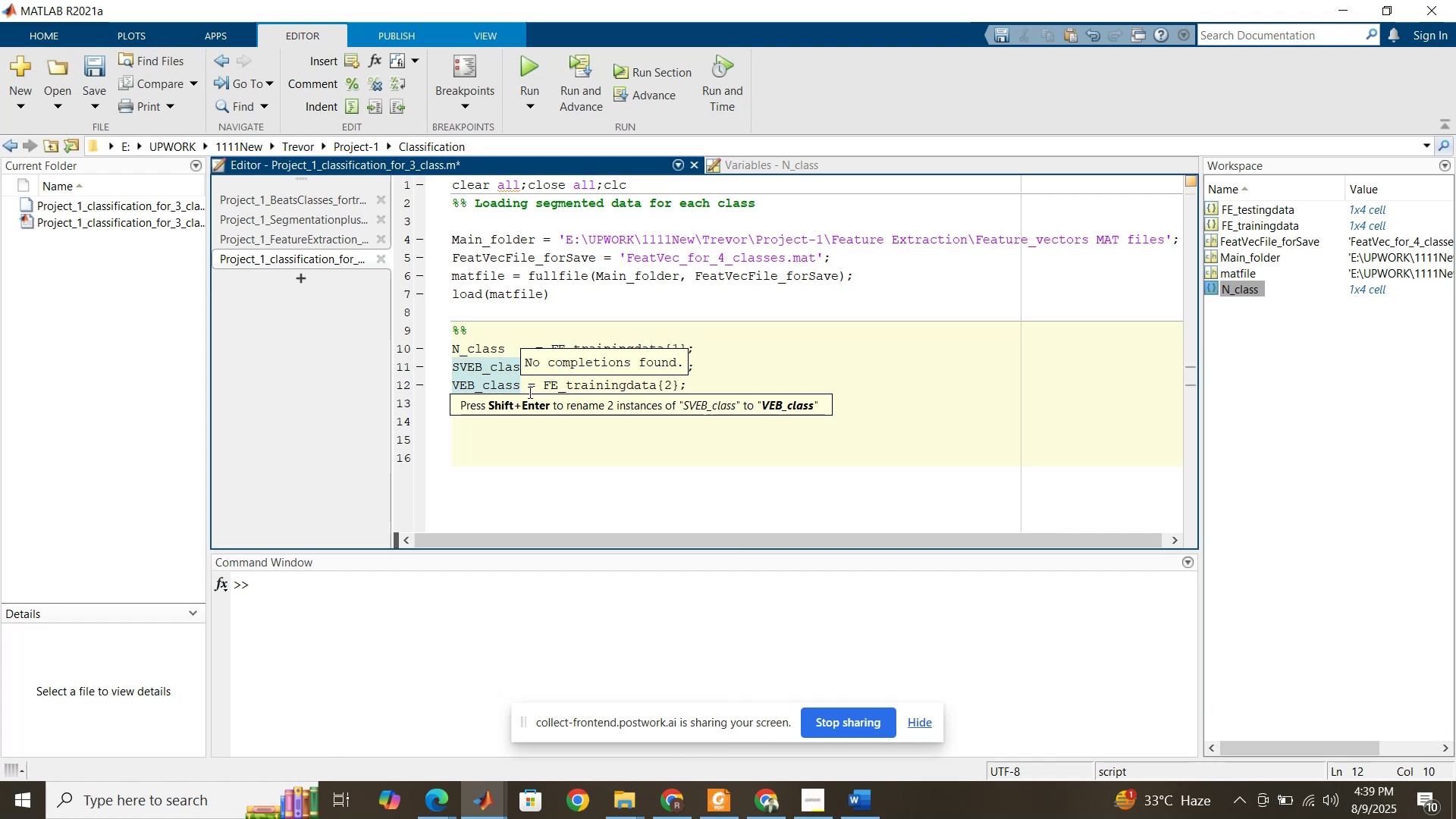 
key(Tab)
 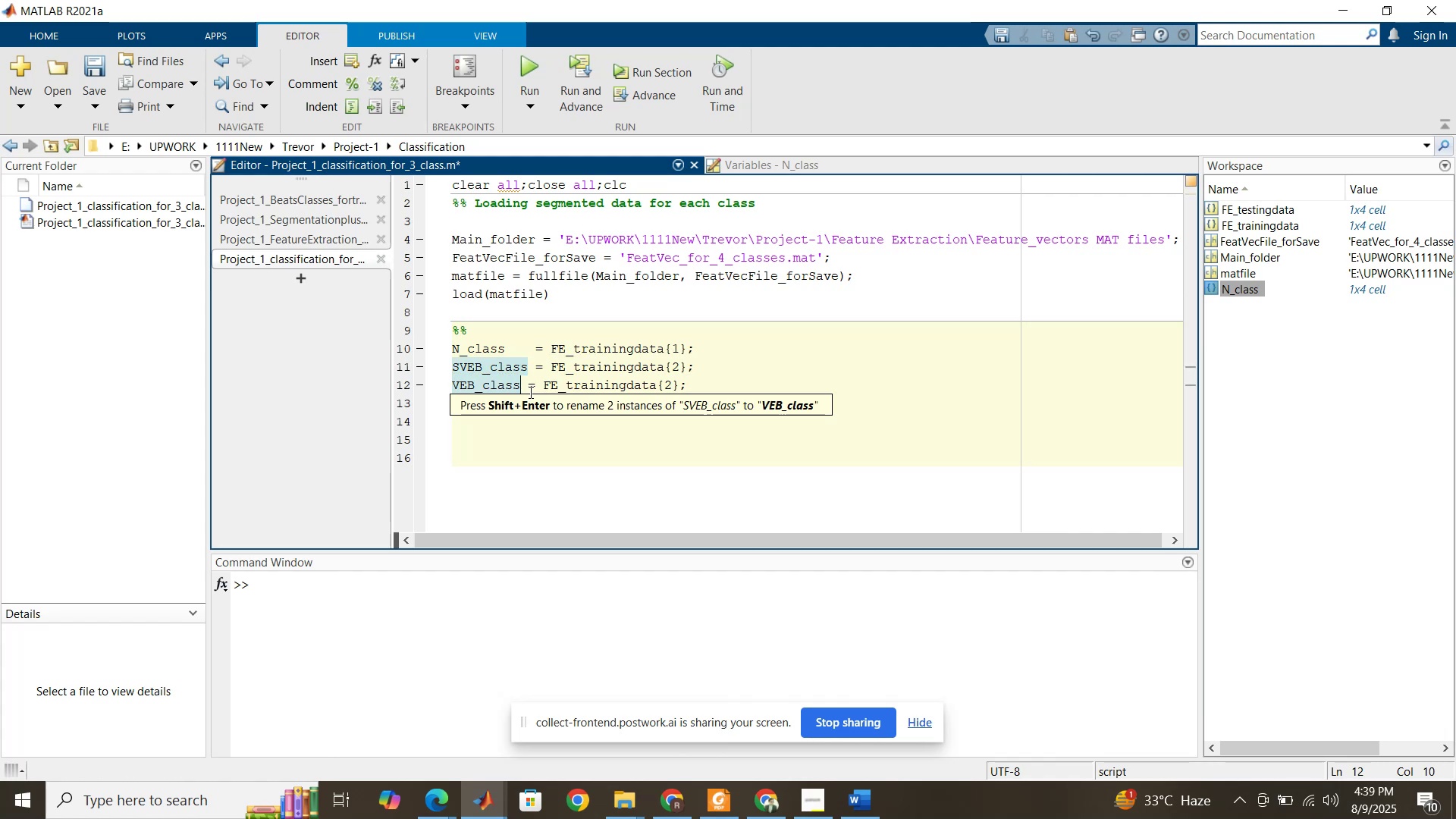 
key(Tab)
 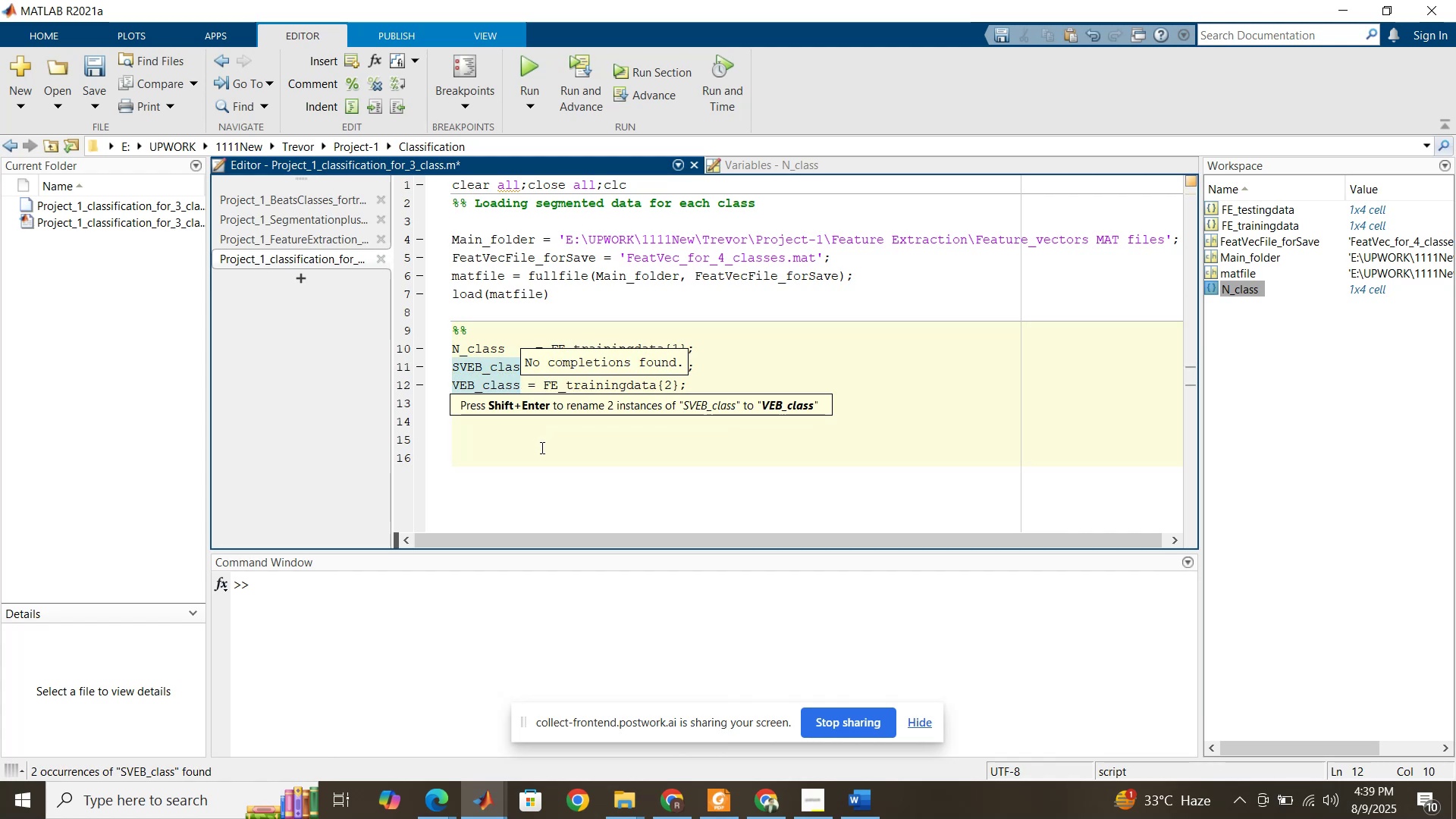 
left_click([542, 458])
 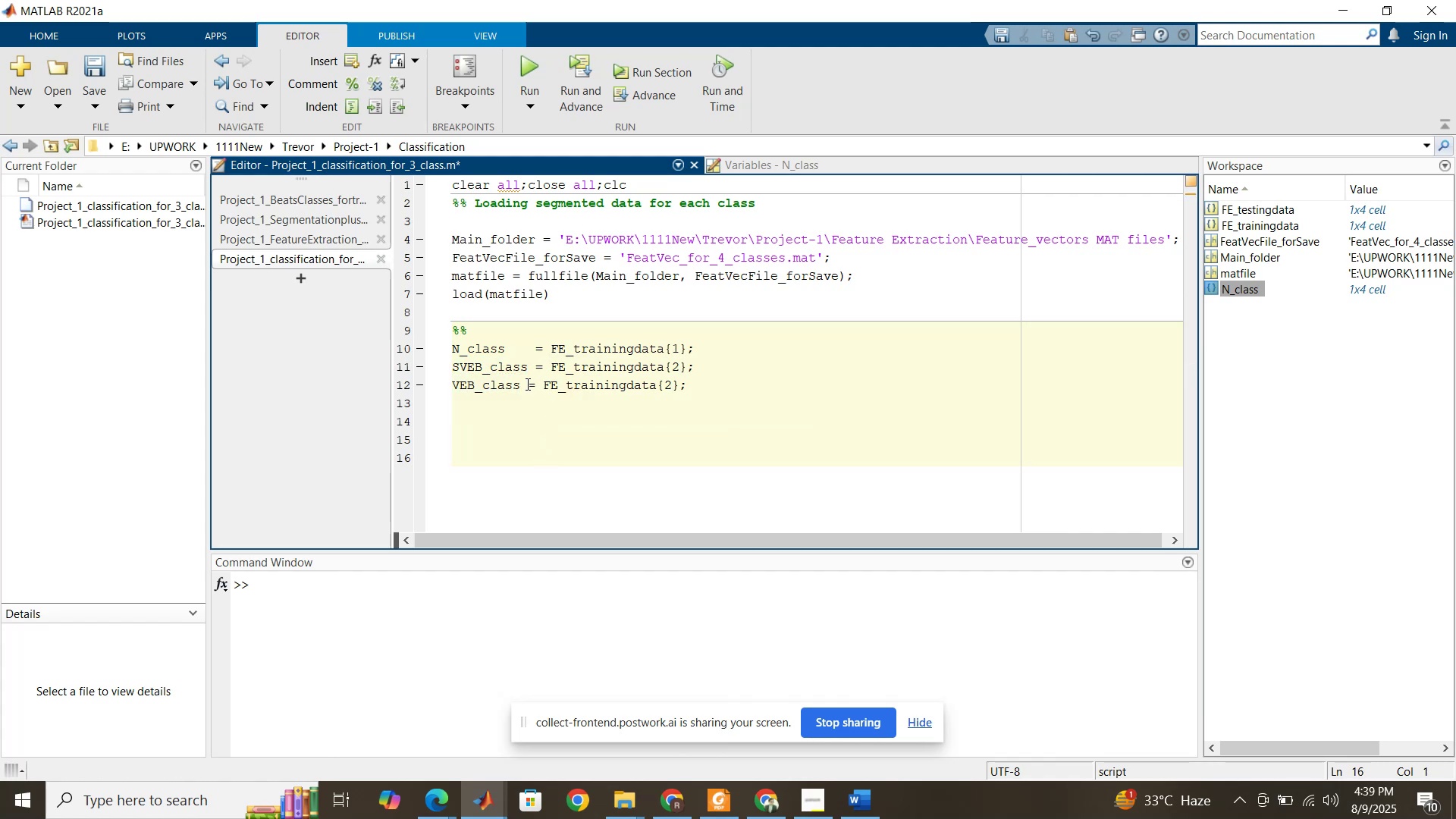 
left_click([526, 384])
 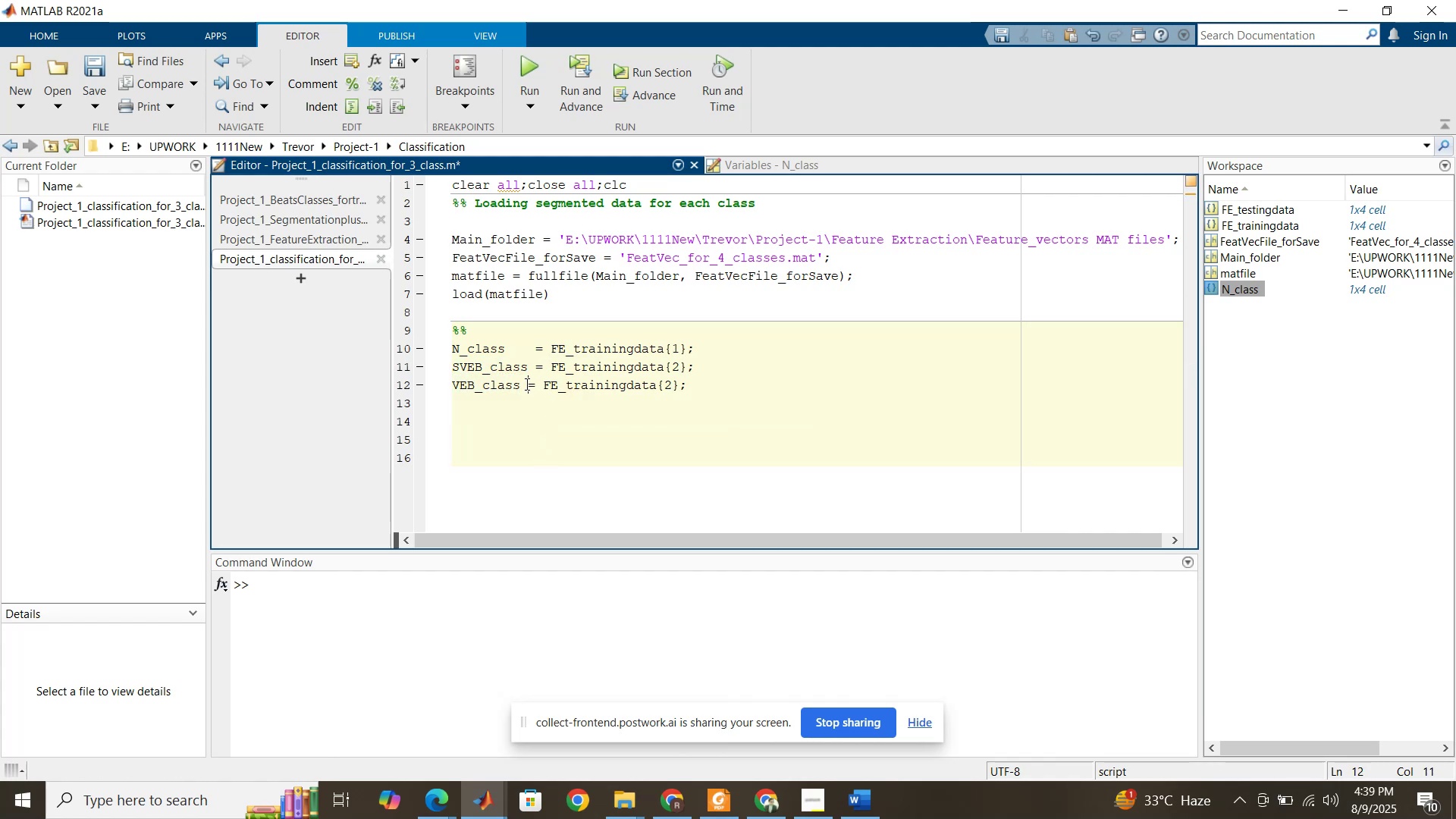 
key(Tab)
 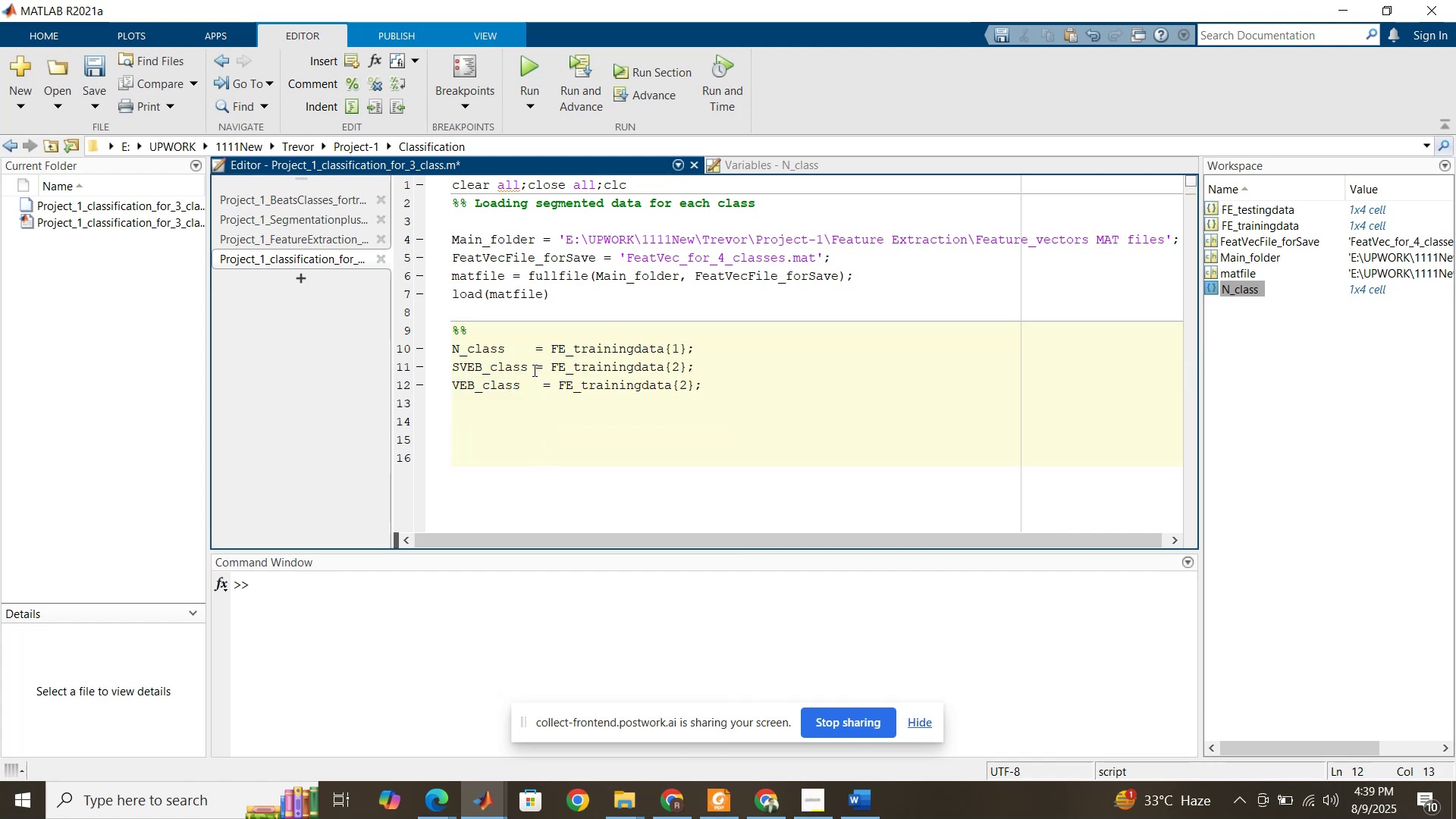 
left_click([530, 370])
 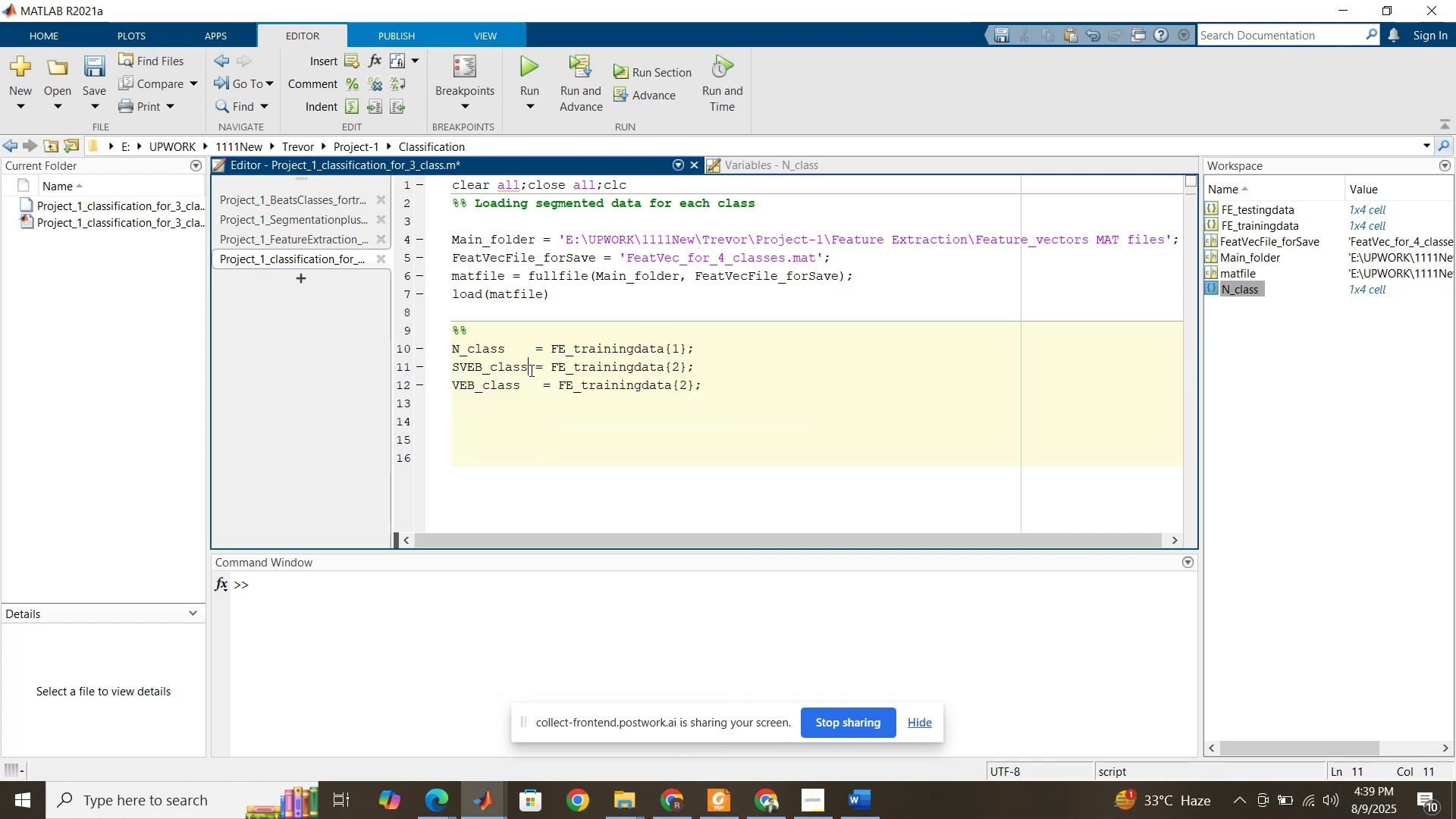 
key(Tab)
 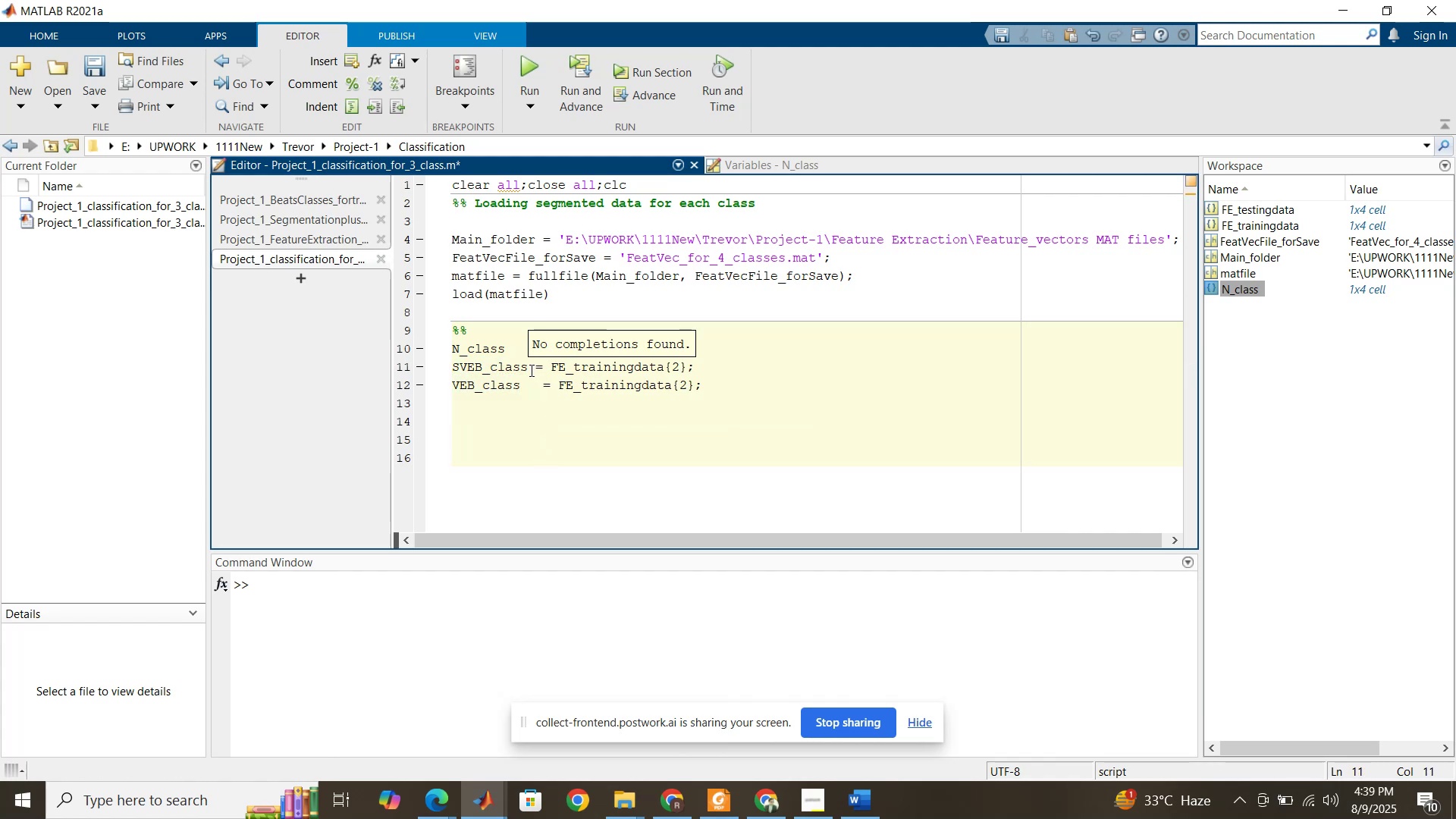 
left_click([530, 370])
 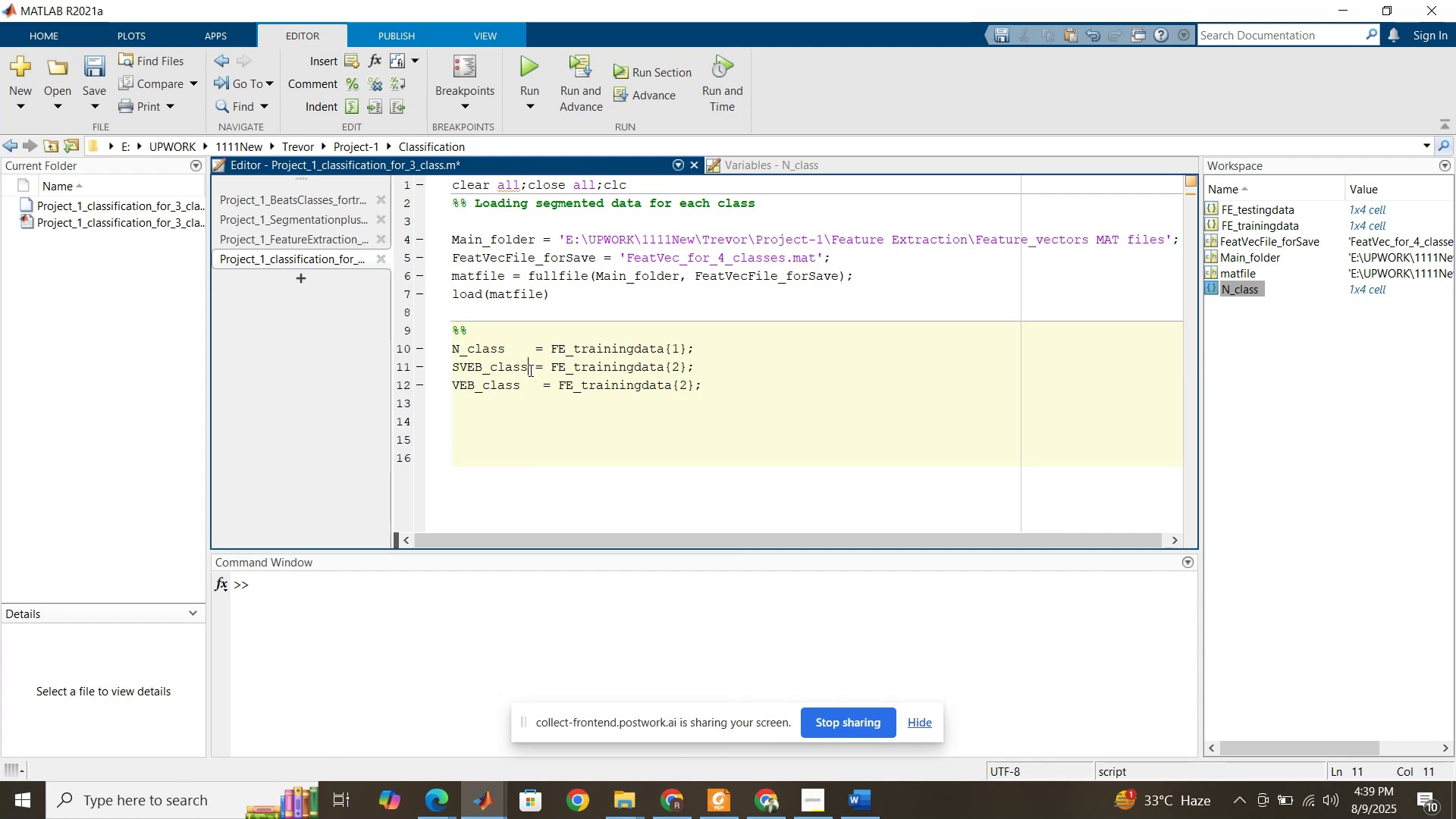 
key(Tab)
 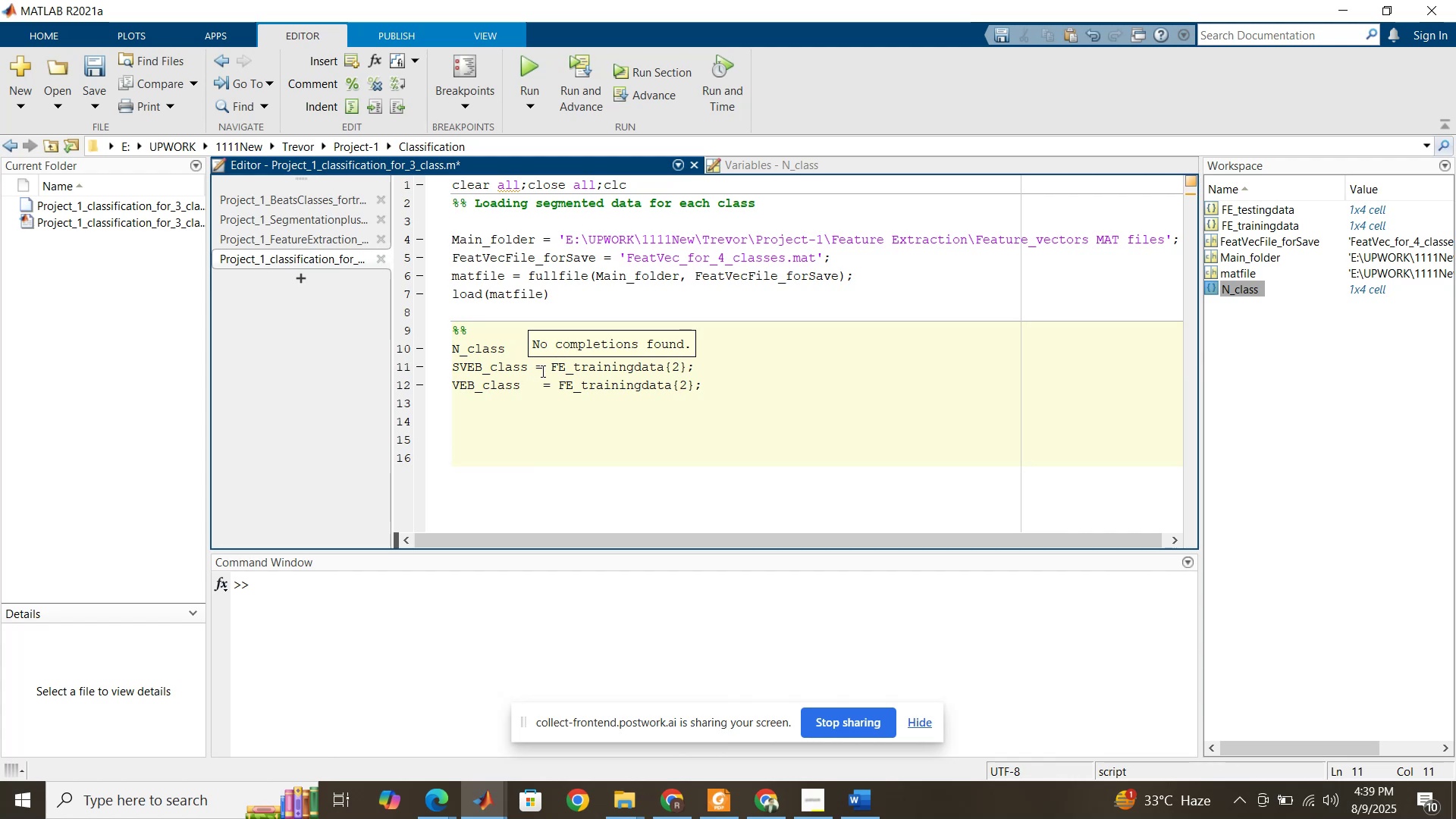 
left_click([512, 349])
 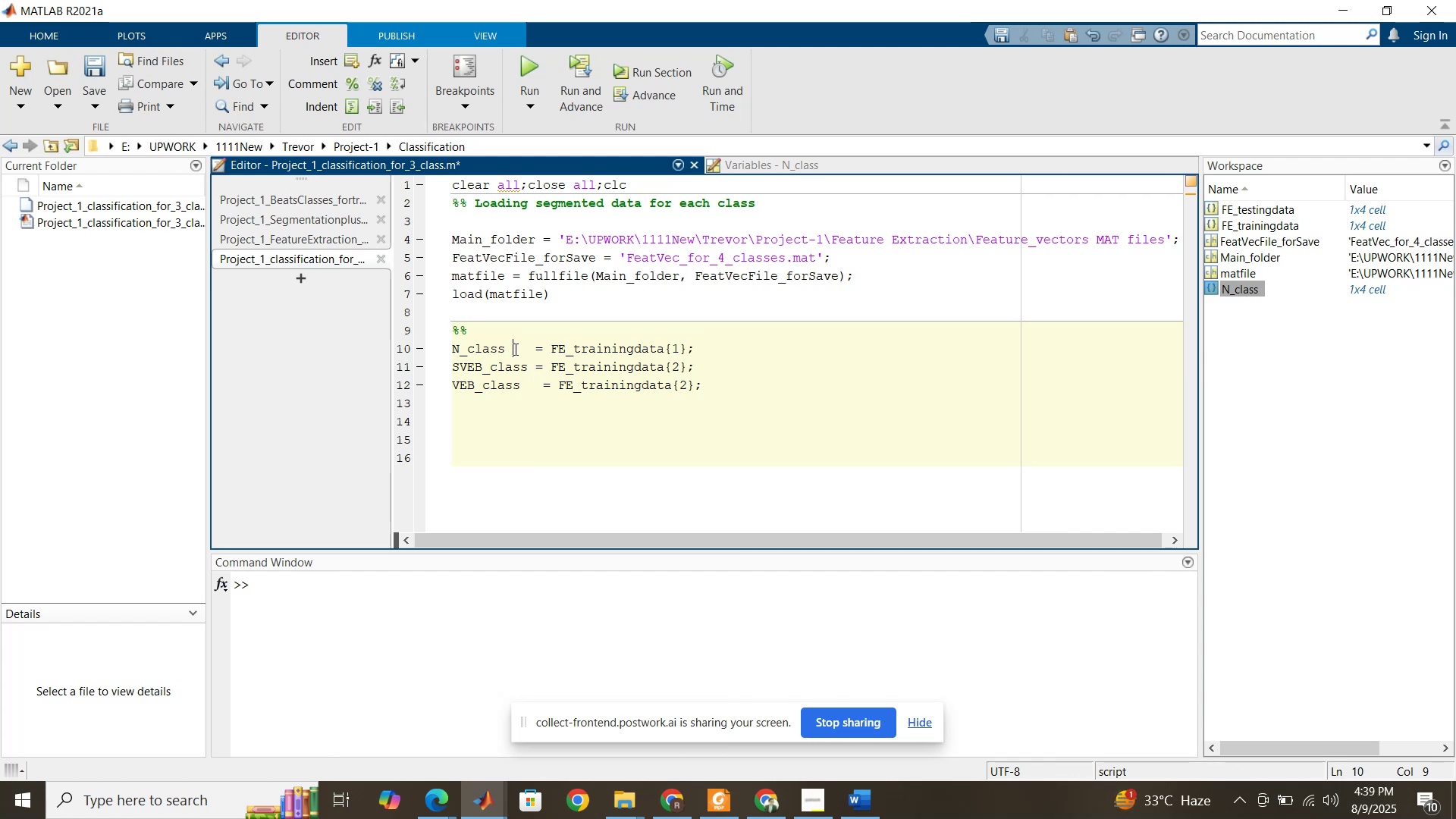 
key(Tab)
 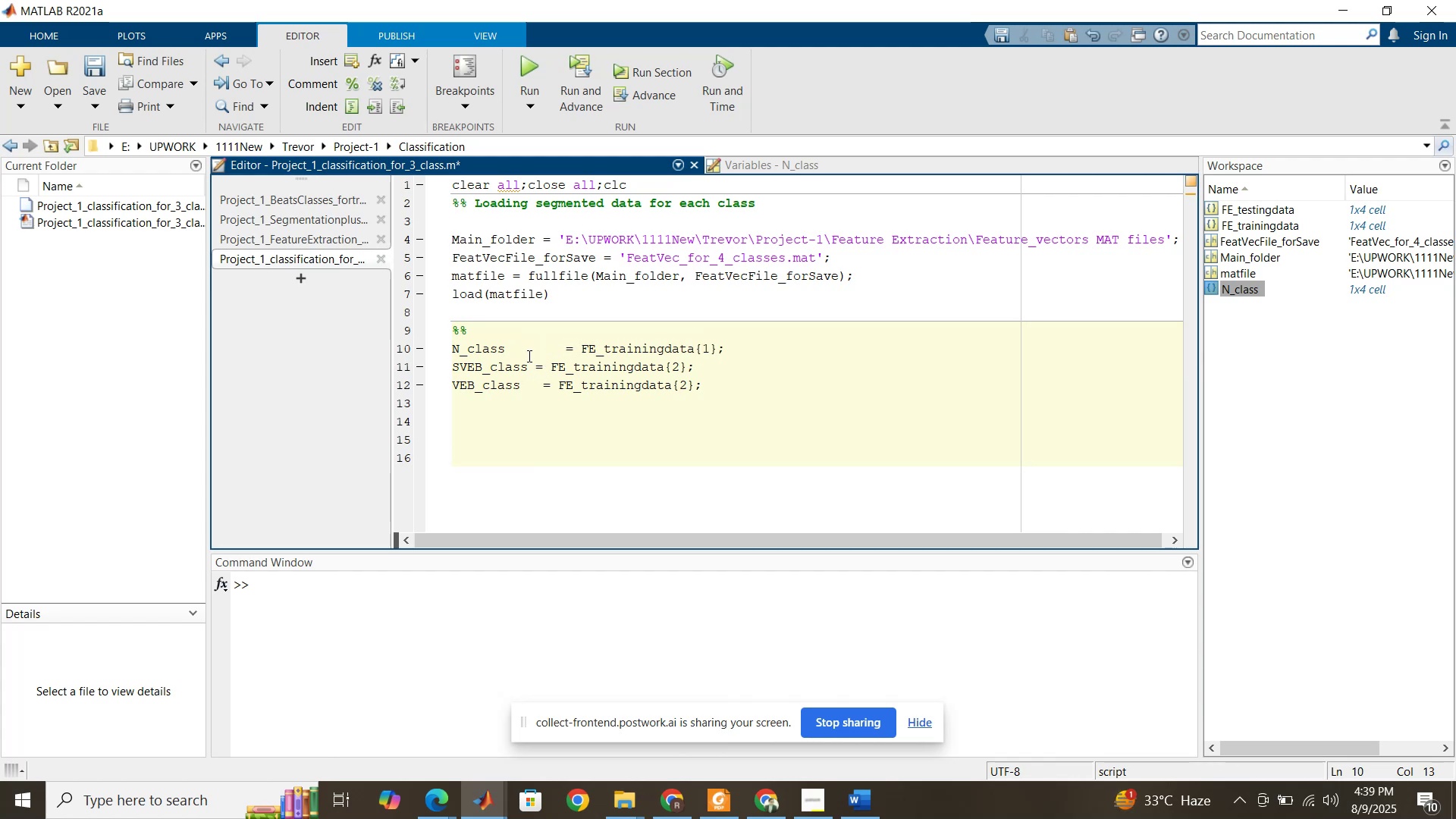 
key(Backspace)
 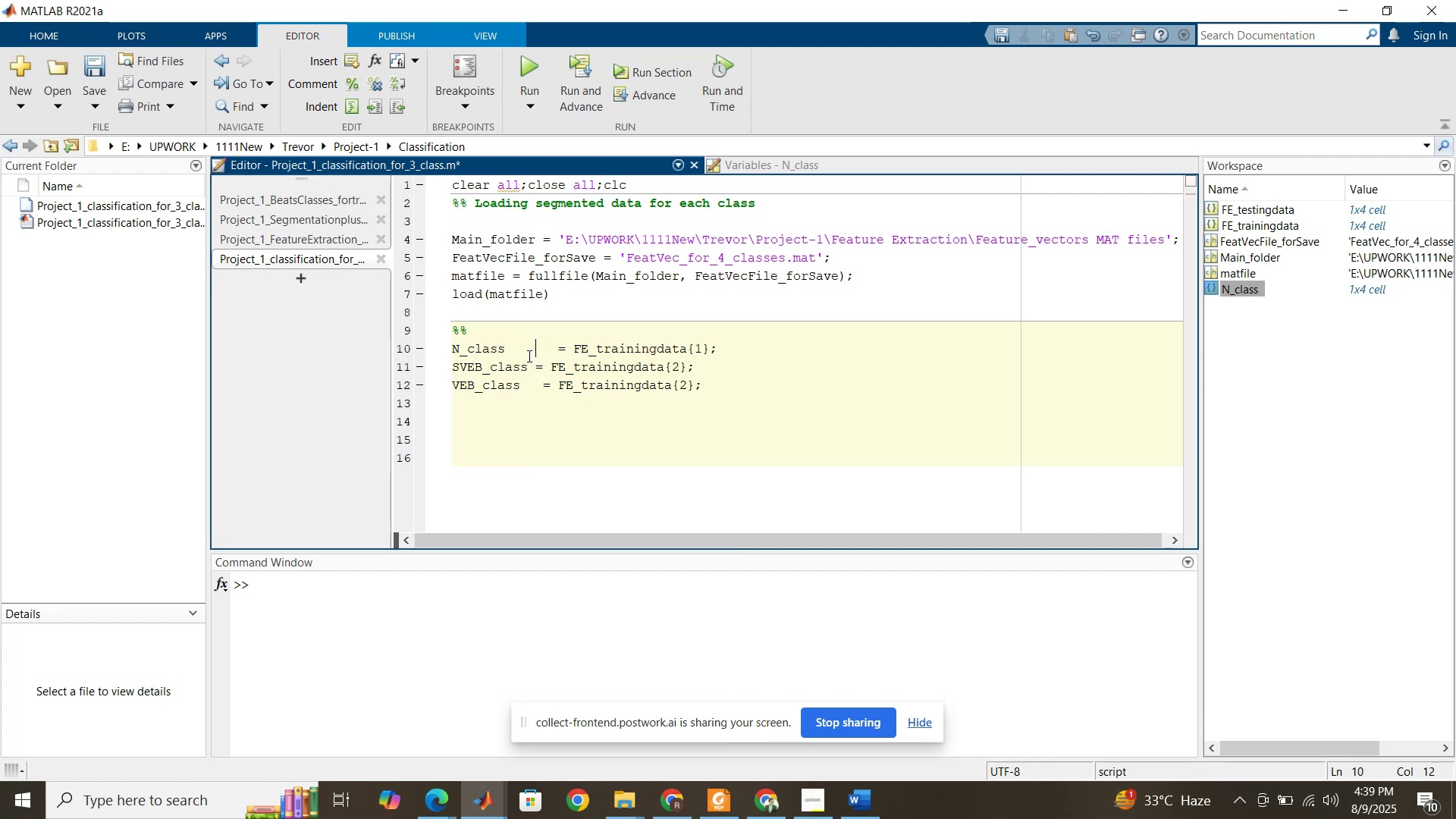 
key(Backspace)
 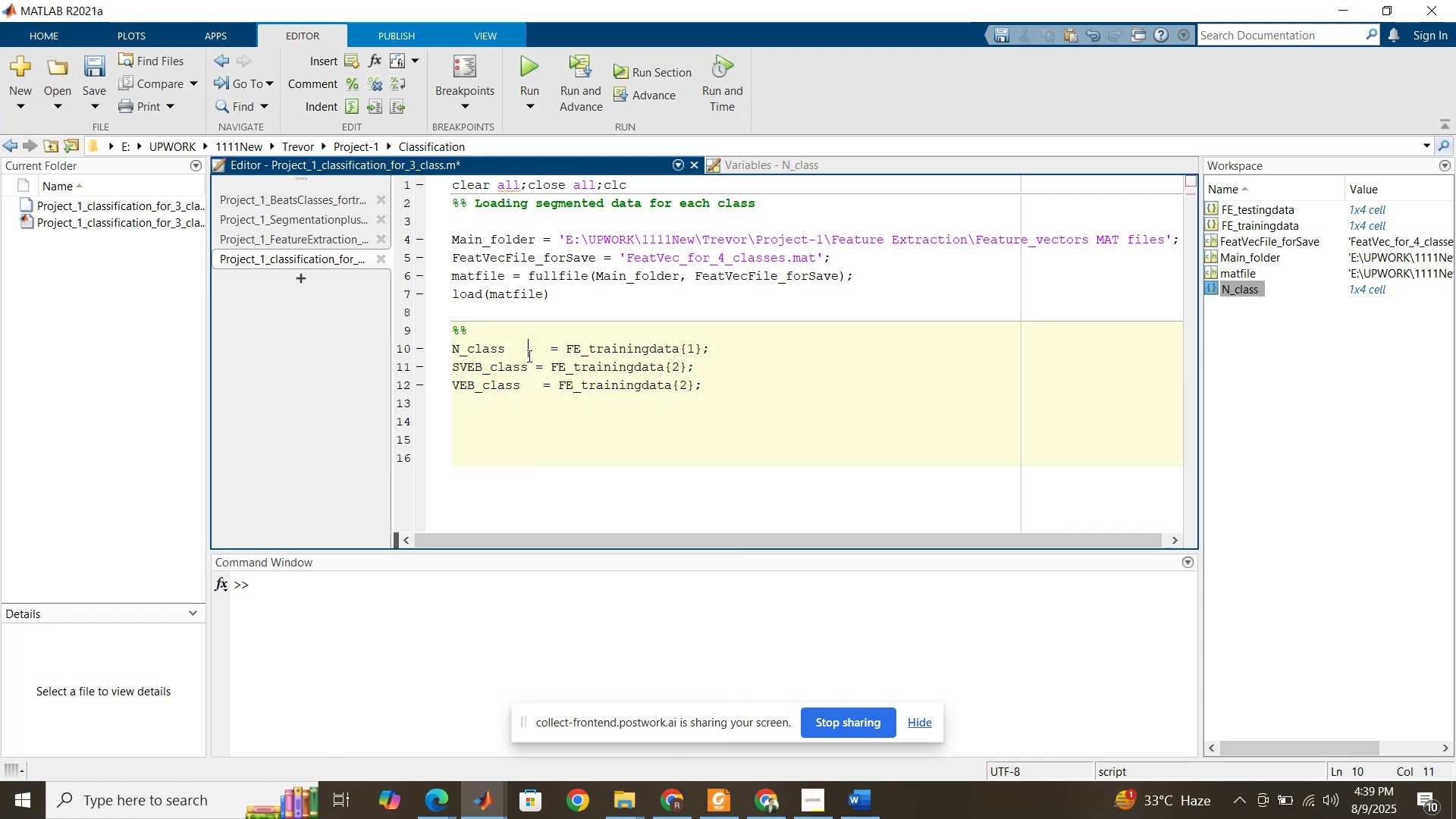 
key(Backspace)
 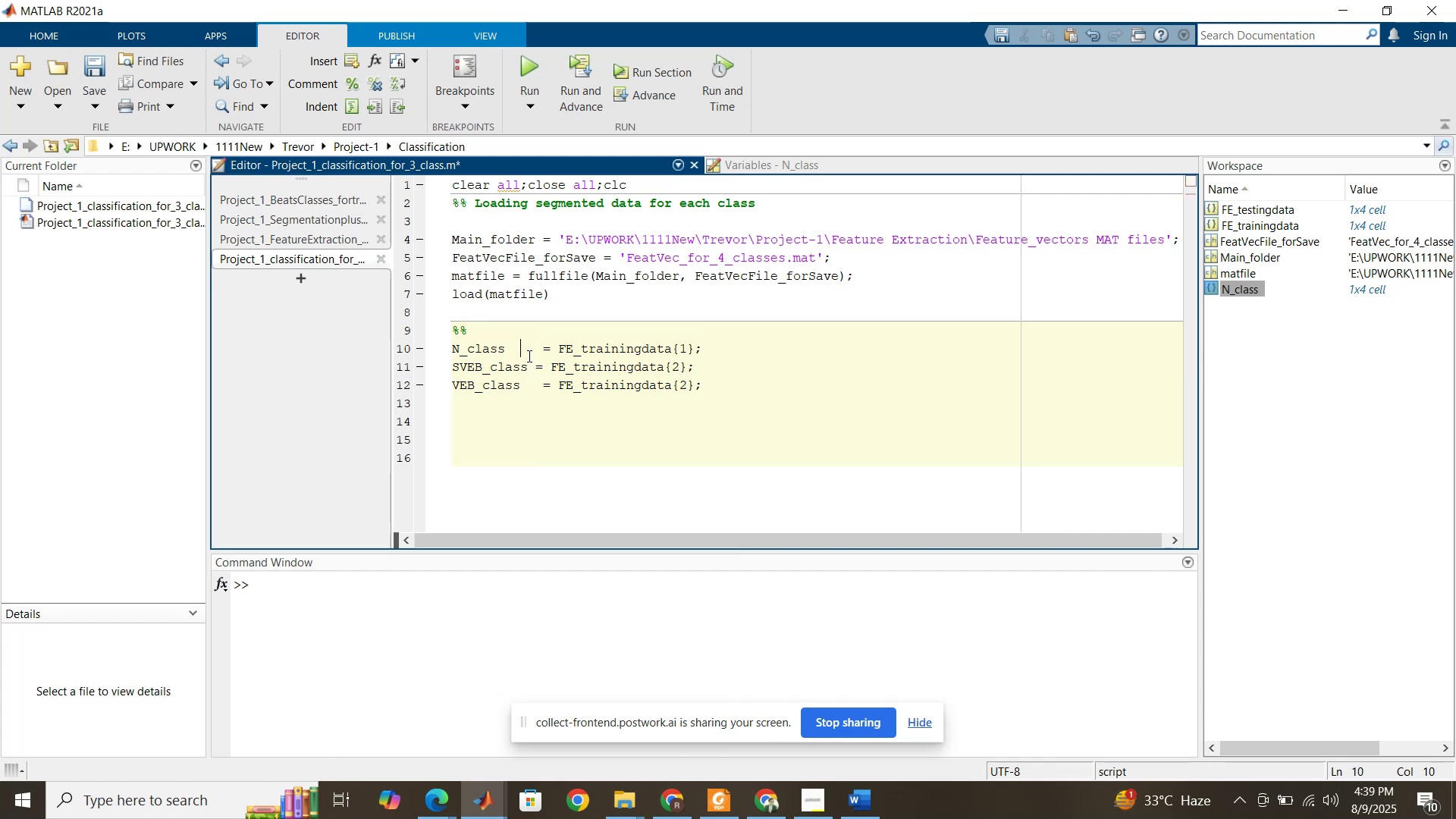 
key(Backspace)
 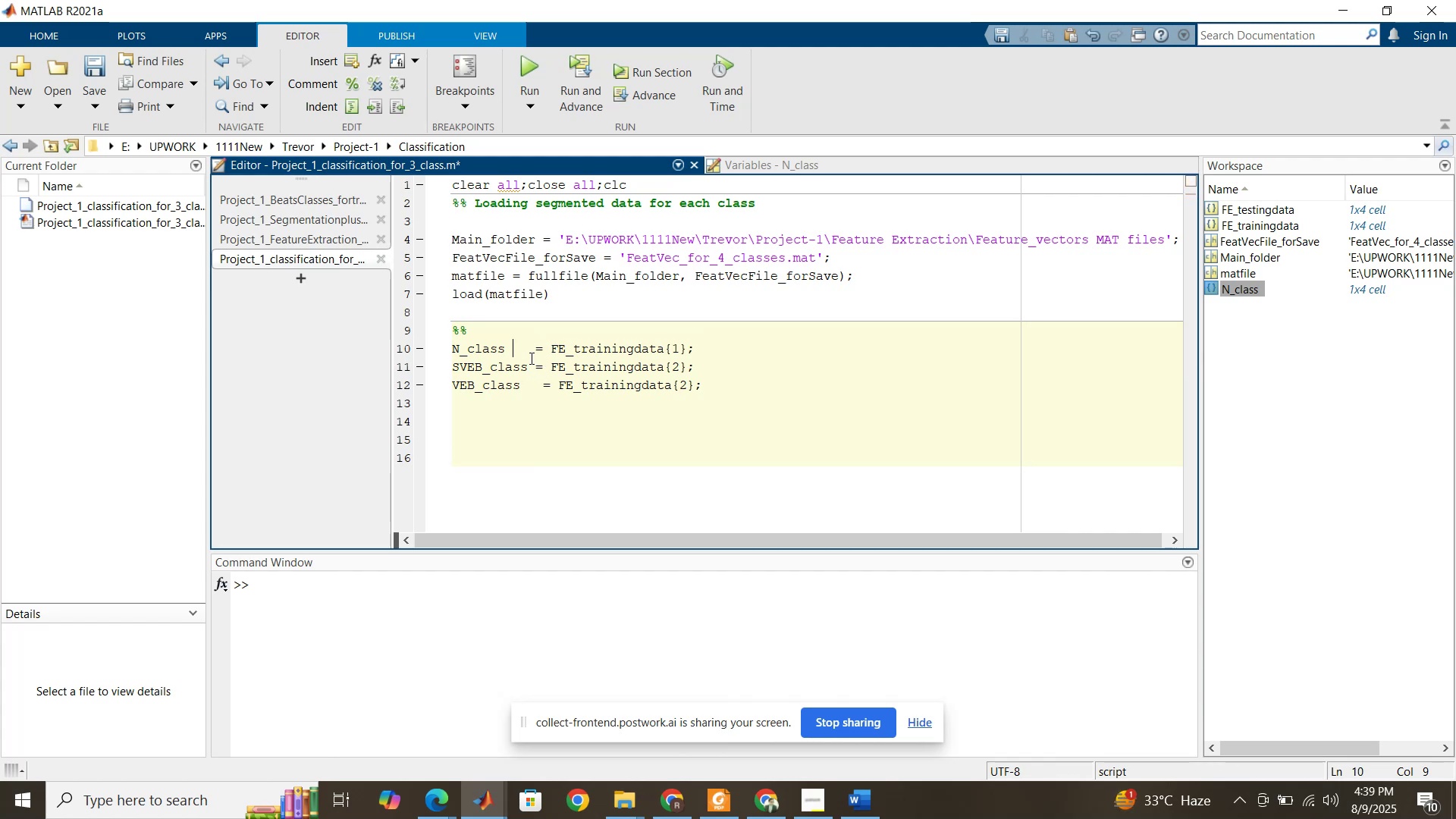 
hold_key(key=Delete, duration=0.46)
 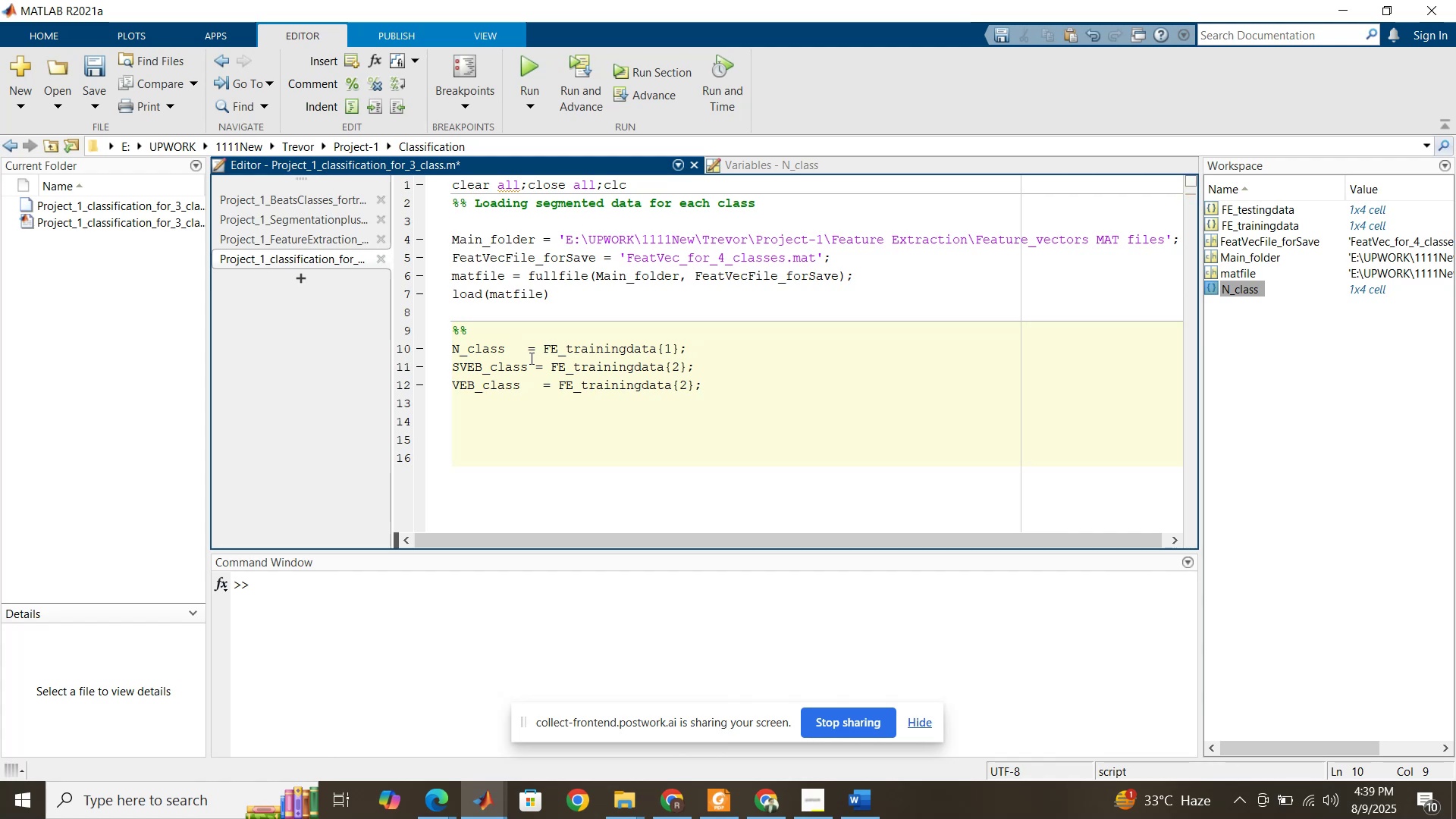 
key(Delete)
 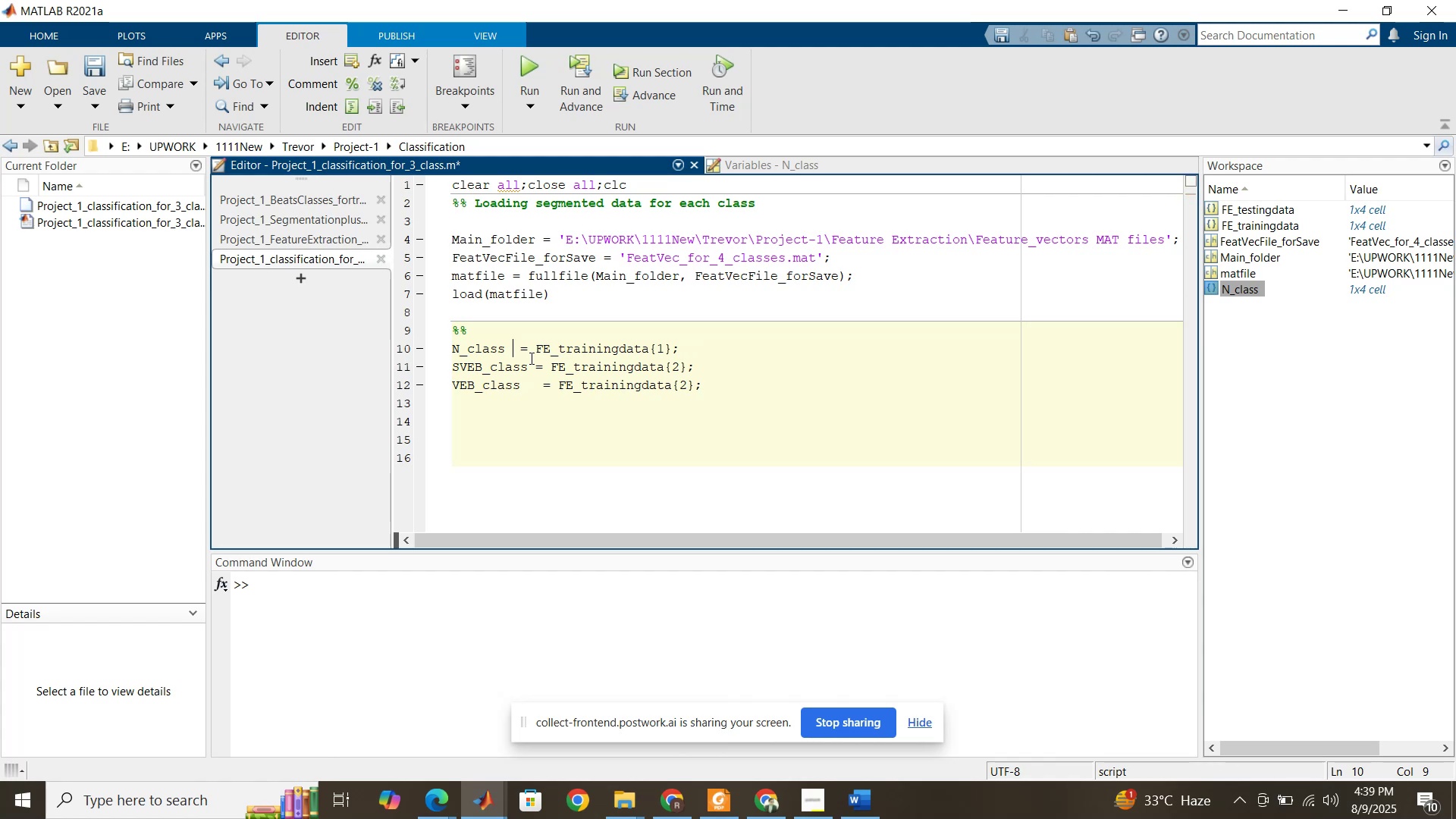 
key(Delete)
 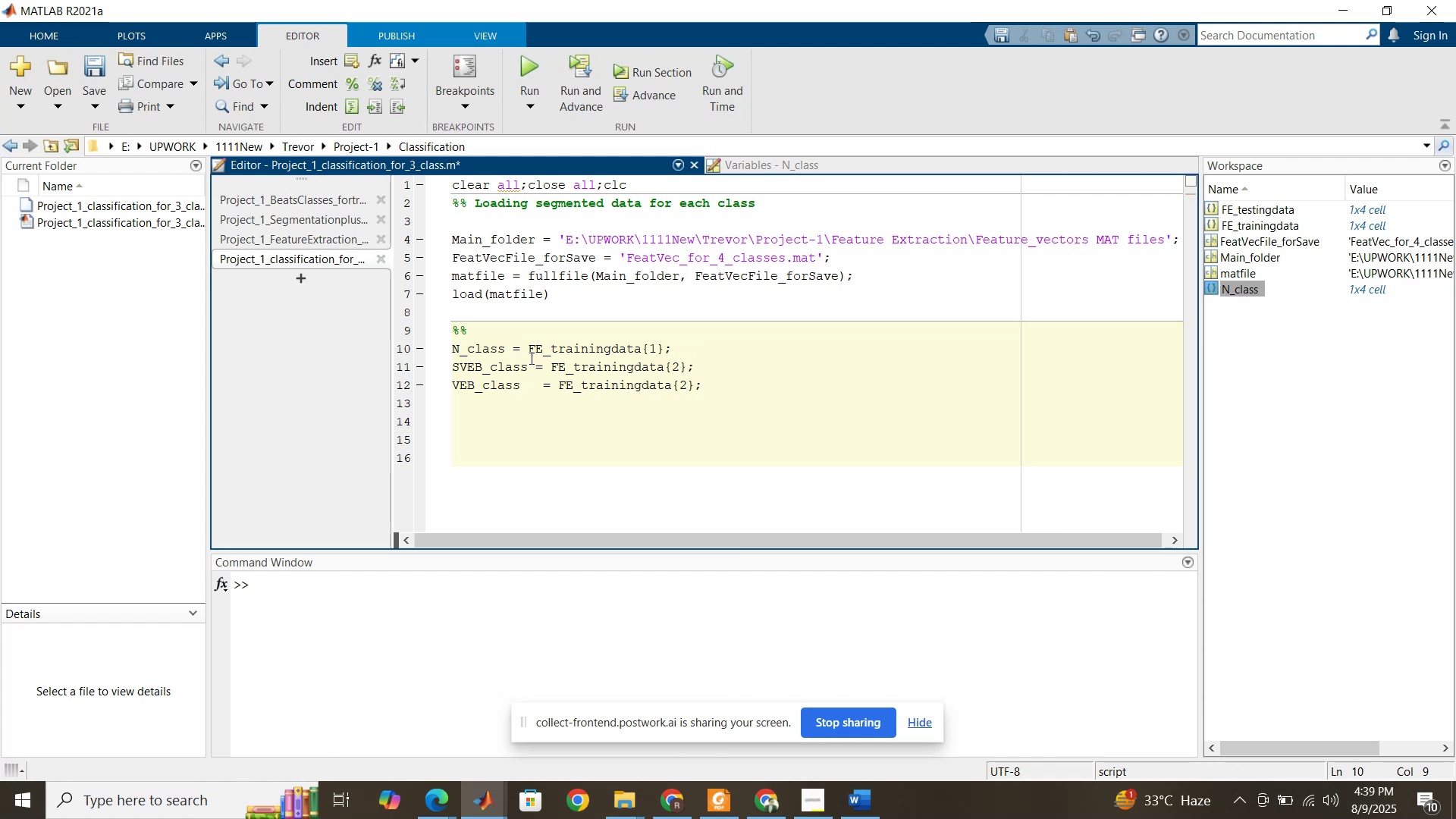 
key(Tab)
 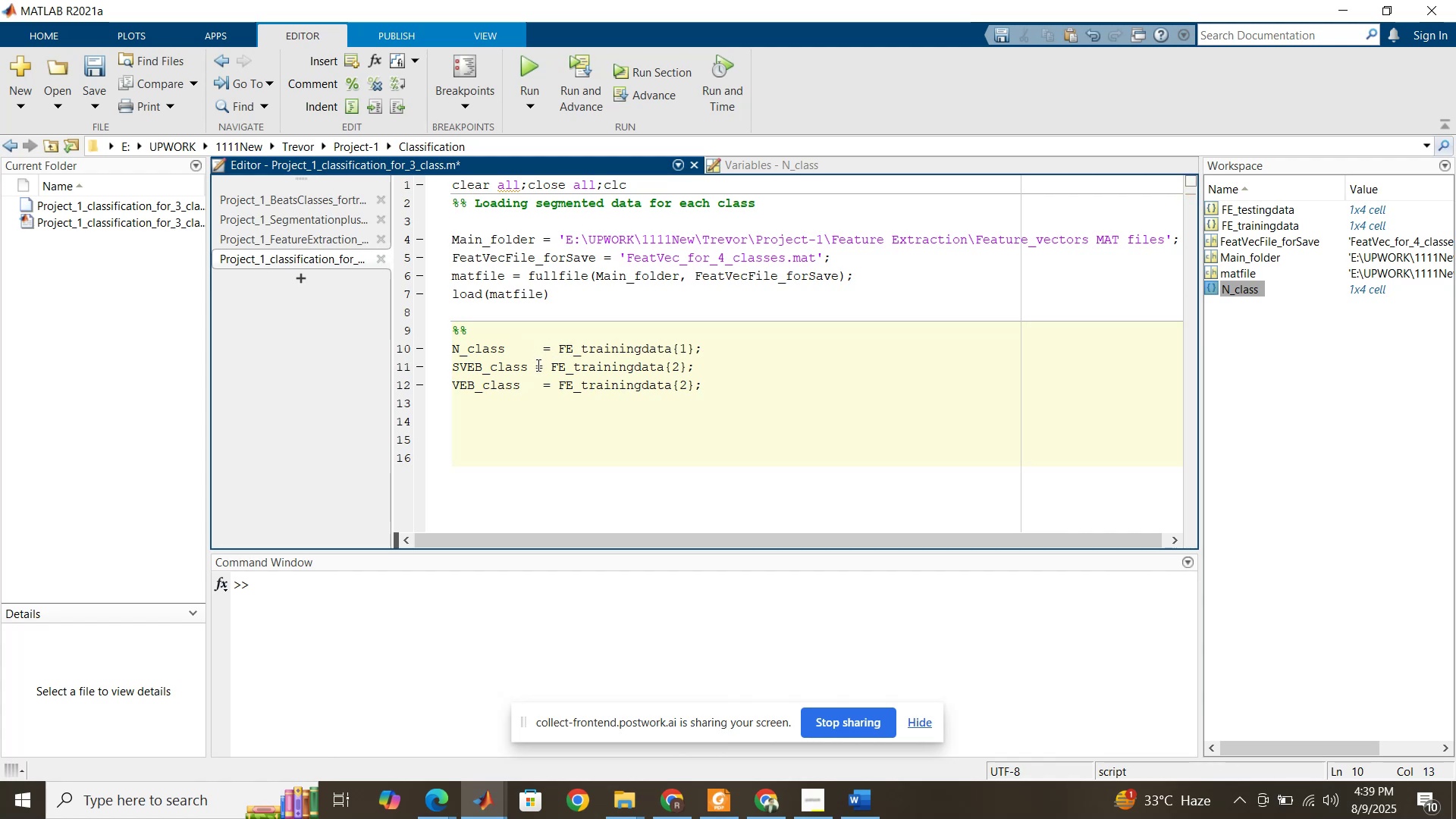 
left_click([536, 363])
 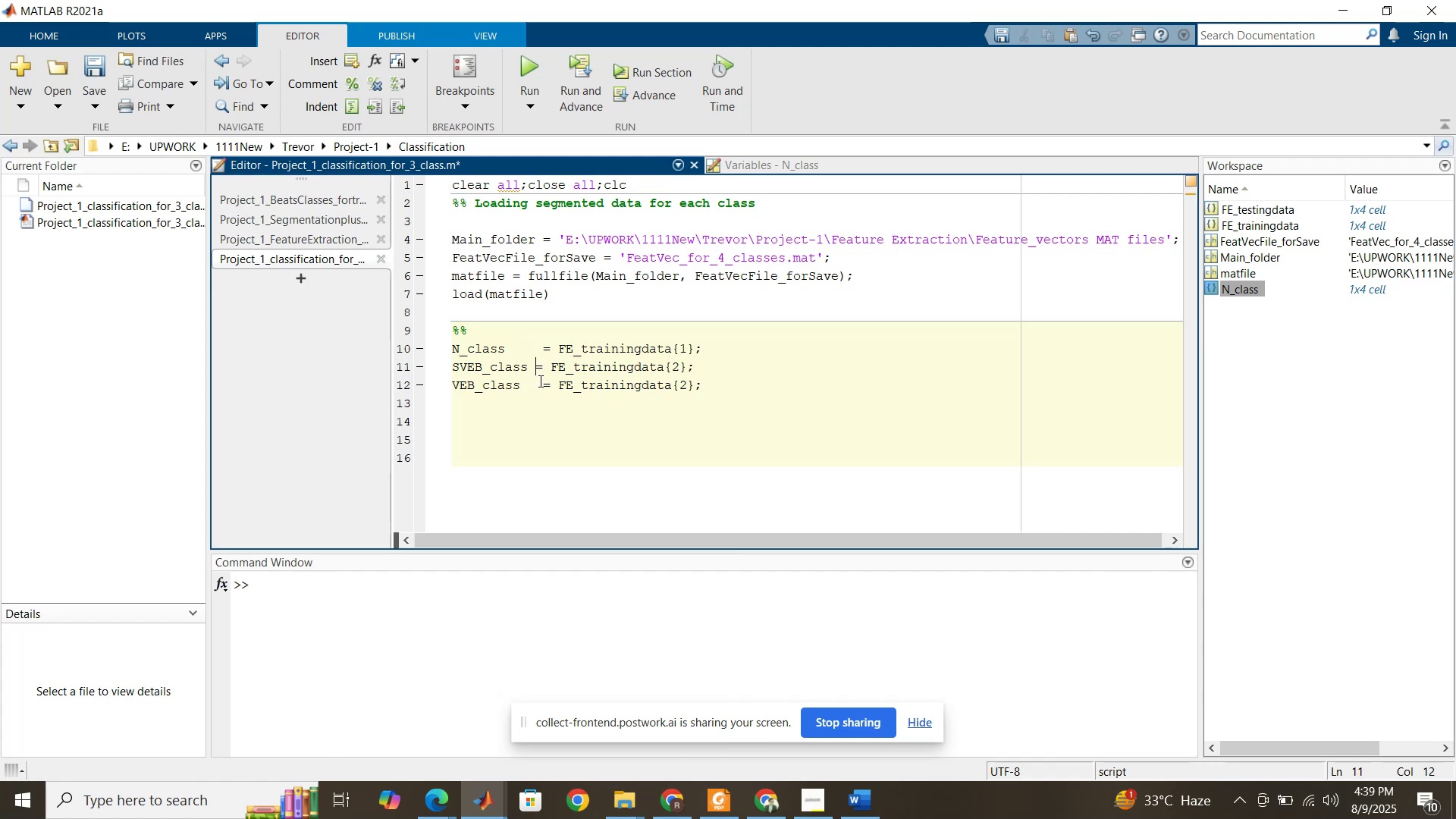 
key(Backspace)
 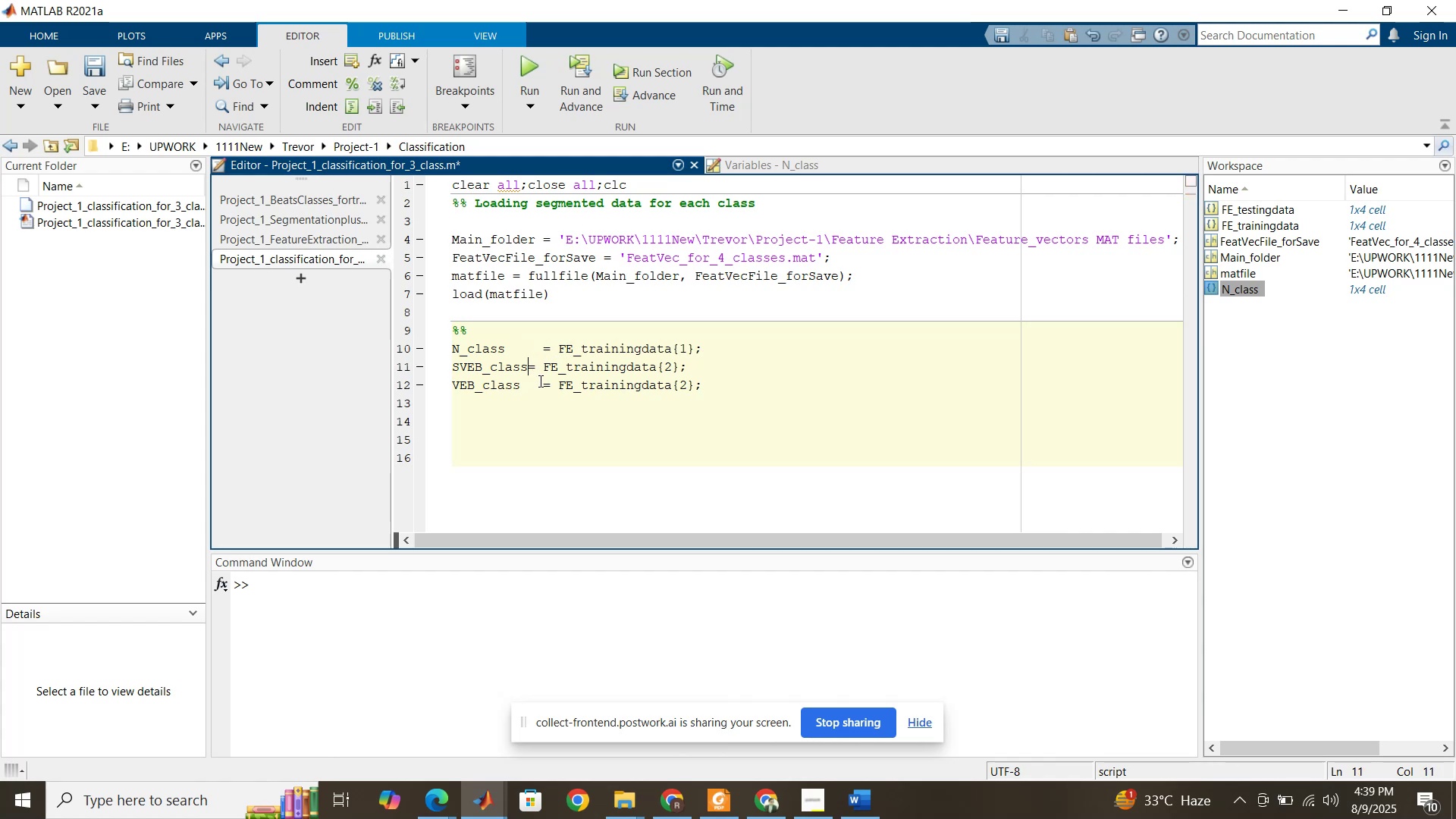 
key(Tab)
 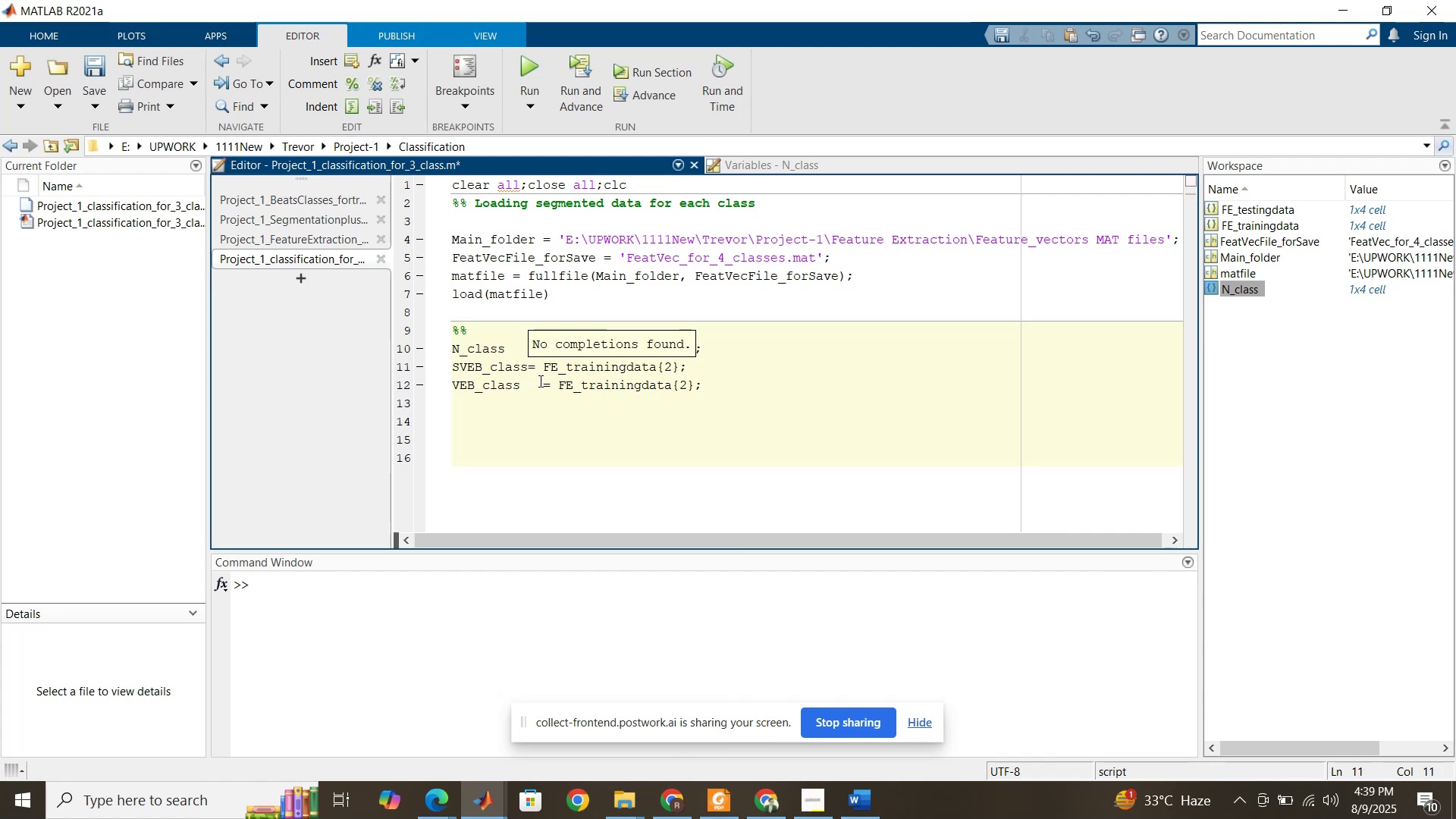 
key(Tab)
 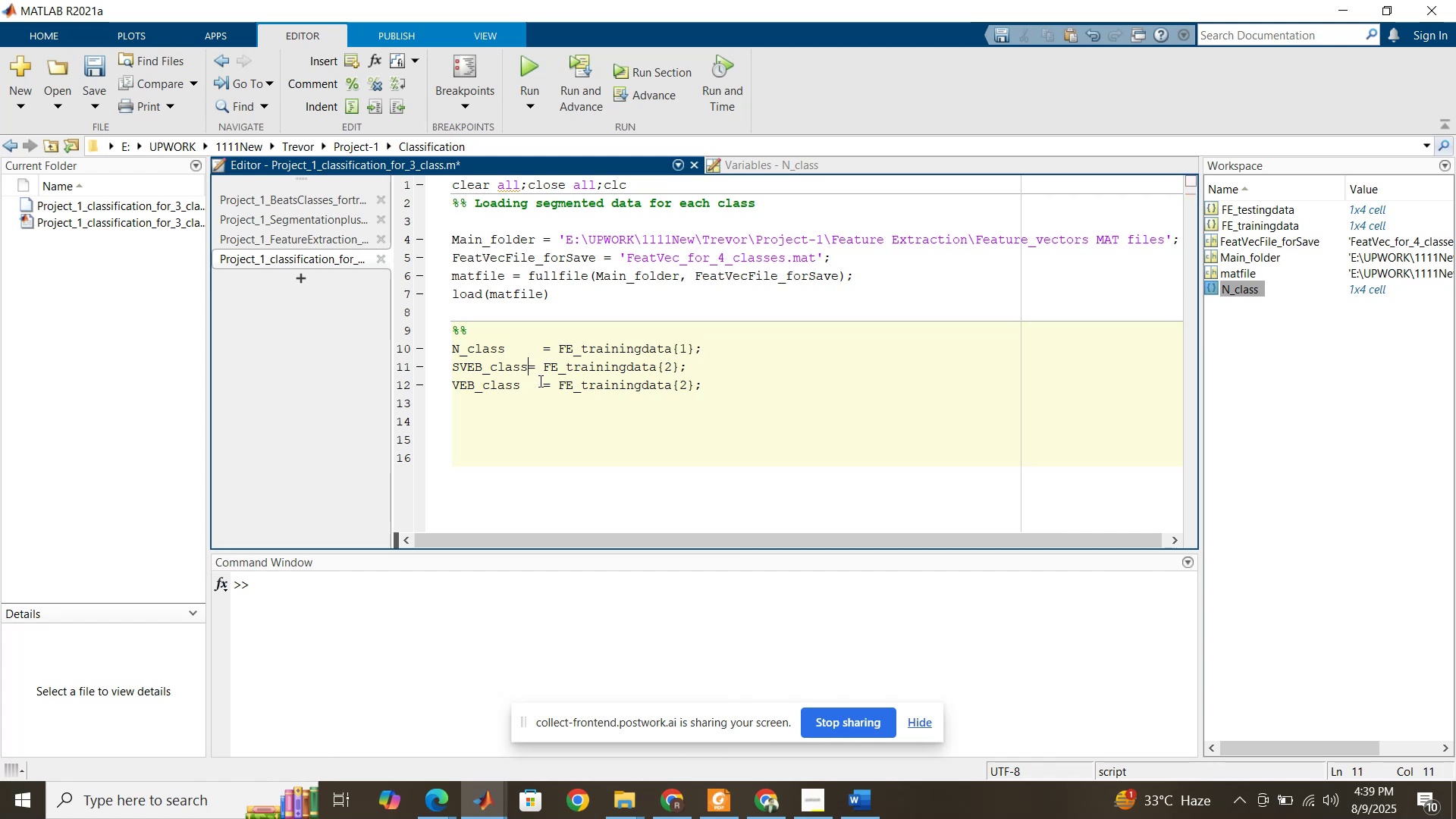 
key(Tab)
 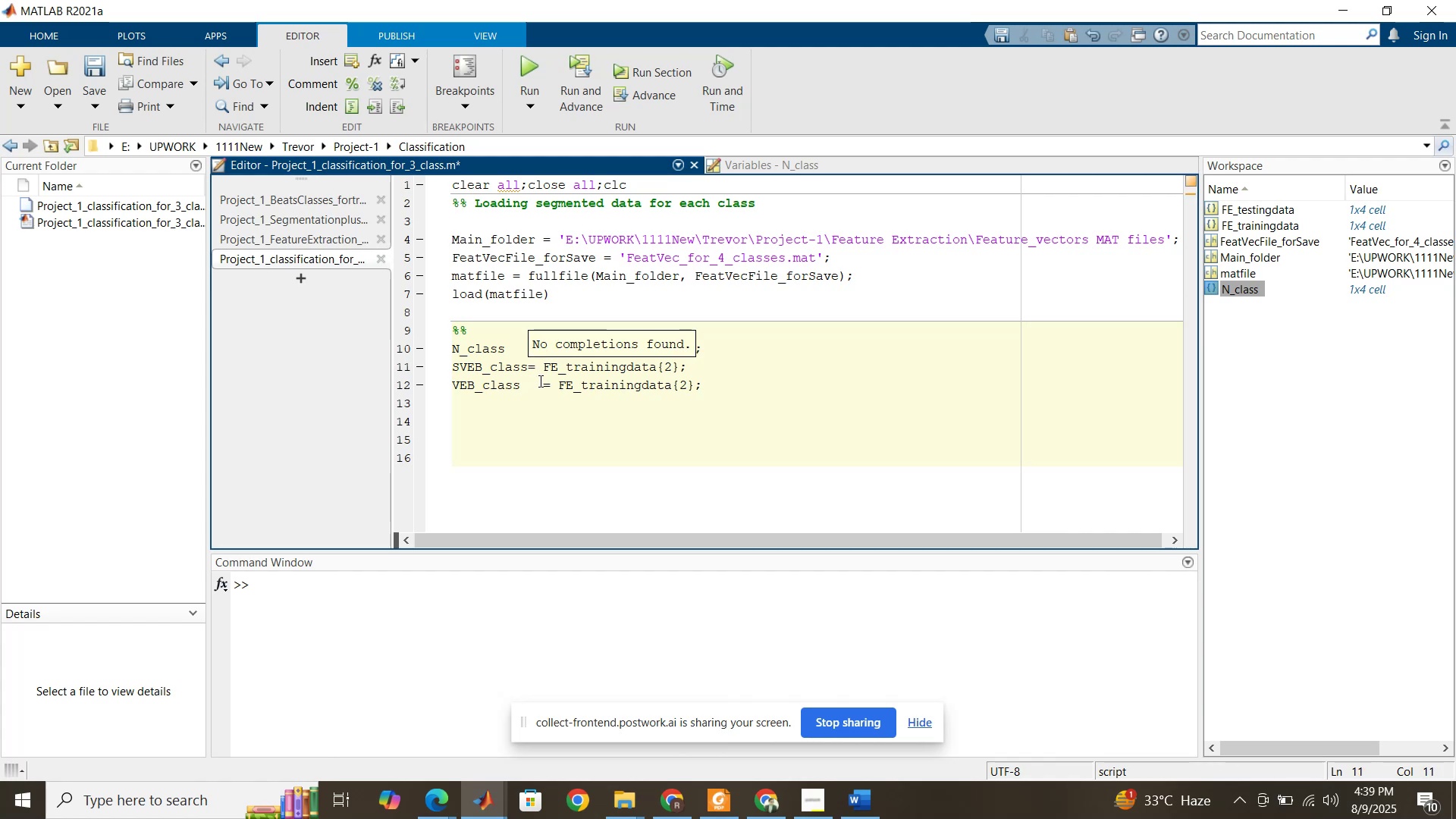 
key(Space)
 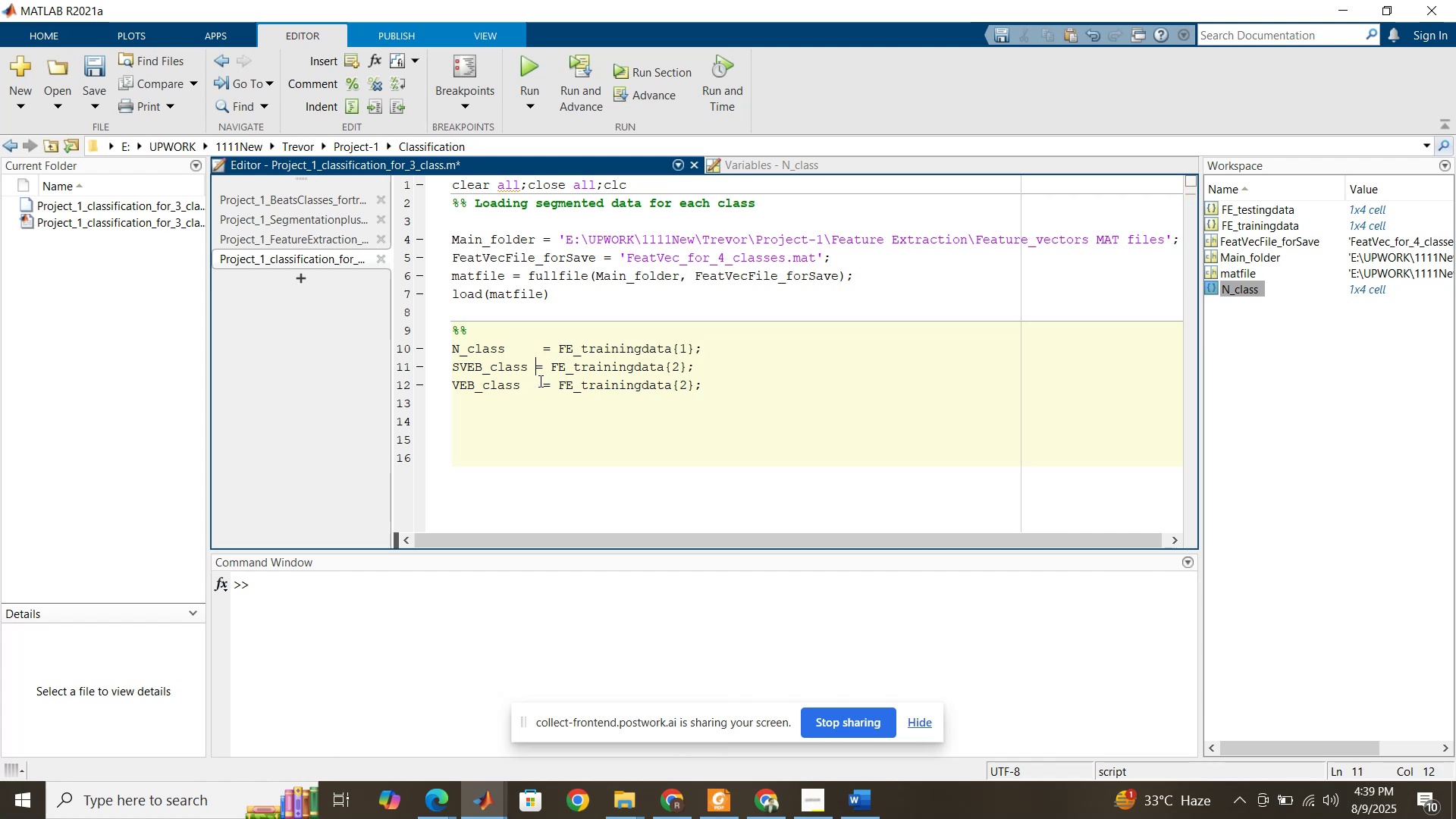 
key(Space)
 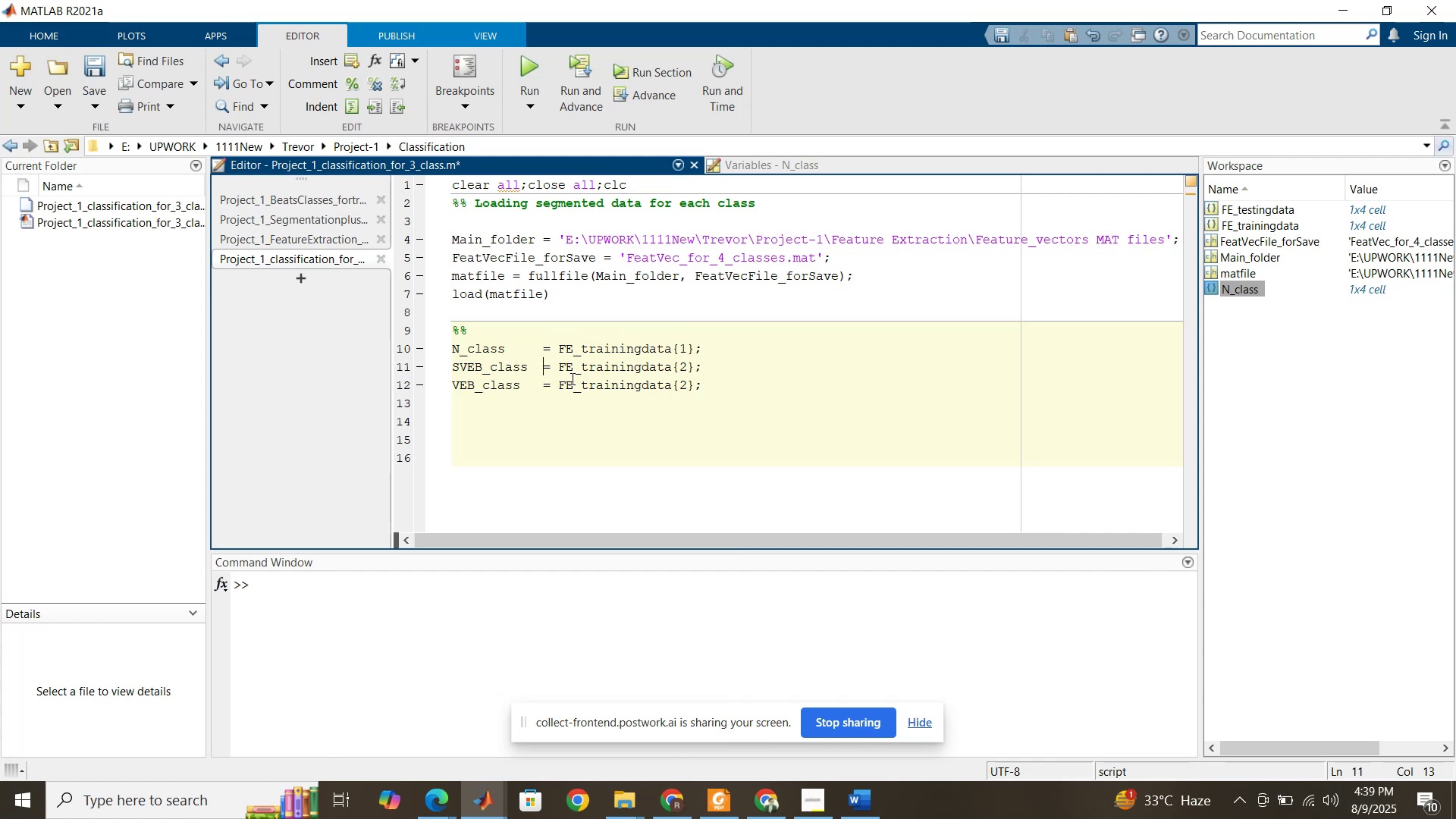 
left_click_drag(start_coordinate=[689, 382], to_coordinate=[682, 383])
 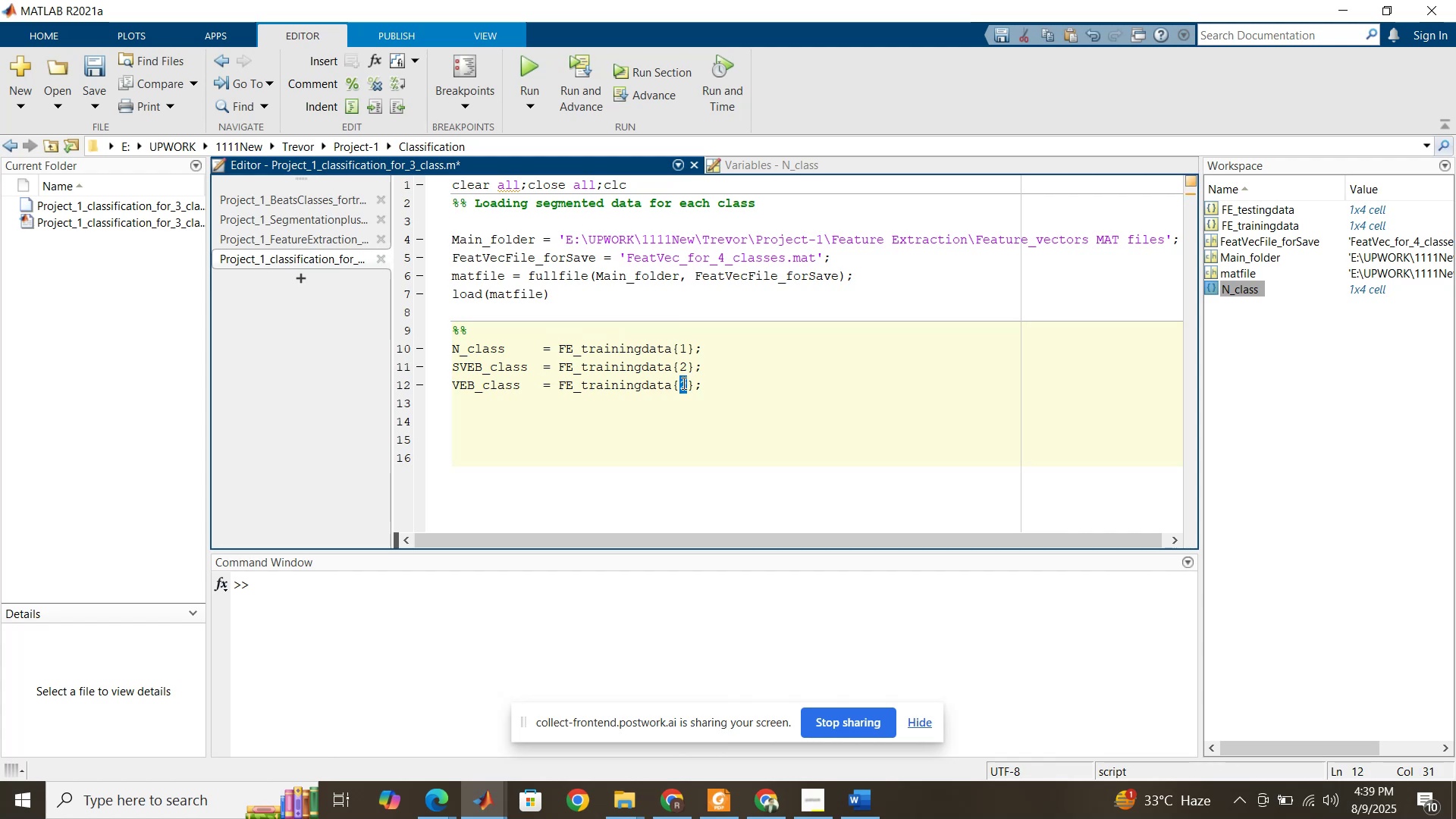 
key(3)
 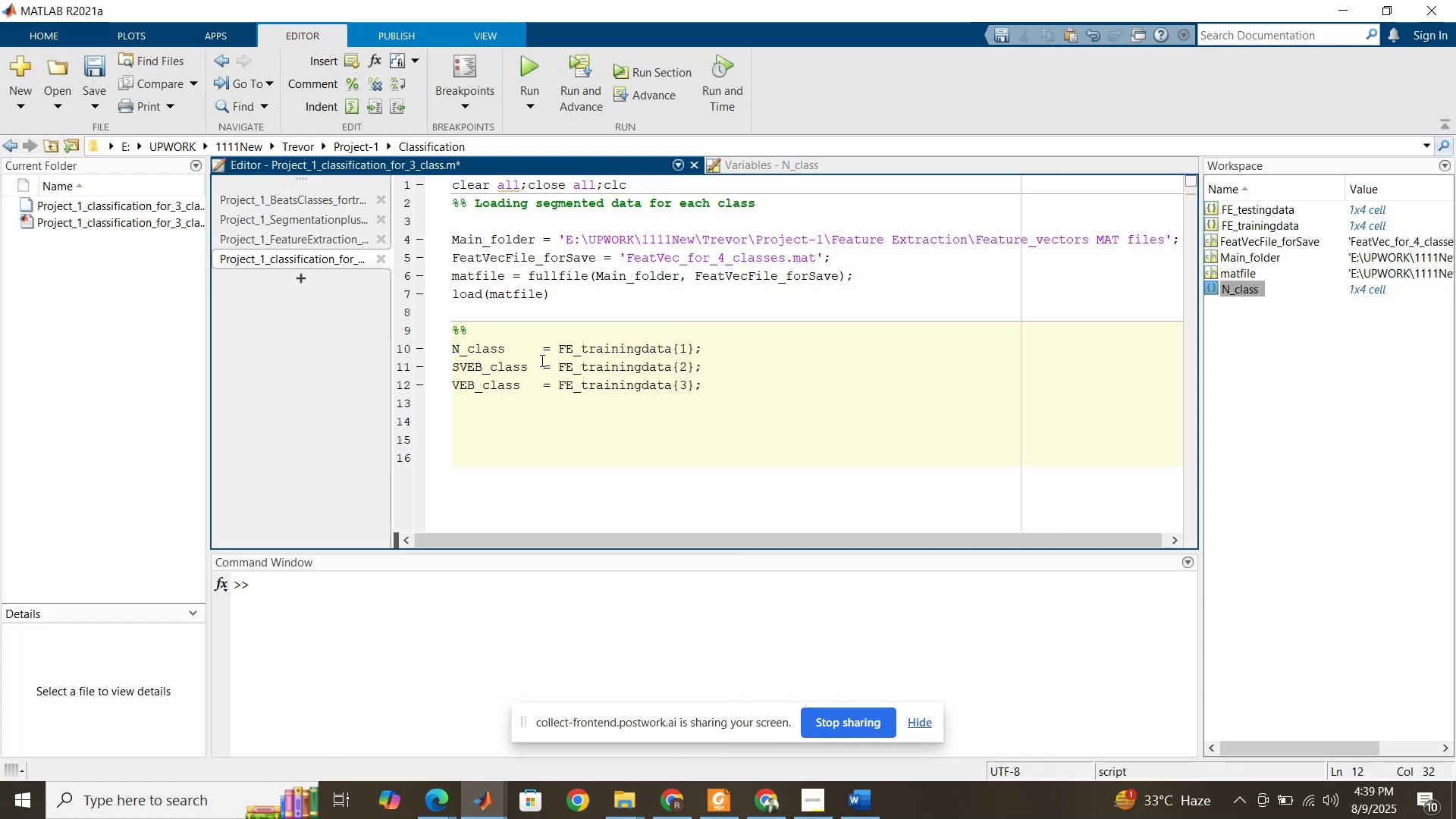 
left_click([541, 360])
 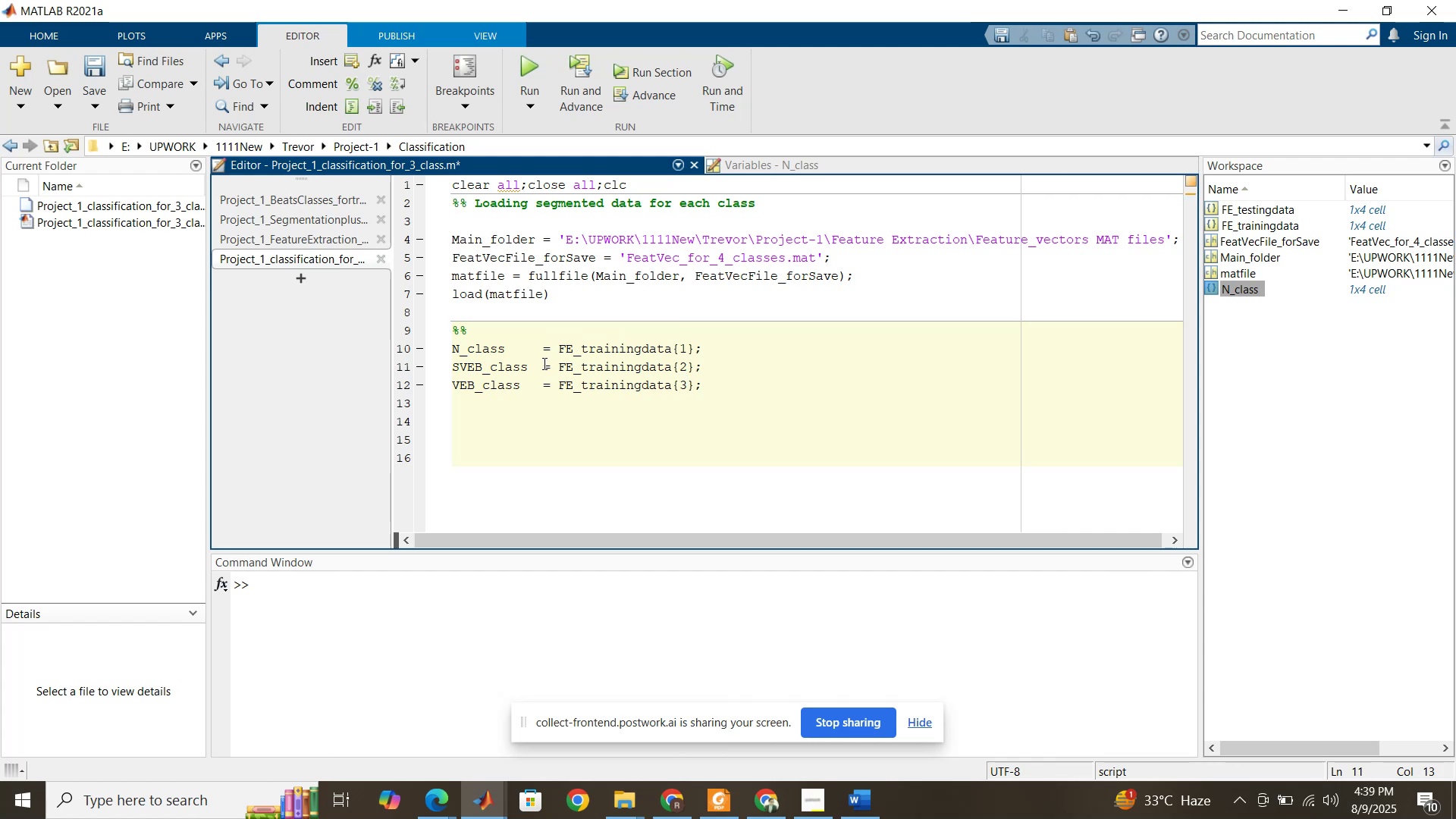 
key(Backspace)
 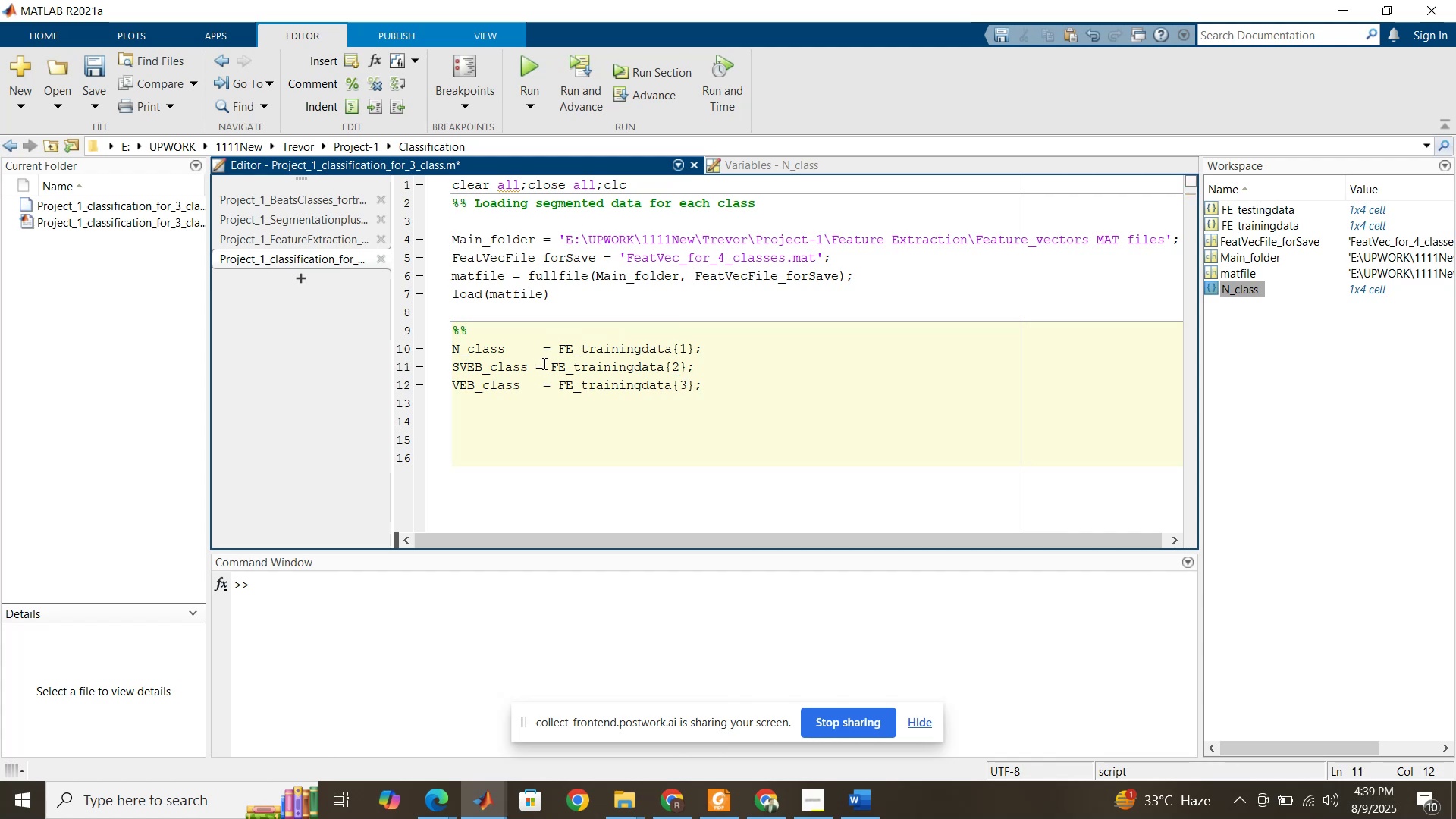 
key(Tab)
 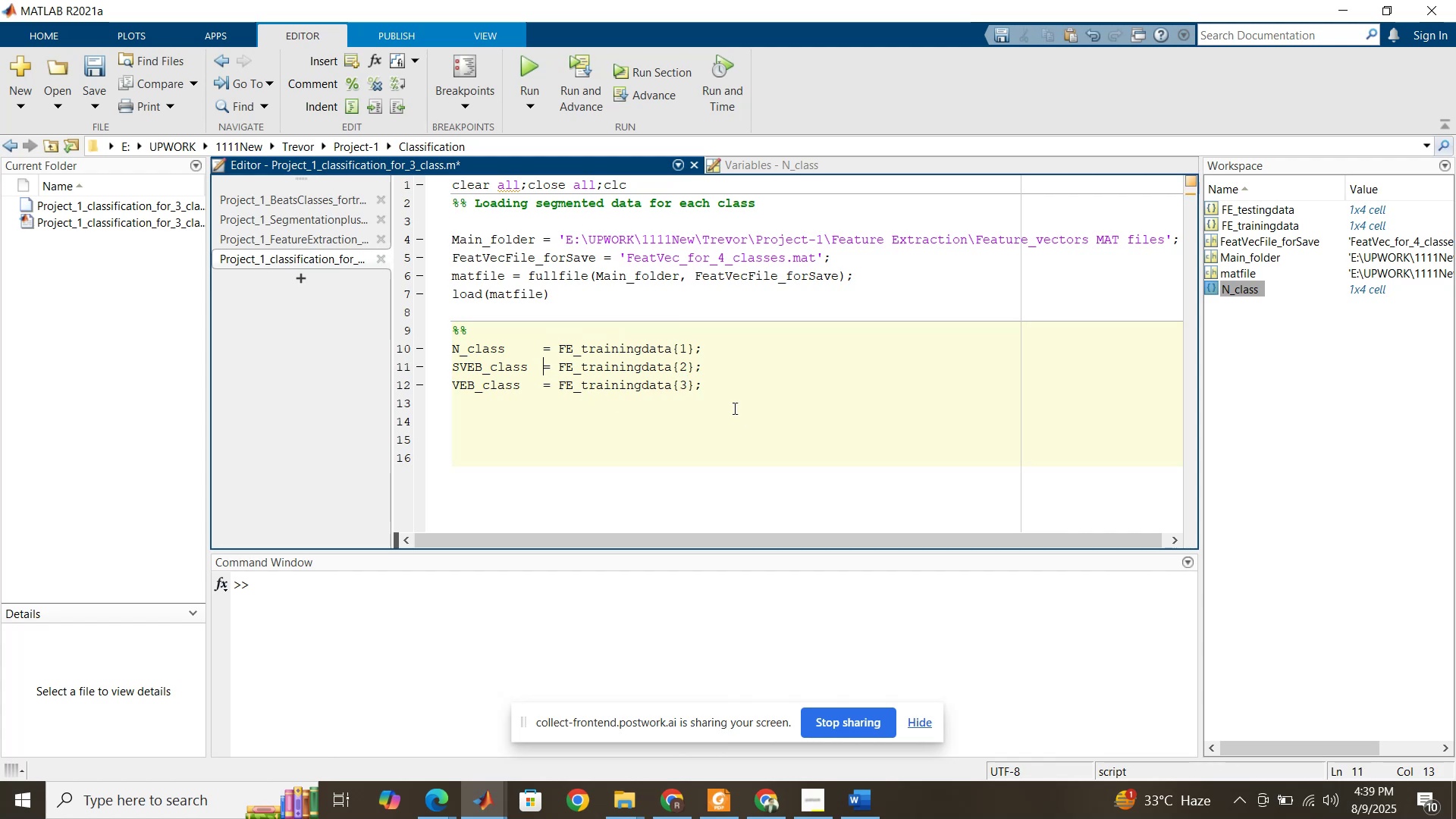 
left_click([723, 387])
 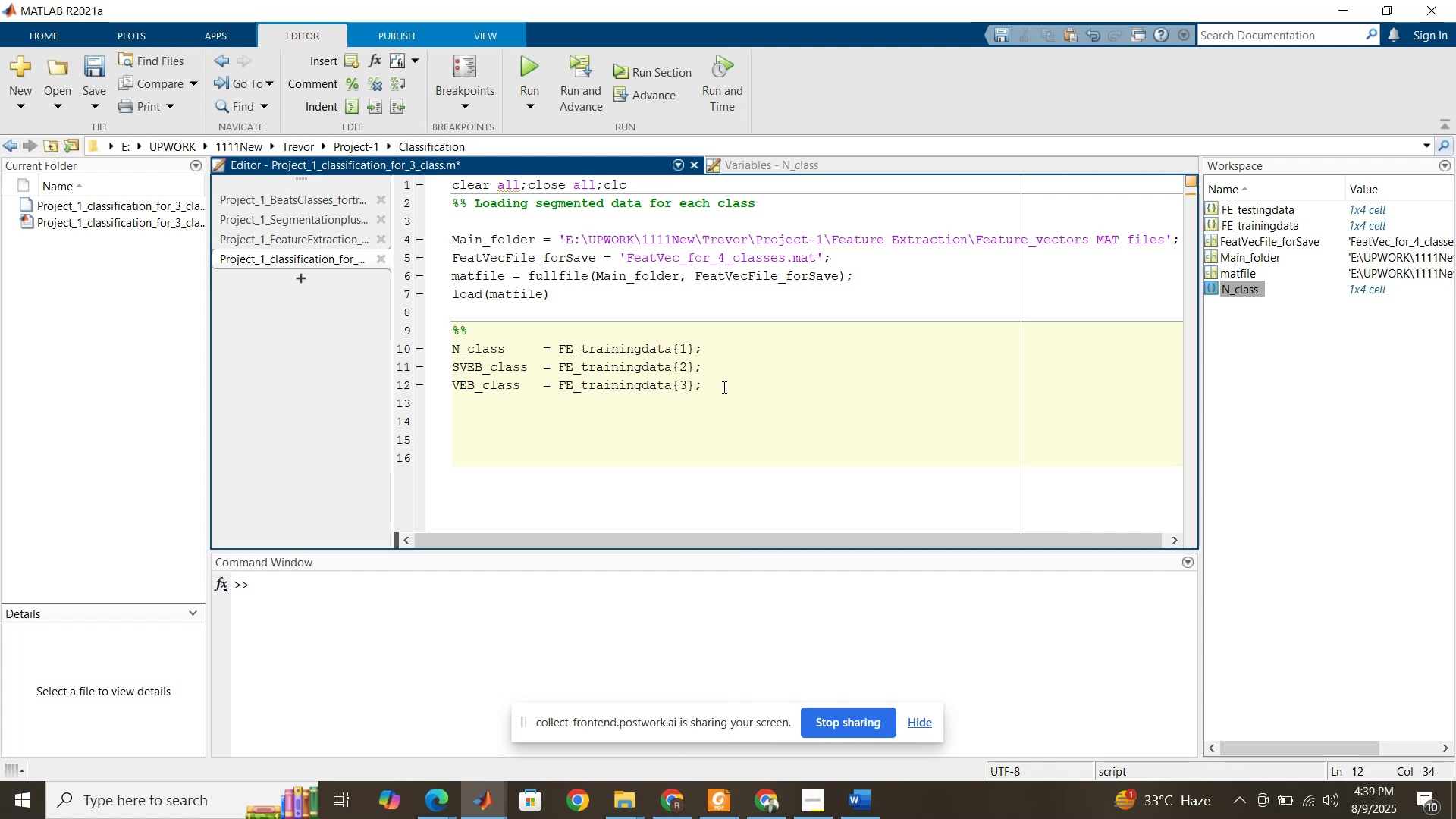 
left_click_drag(start_coordinate=[723, 387], to_coordinate=[455, 384])
 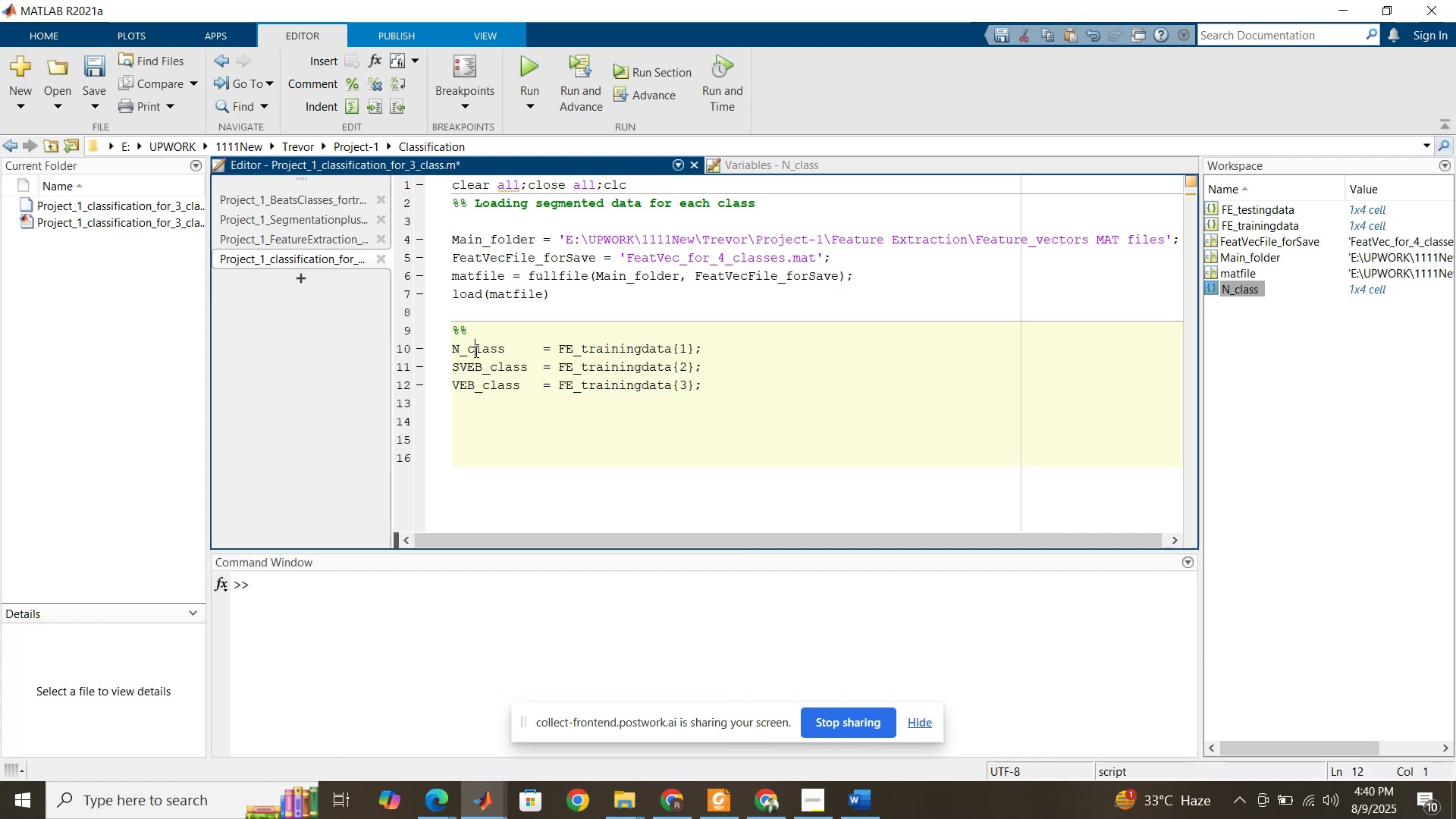 
double_click([475, 351])
 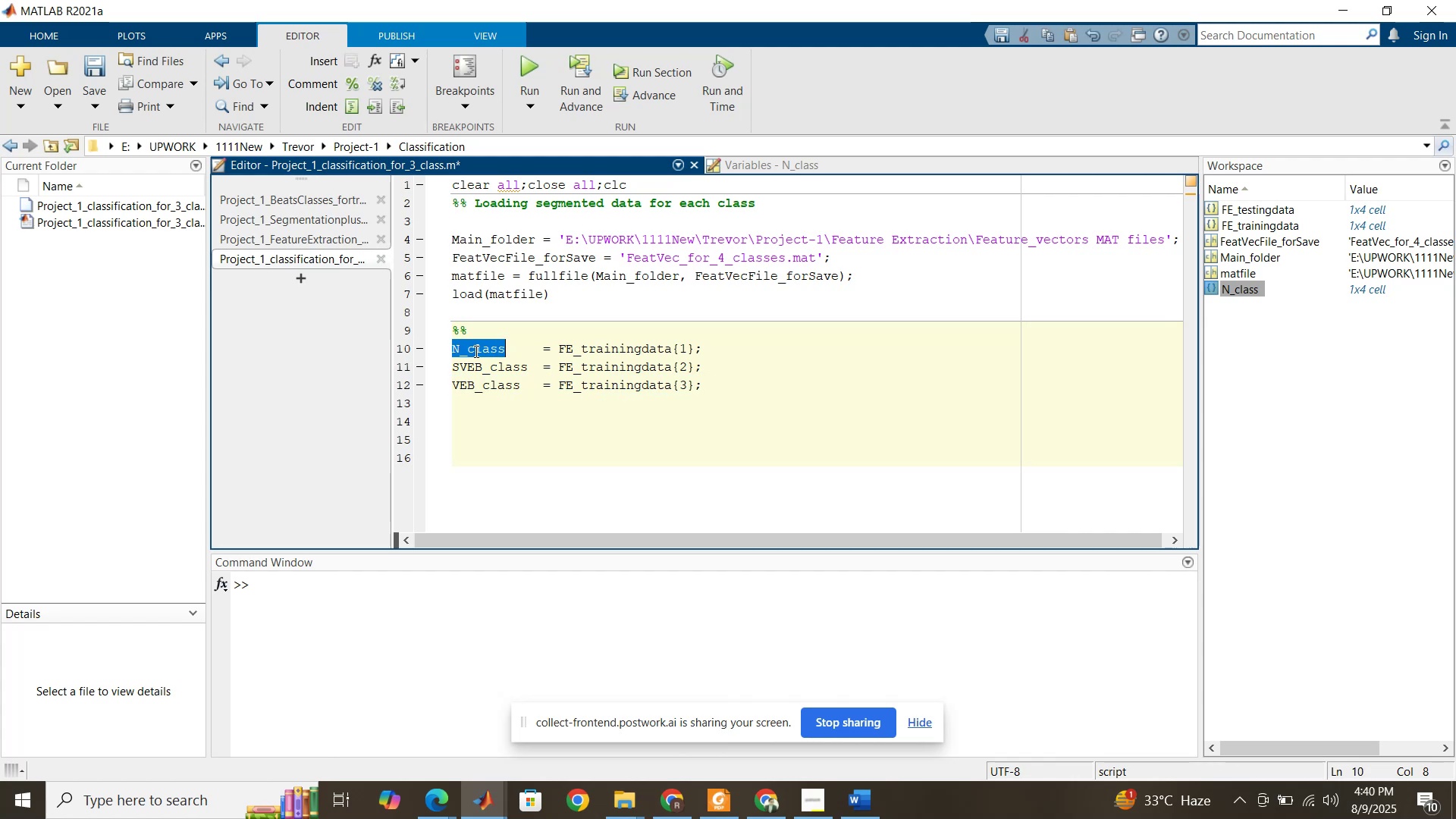 
triple_click([475, 351])
 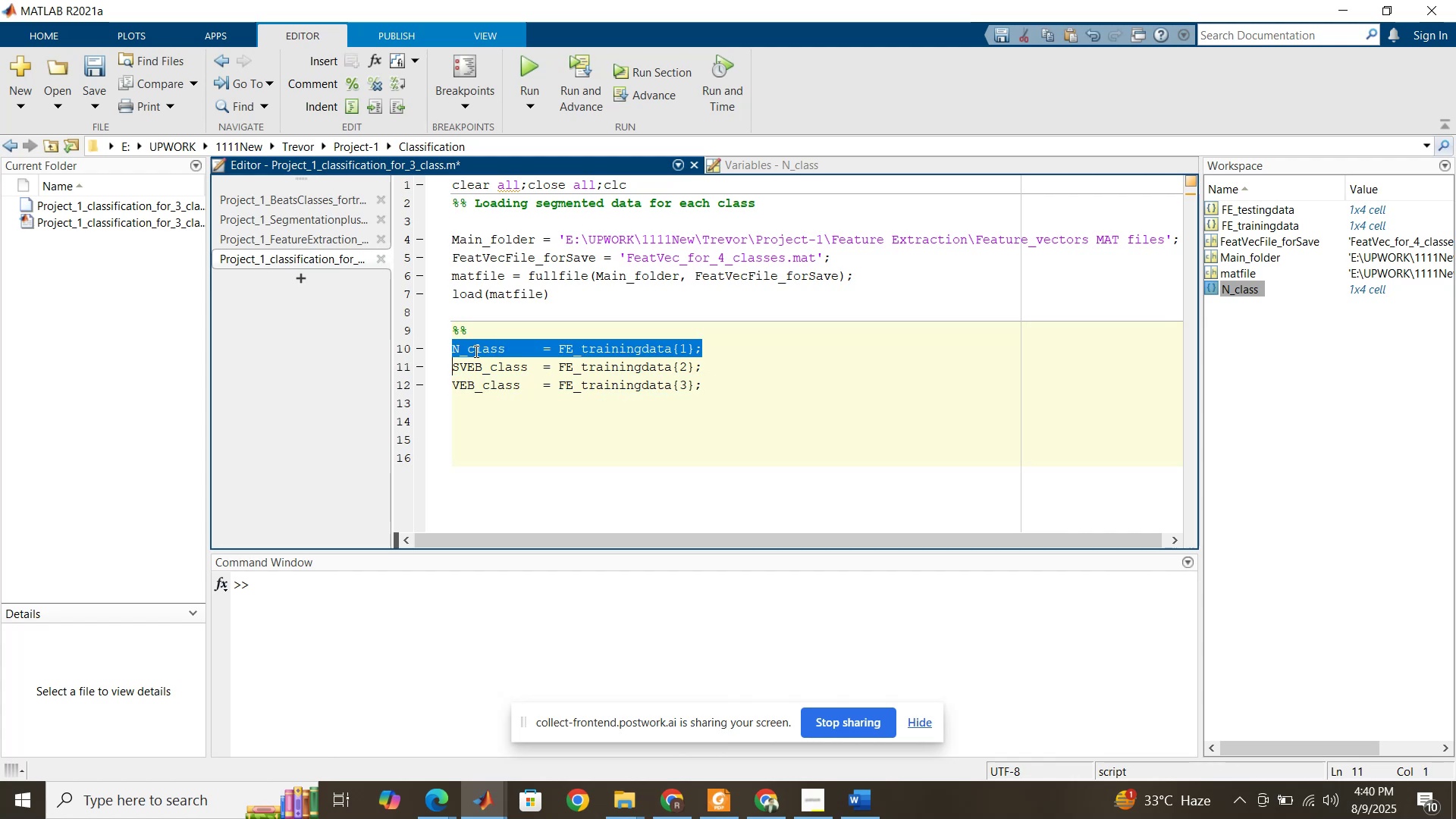 
key(Control+C)
 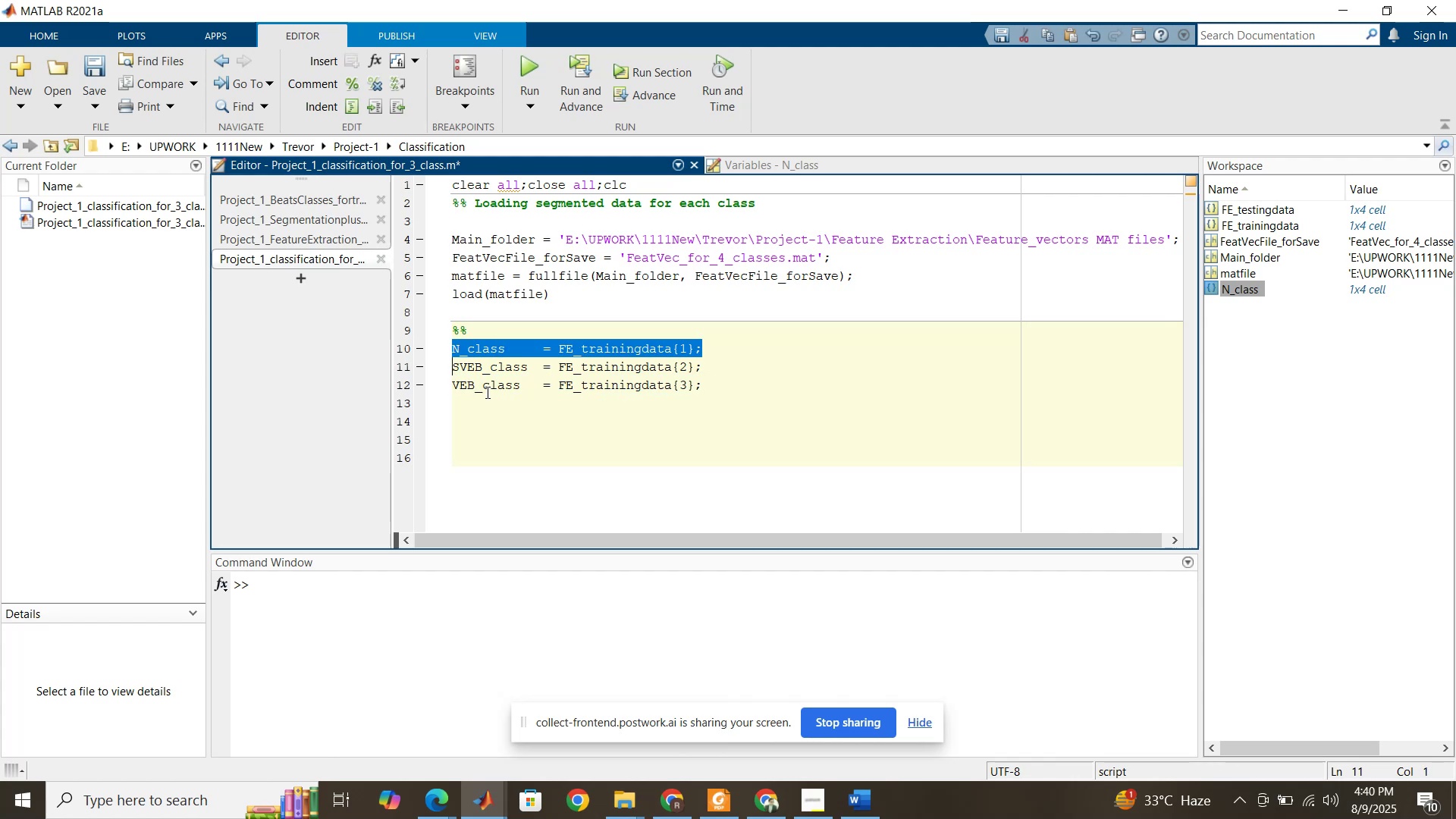 
left_click([486, 392])
 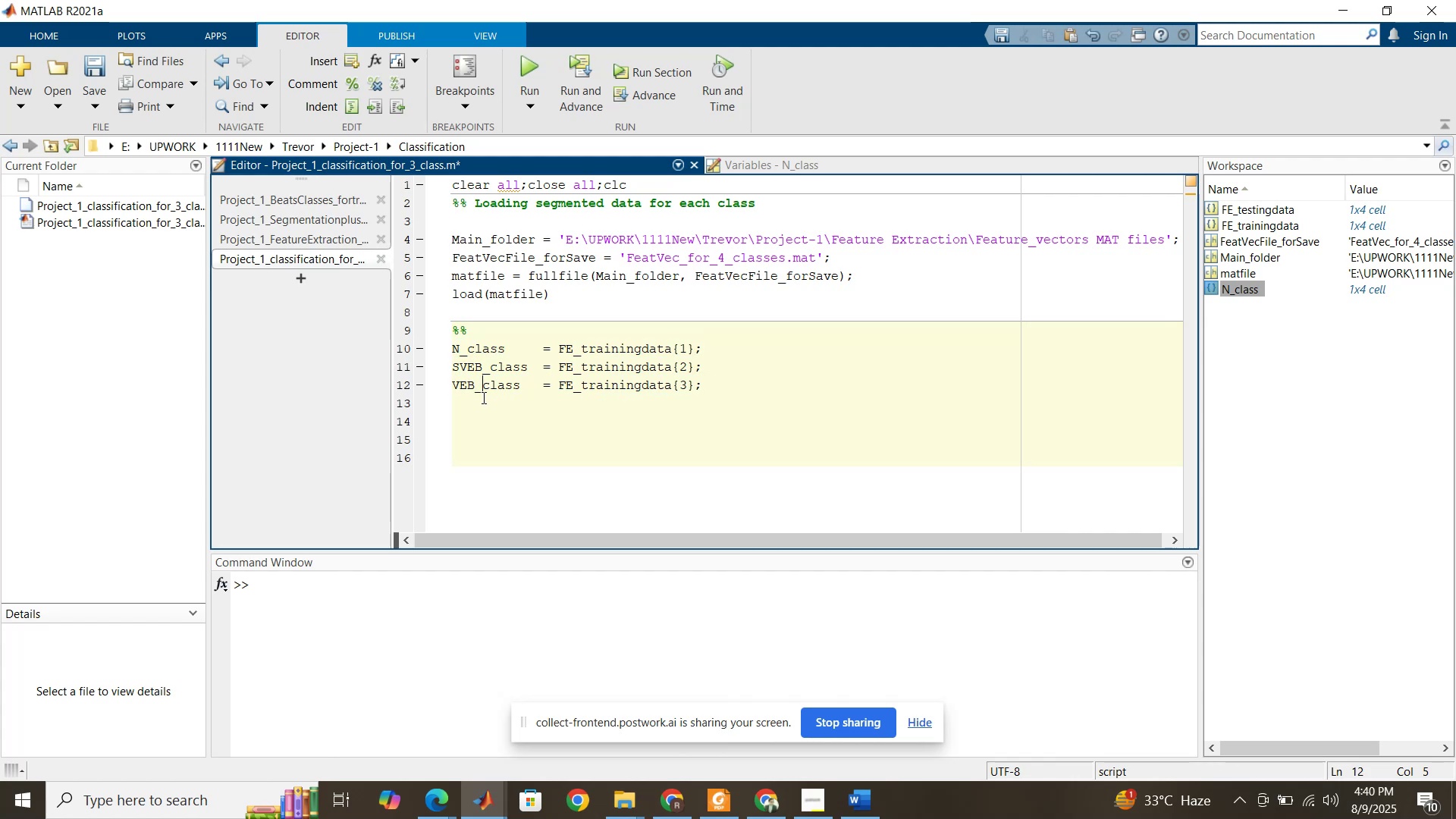 
left_click([482, 397])
 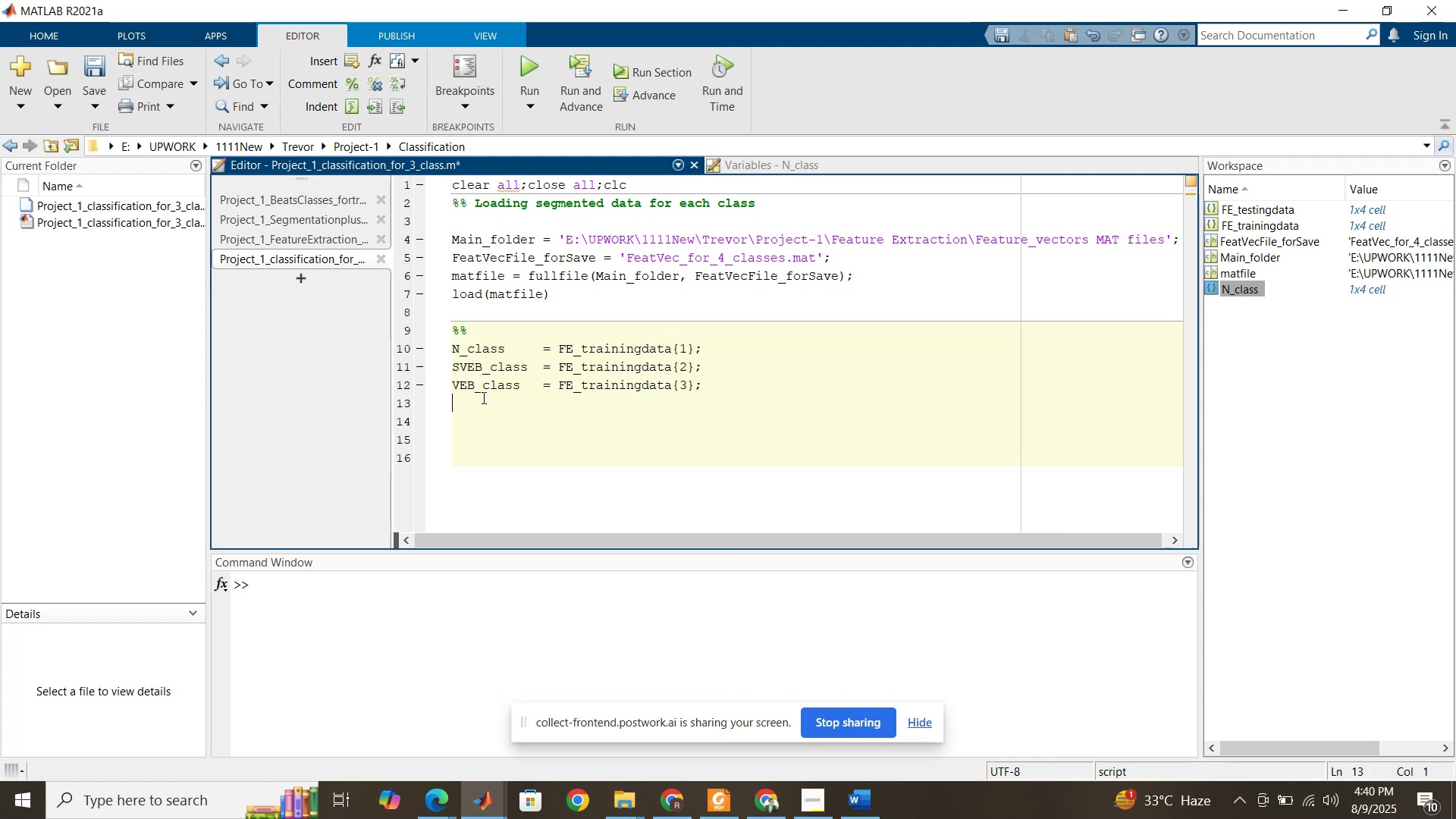 
key(Control+V)
 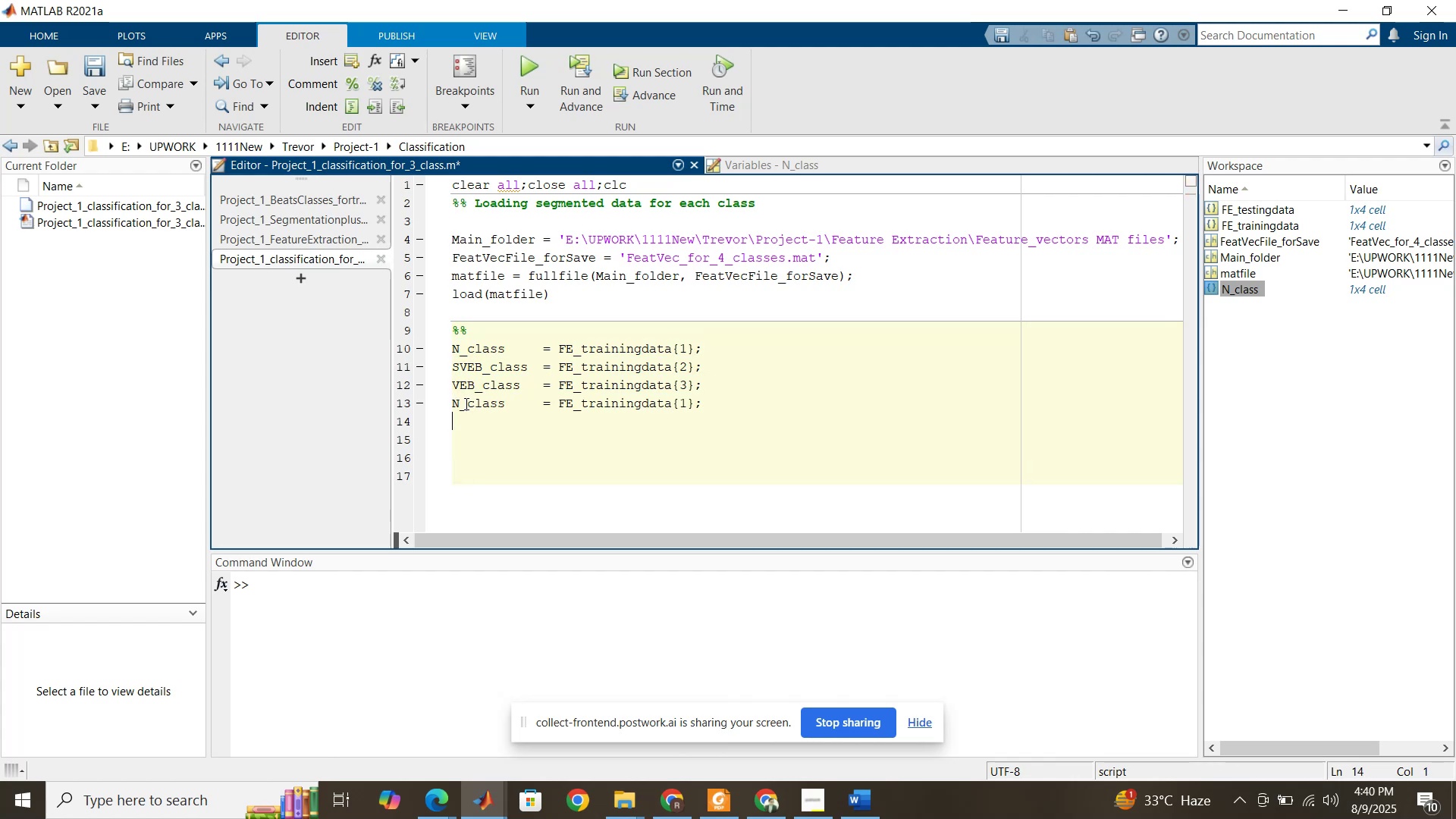 
left_click_drag(start_coordinate=[462, 402], to_coordinate=[453, 401])
 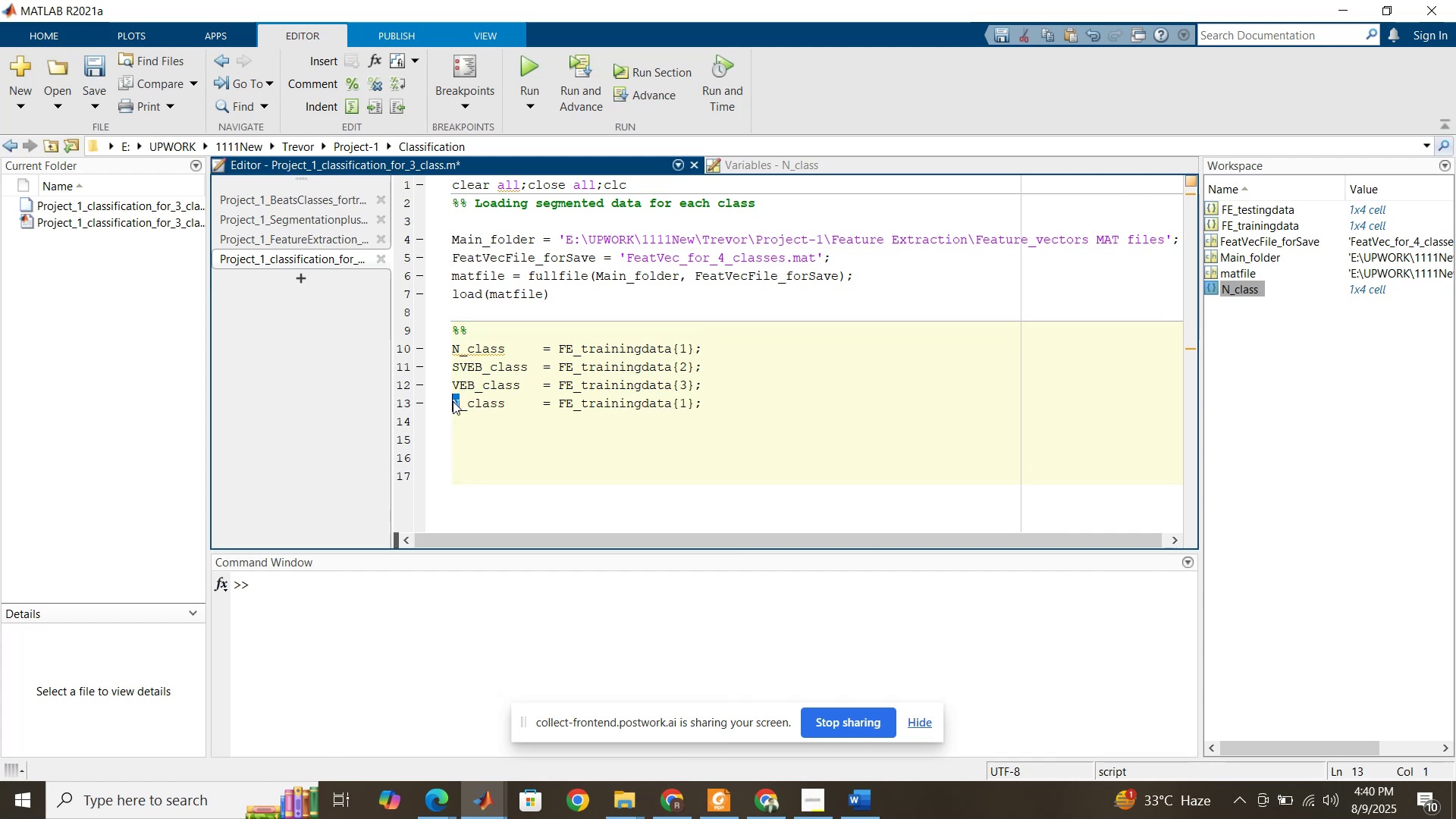 
key(Shift+F)
 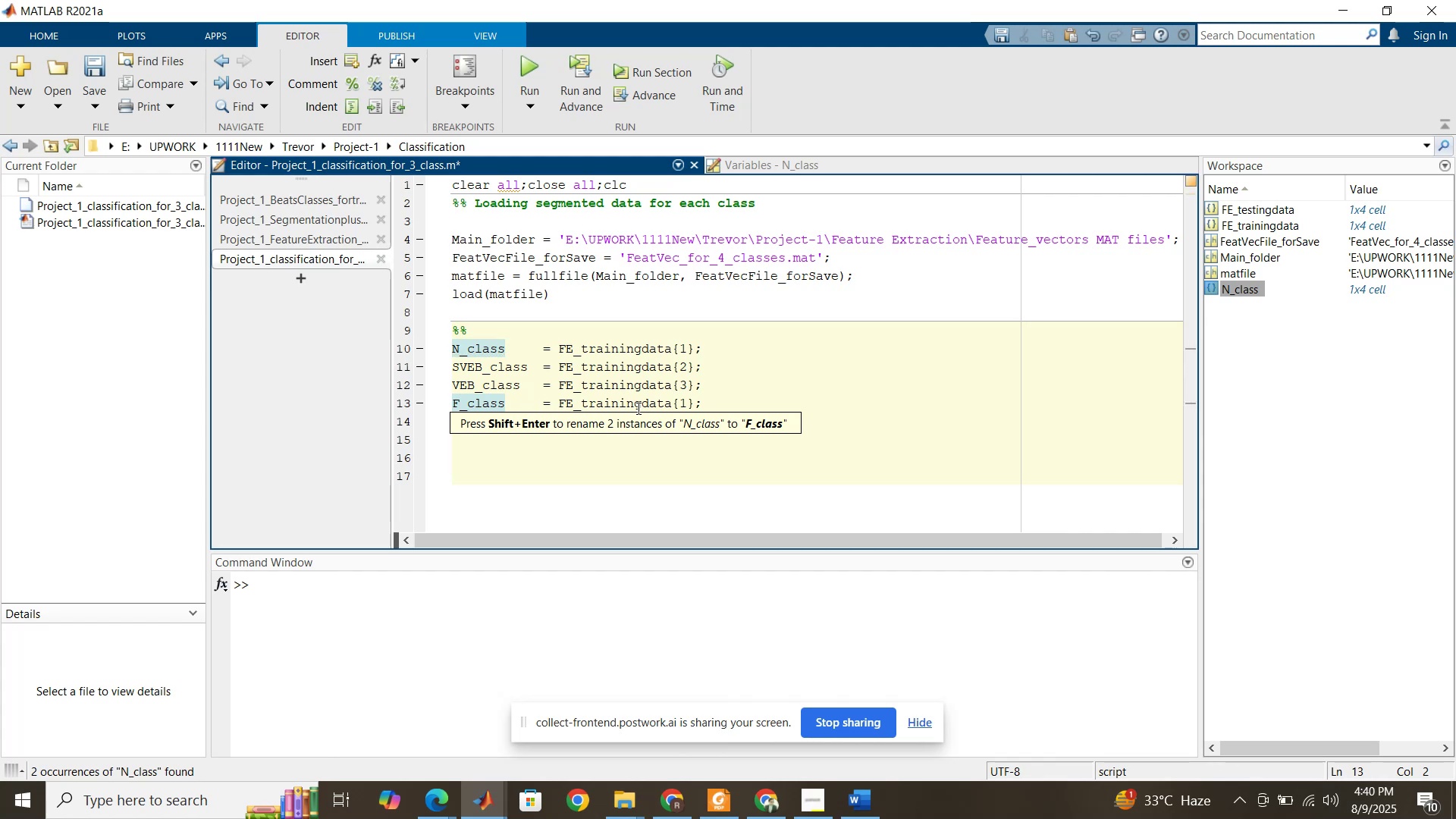 
left_click_drag(start_coordinate=[684, 406], to_coordinate=[681, 402])
 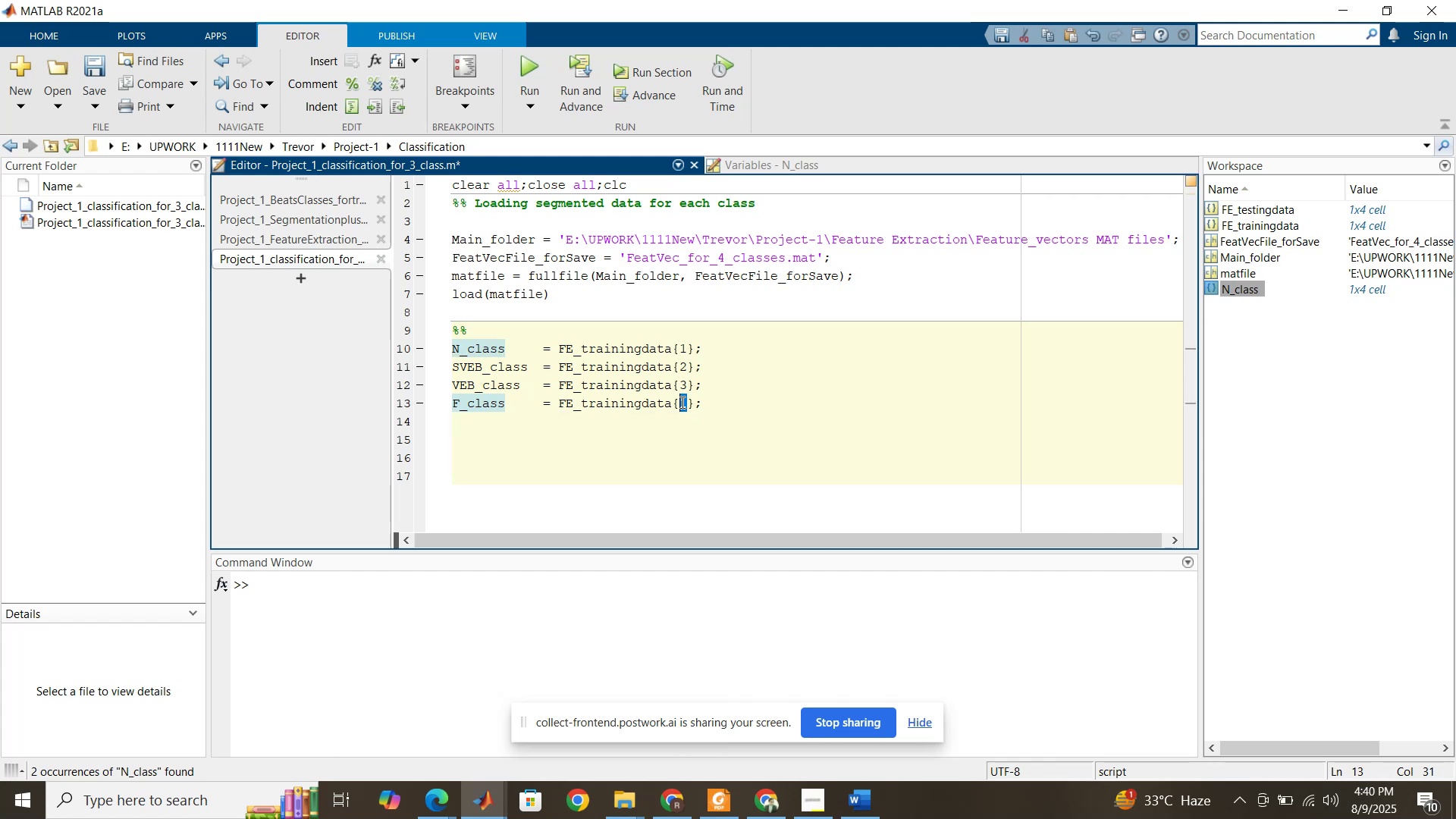 
key(4)
 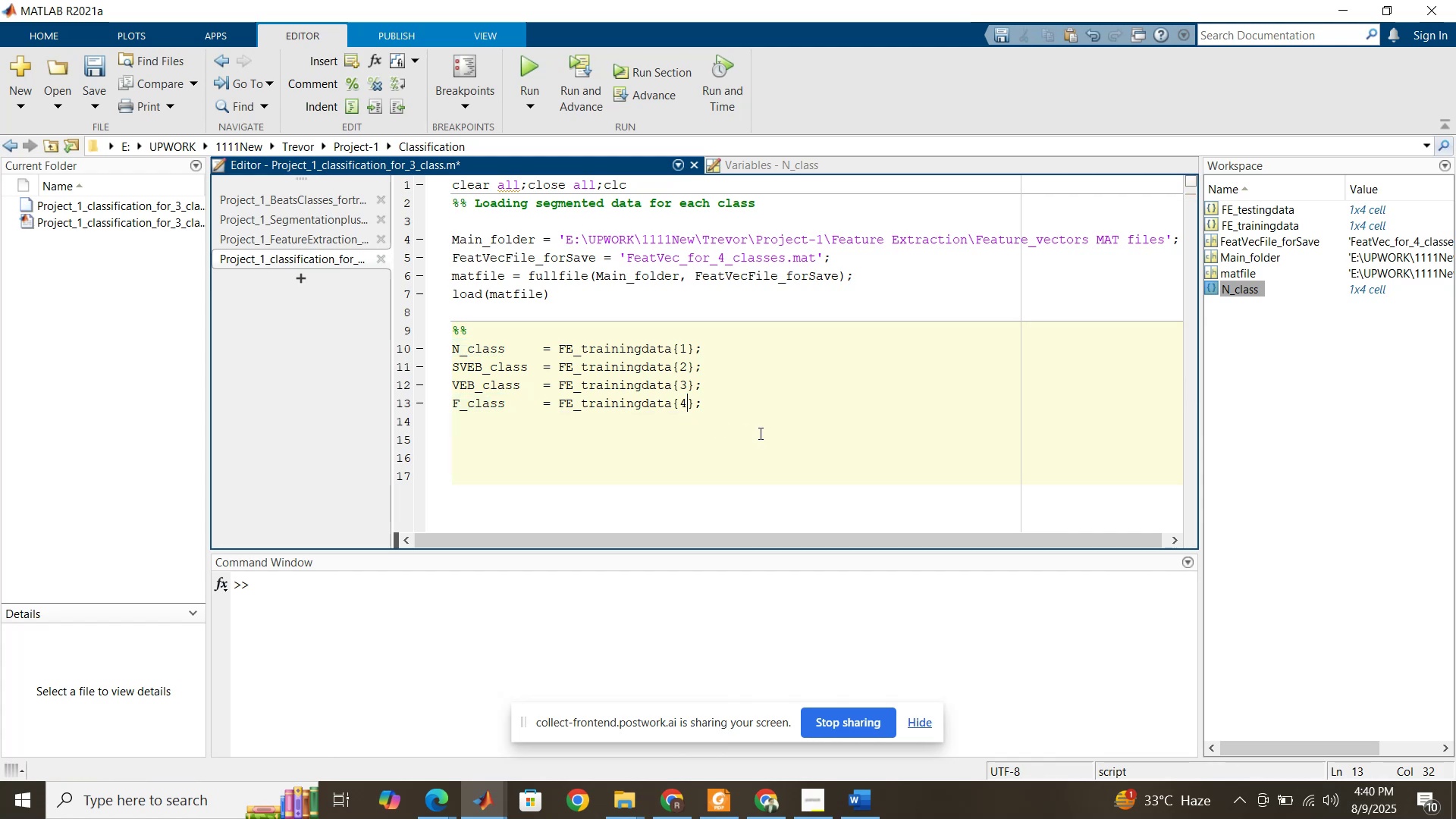 
left_click([761, 429])
 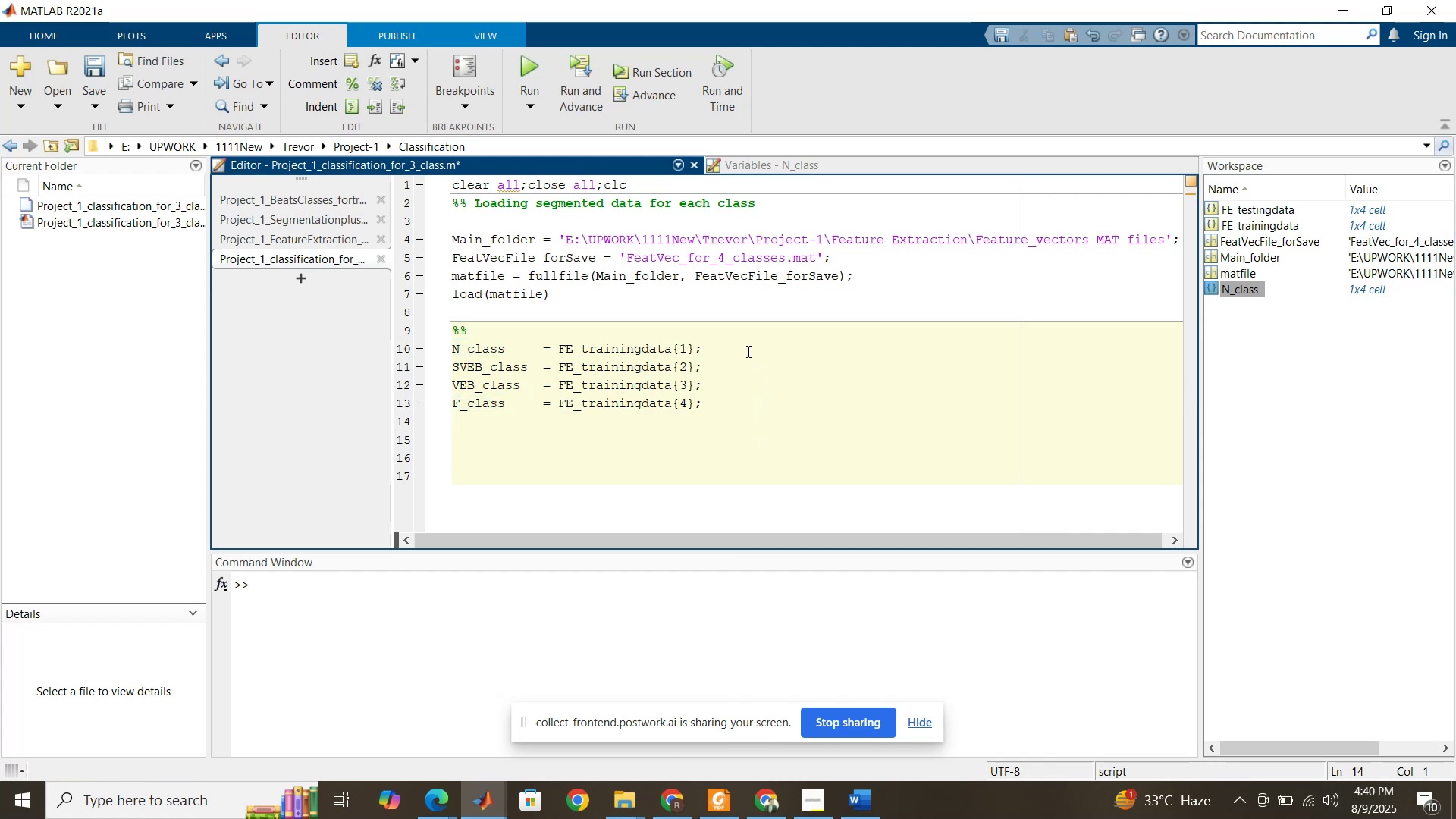 
left_click([745, 348])
 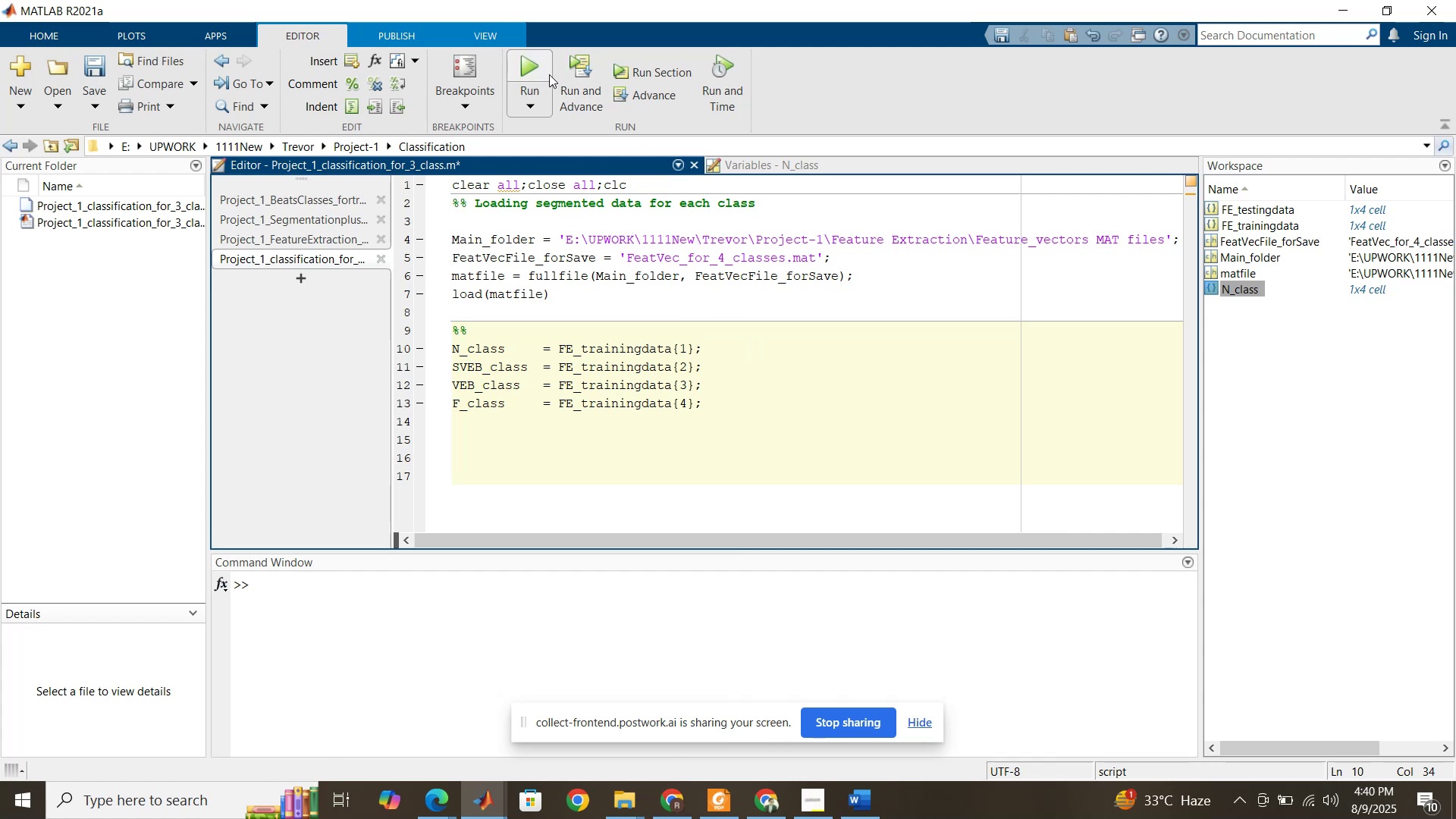 
wait(7.1)
 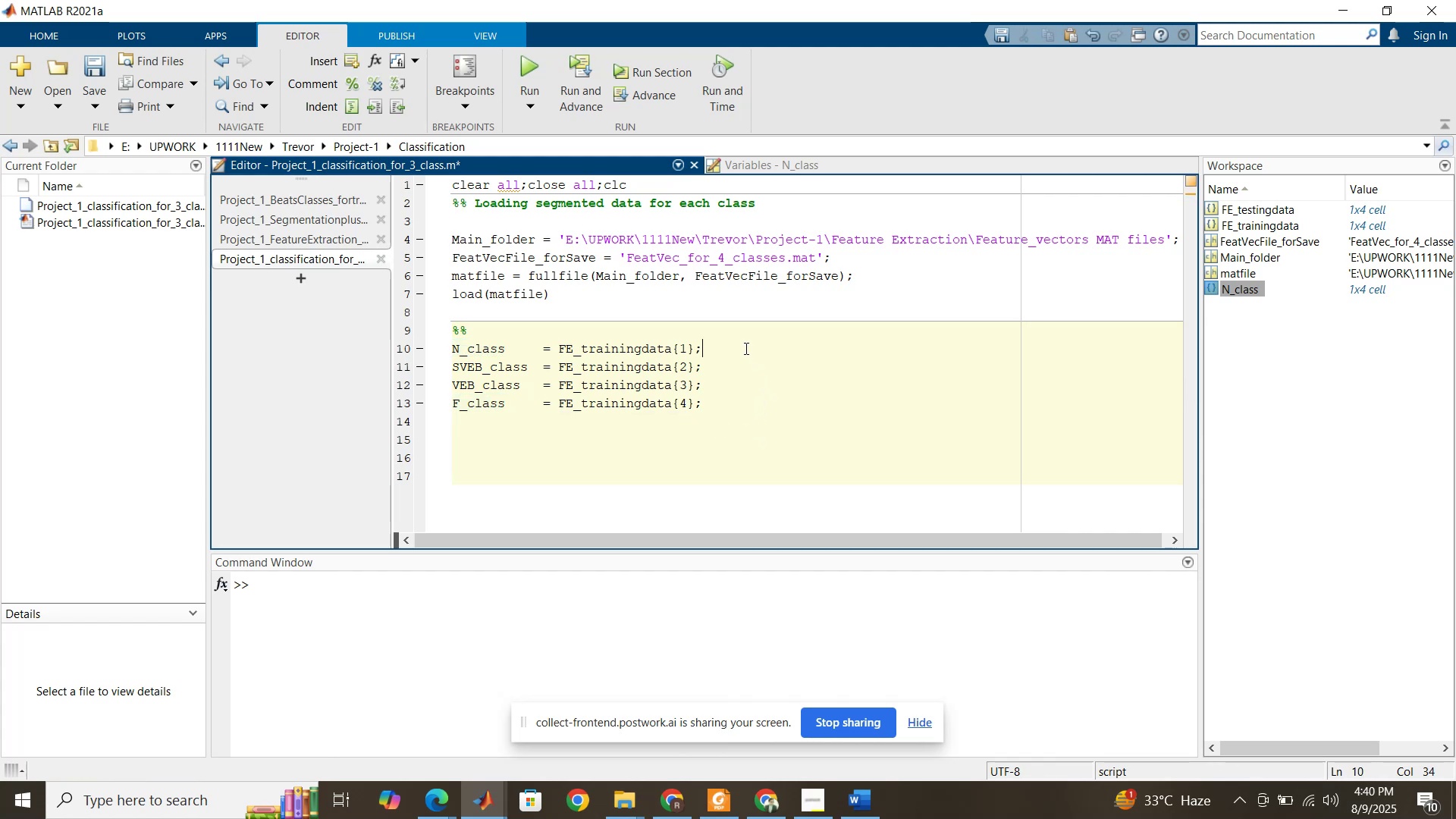 
left_click([533, 70])
 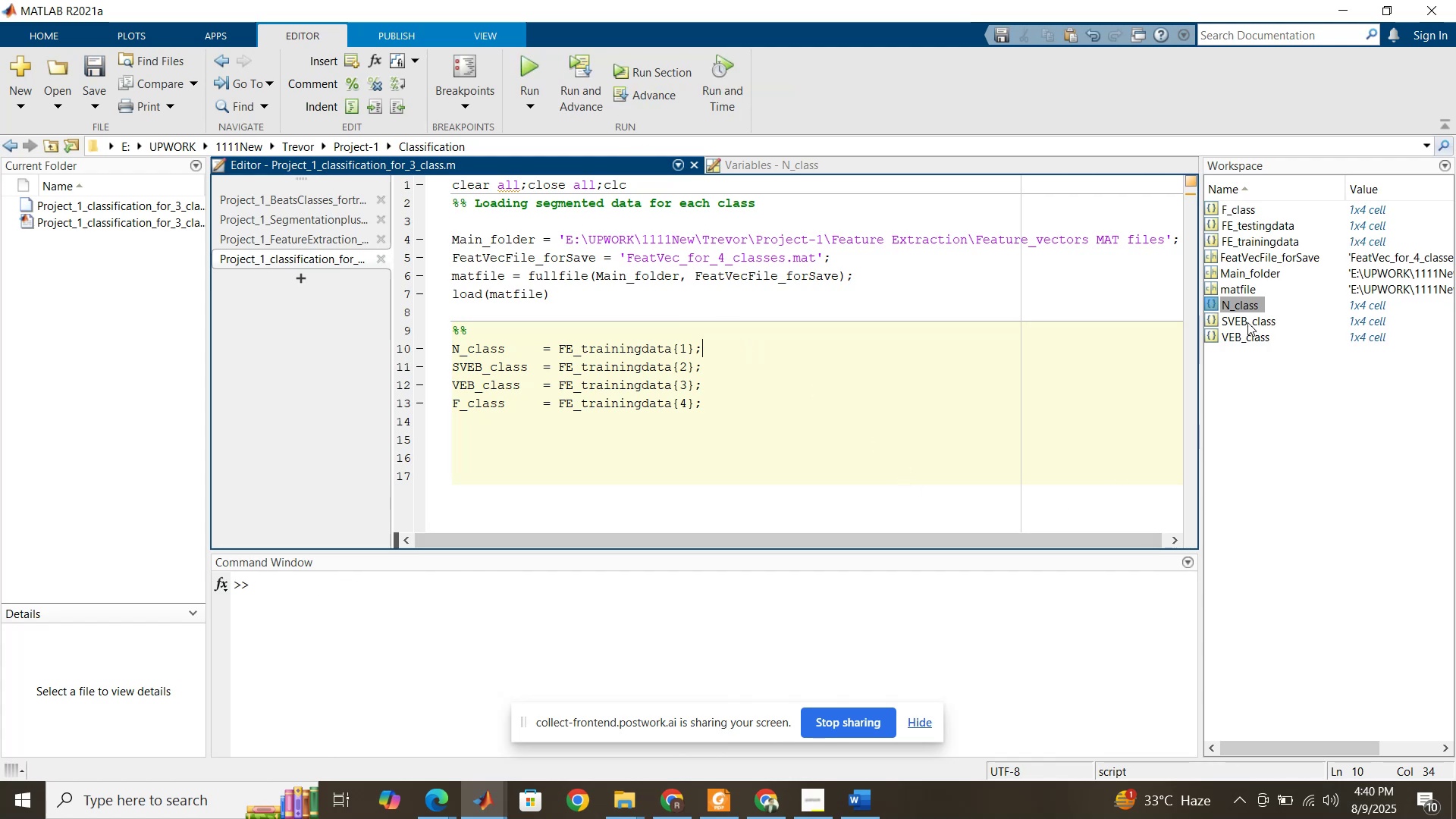 
double_click([1247, 322])
 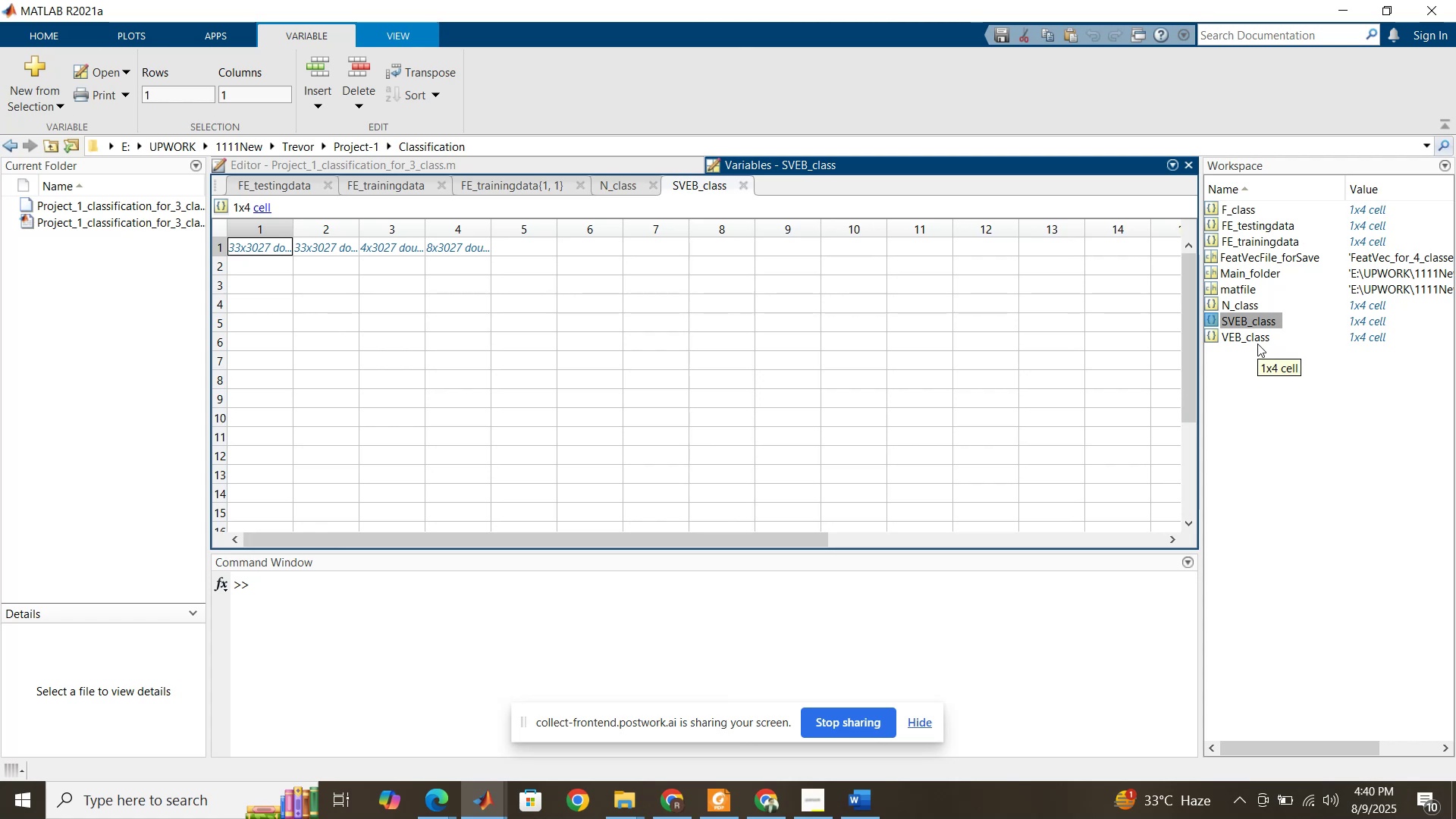 
wait(7.6)
 